 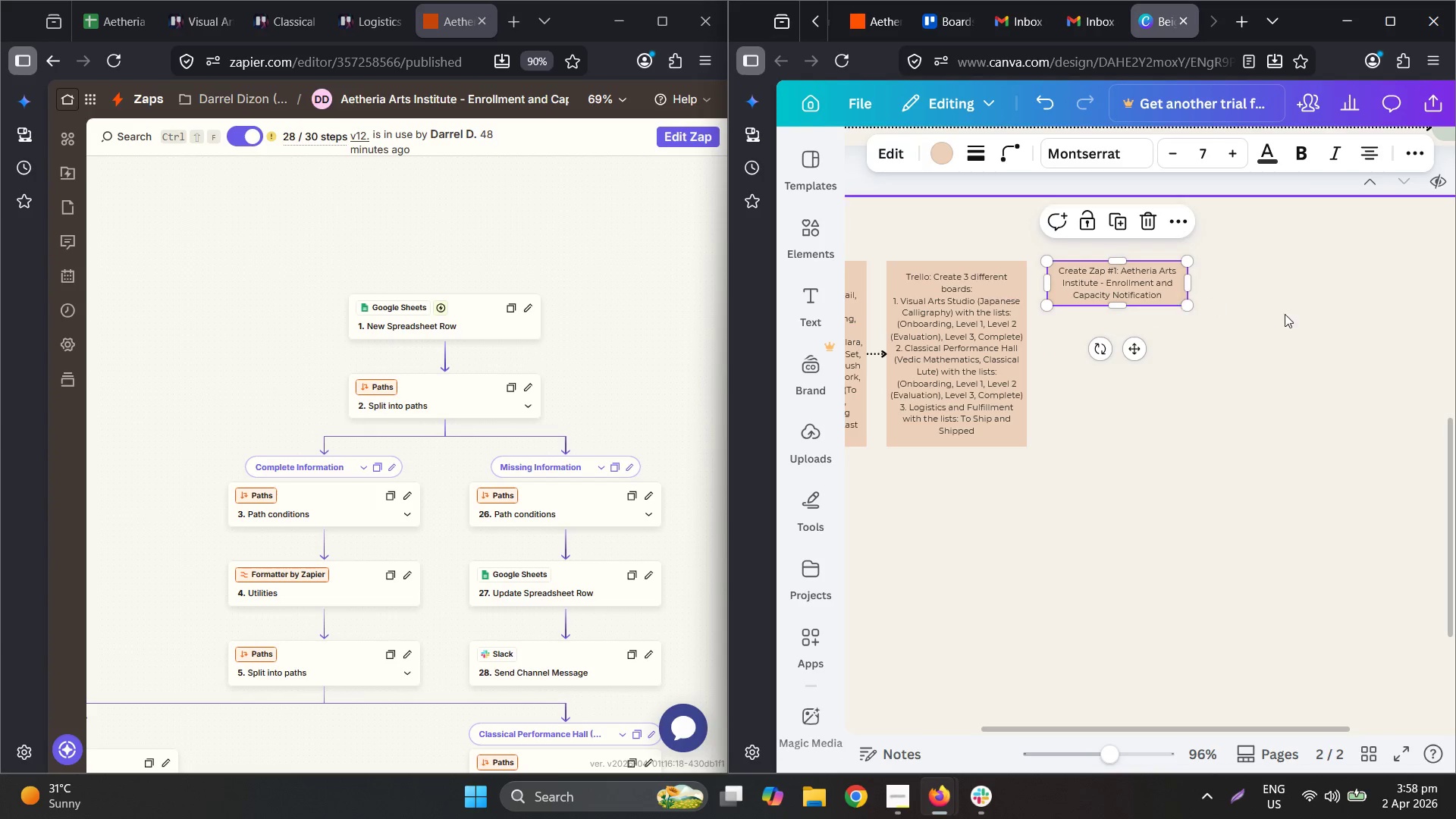 
left_click_drag(start_coordinate=[1192, 287], to_coordinate=[1181, 288])
 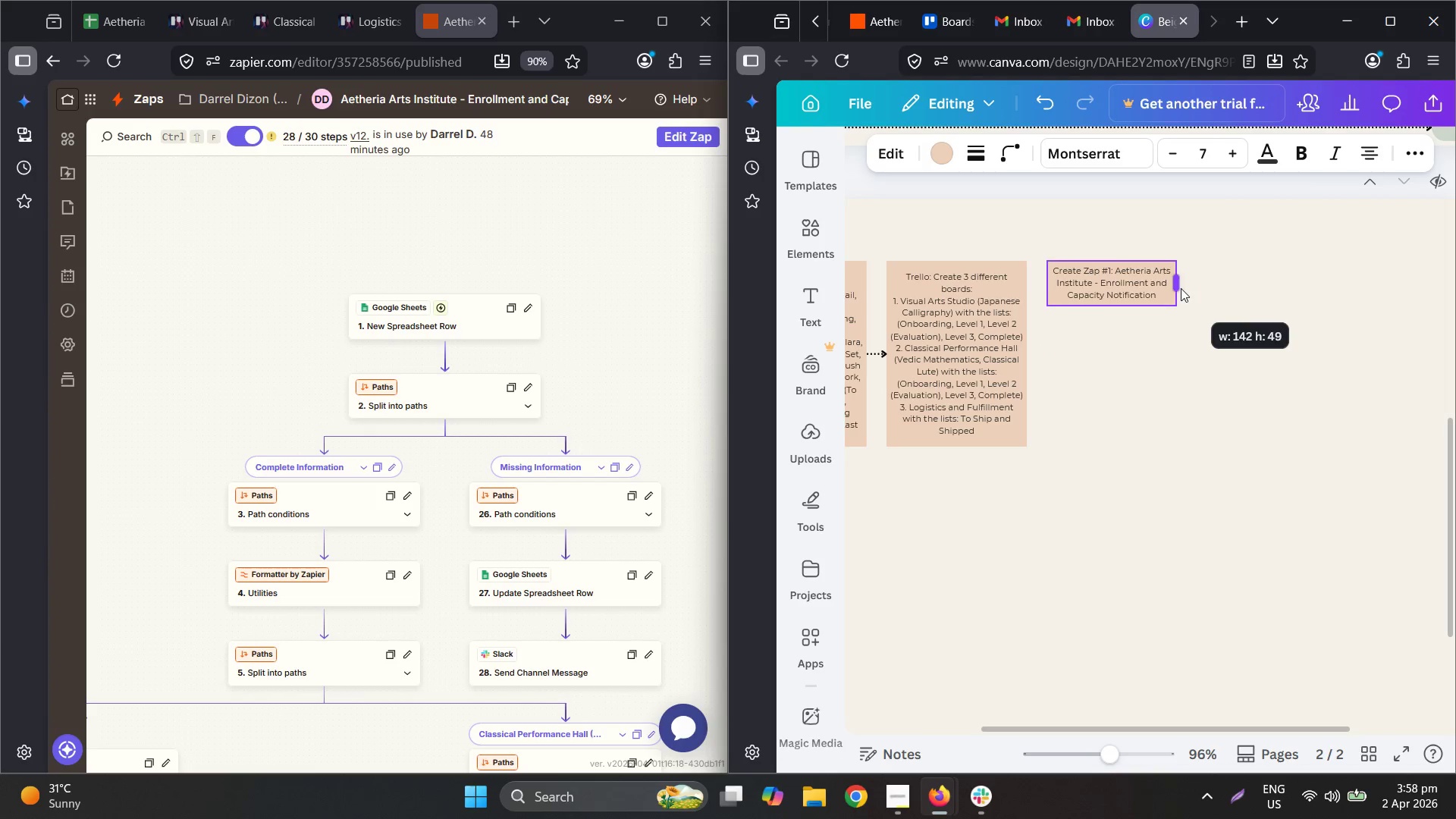 
left_click([1225, 293])
 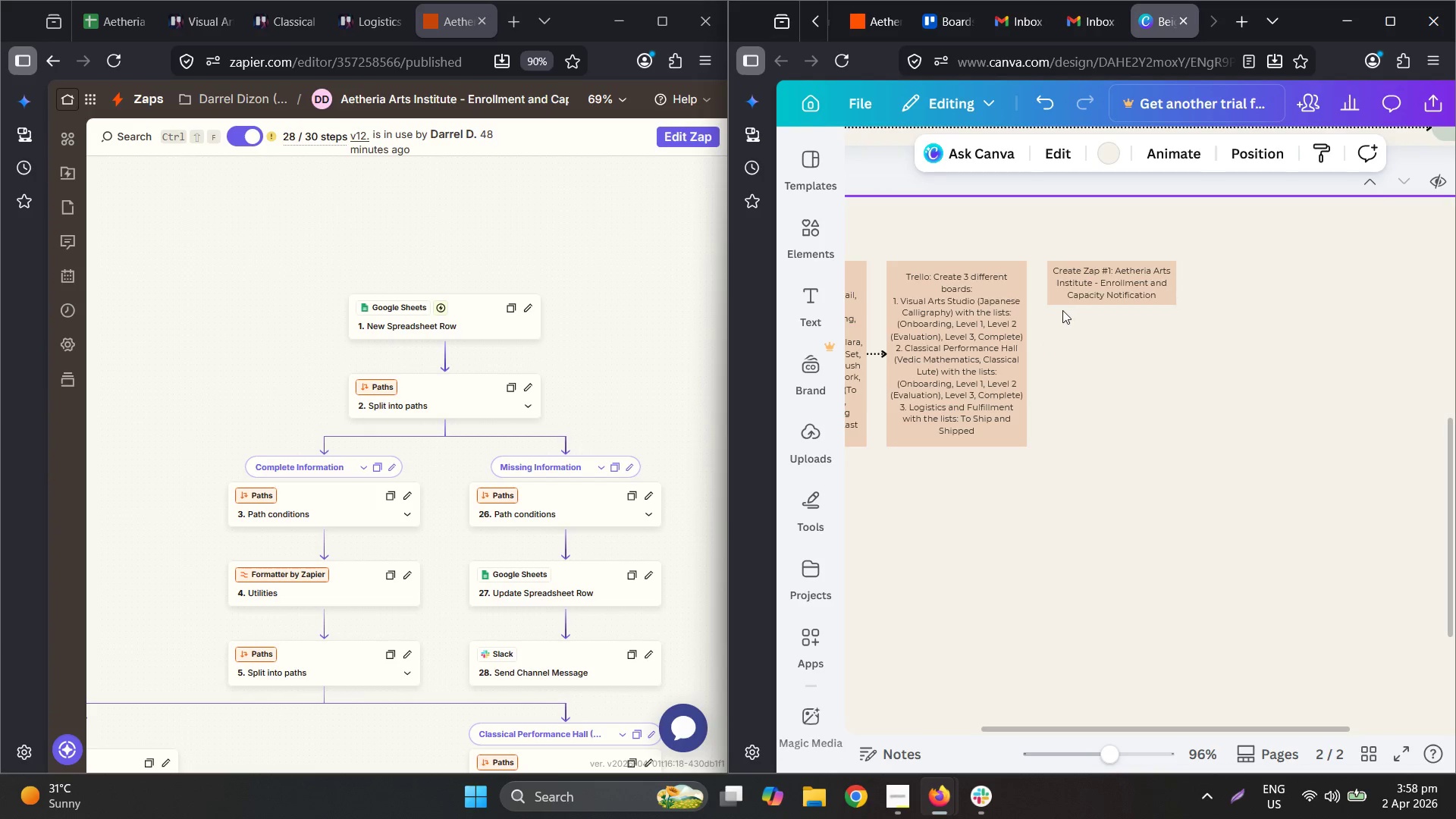 
left_click([868, 358])
 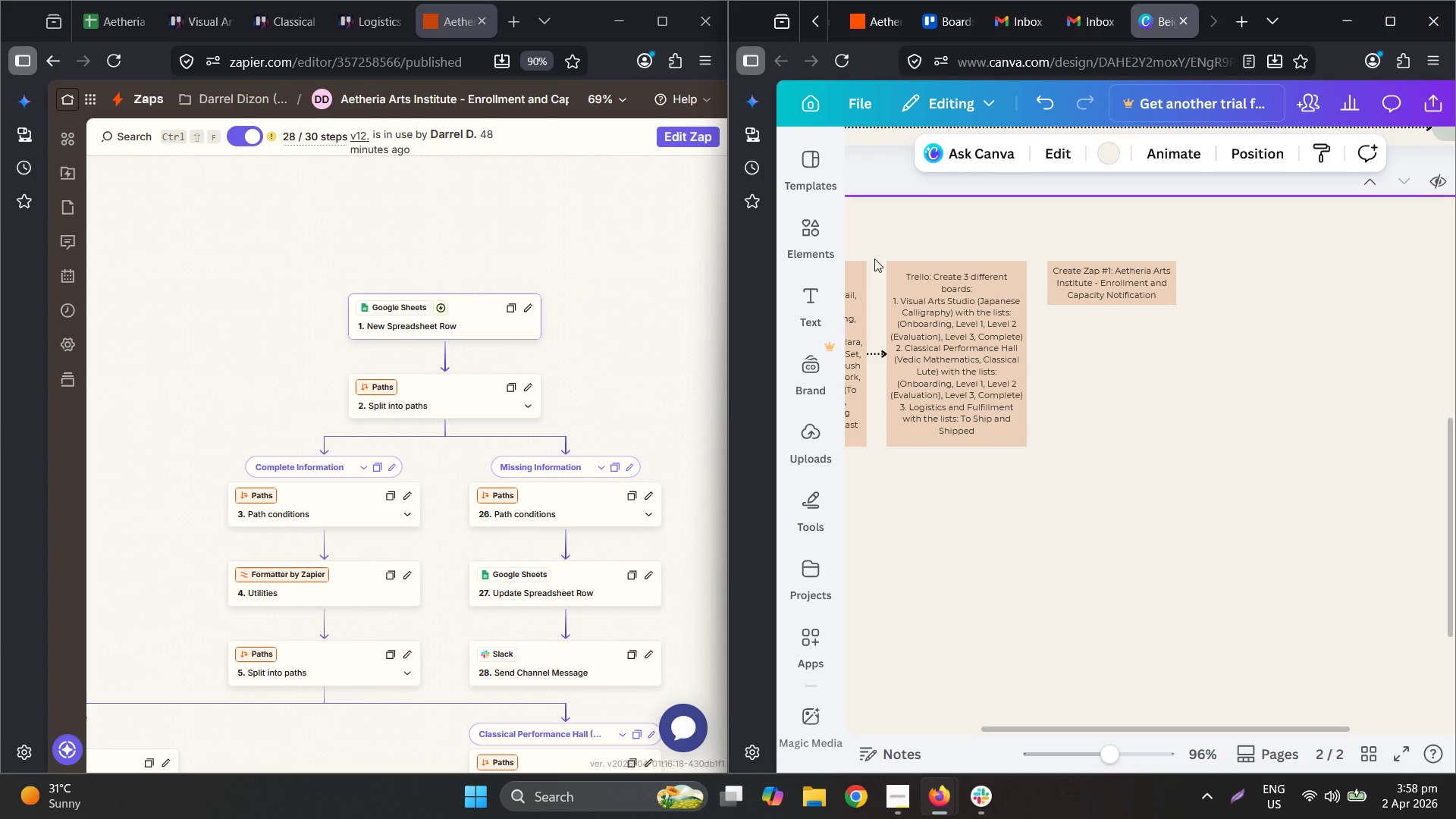 
double_click([1159, 282])
 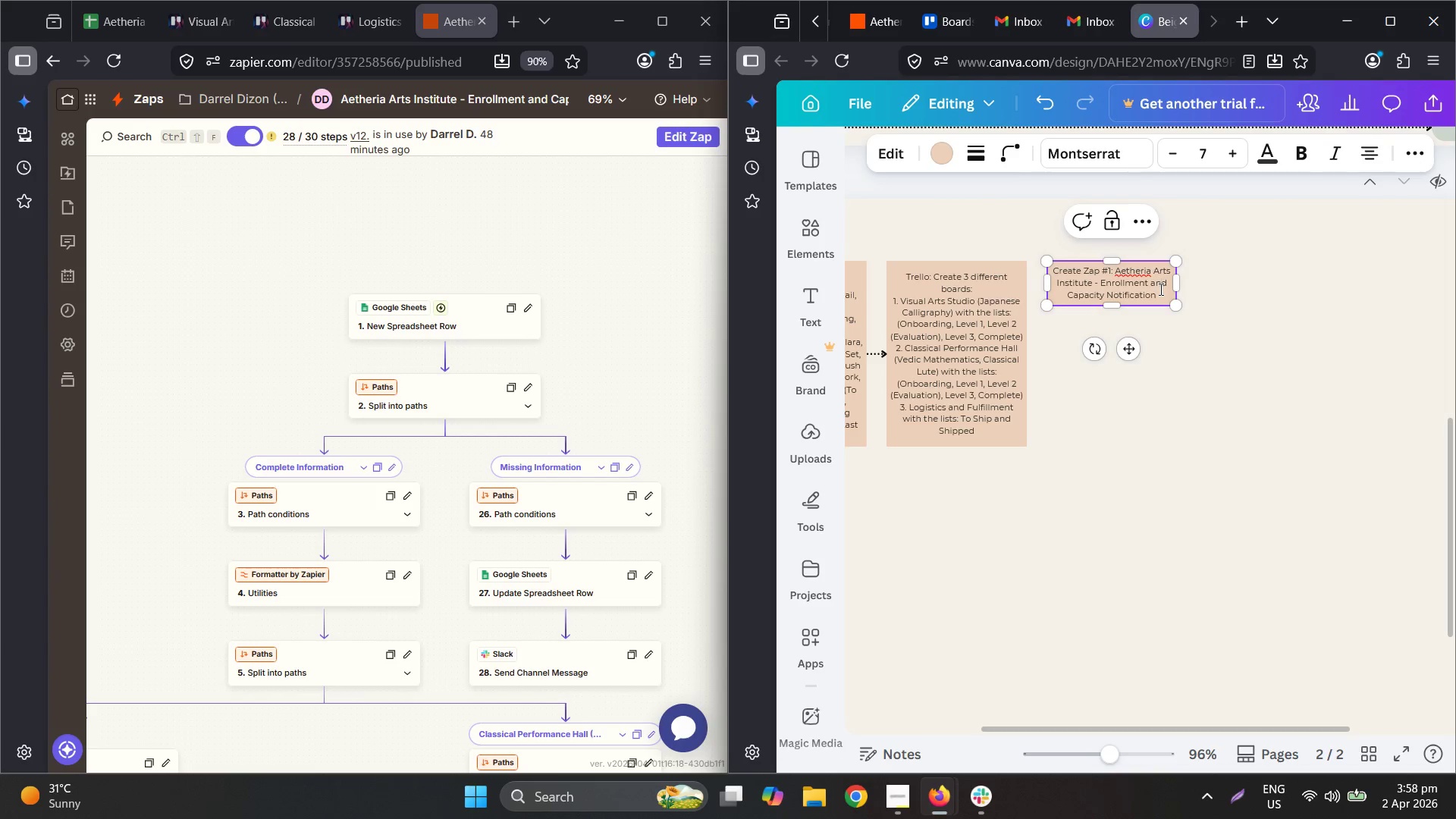 
double_click([1162, 293])
 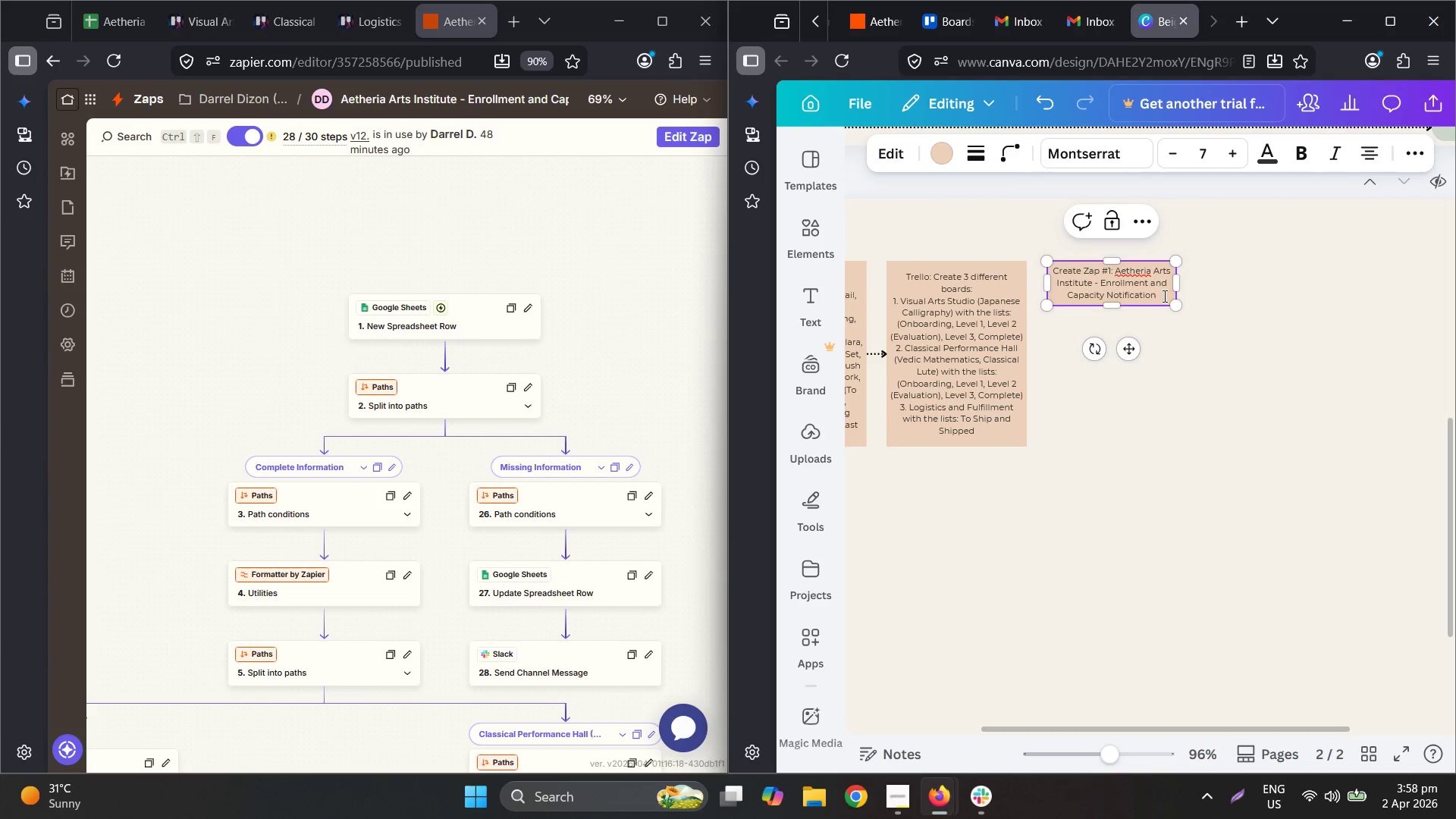 
left_click([1166, 298])
 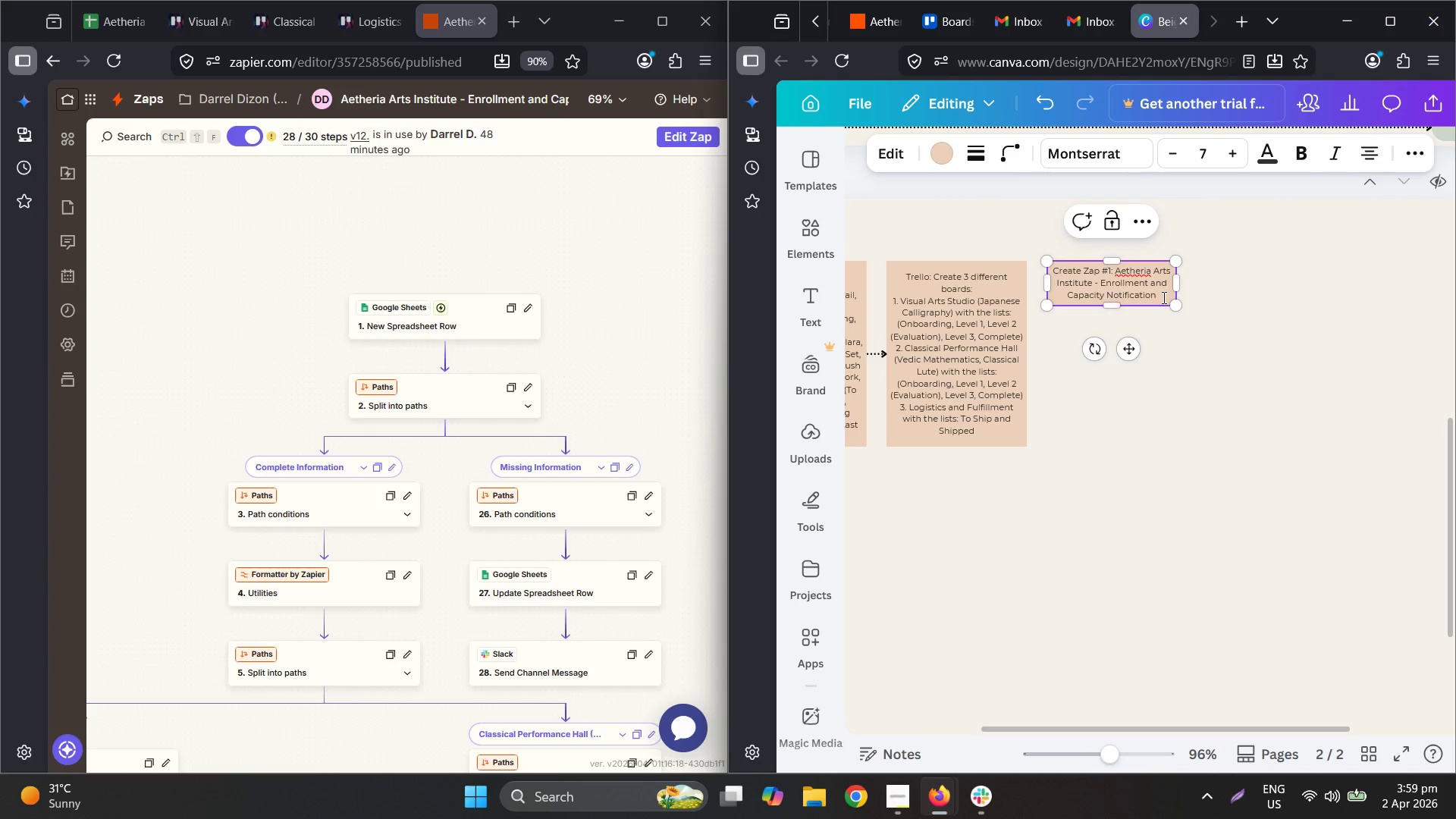 
left_click([1159, 291])
 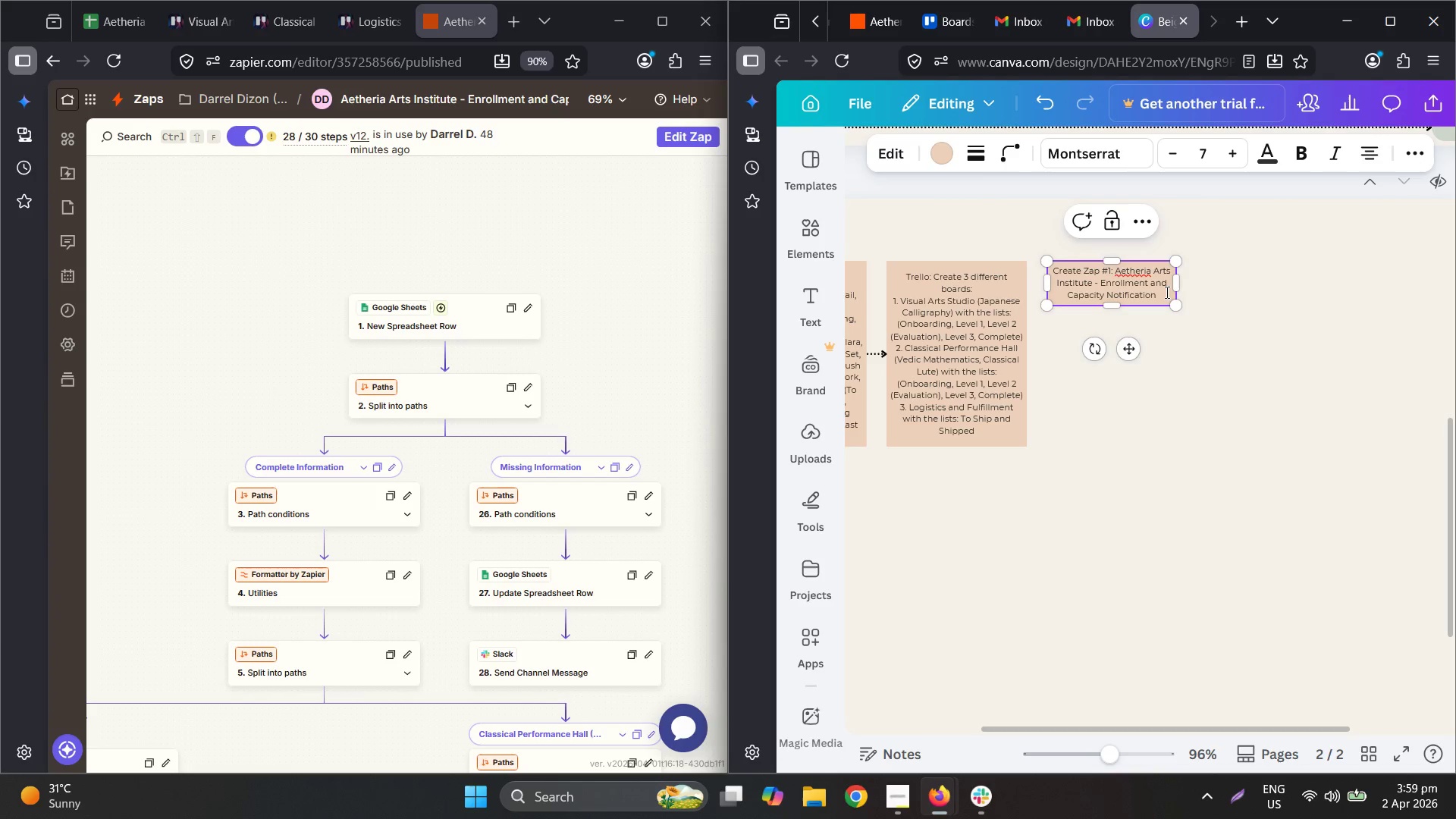 
key(Shift+Enter)
 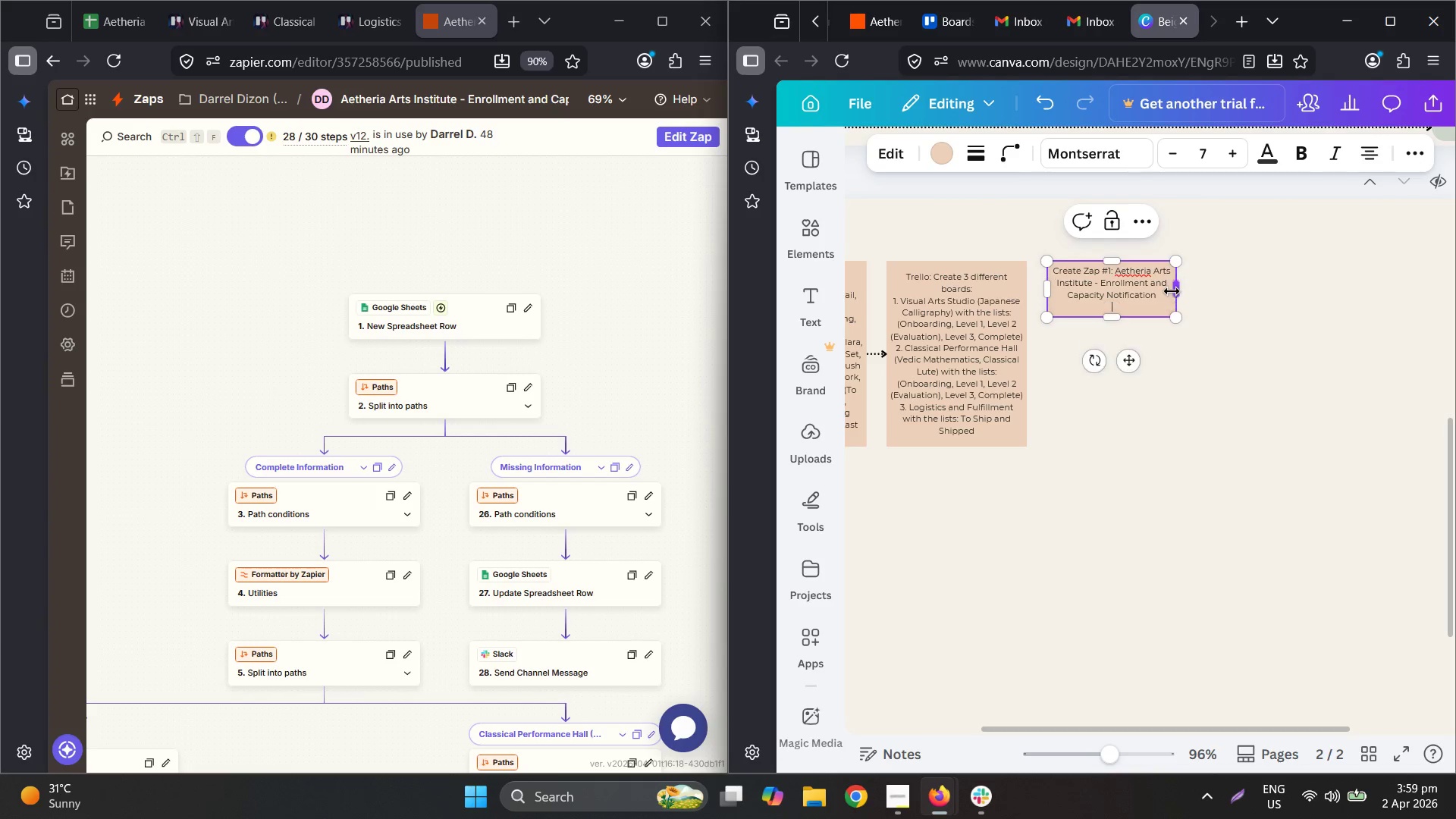 
type(Trigger )
key(Backspace)
type(: )
 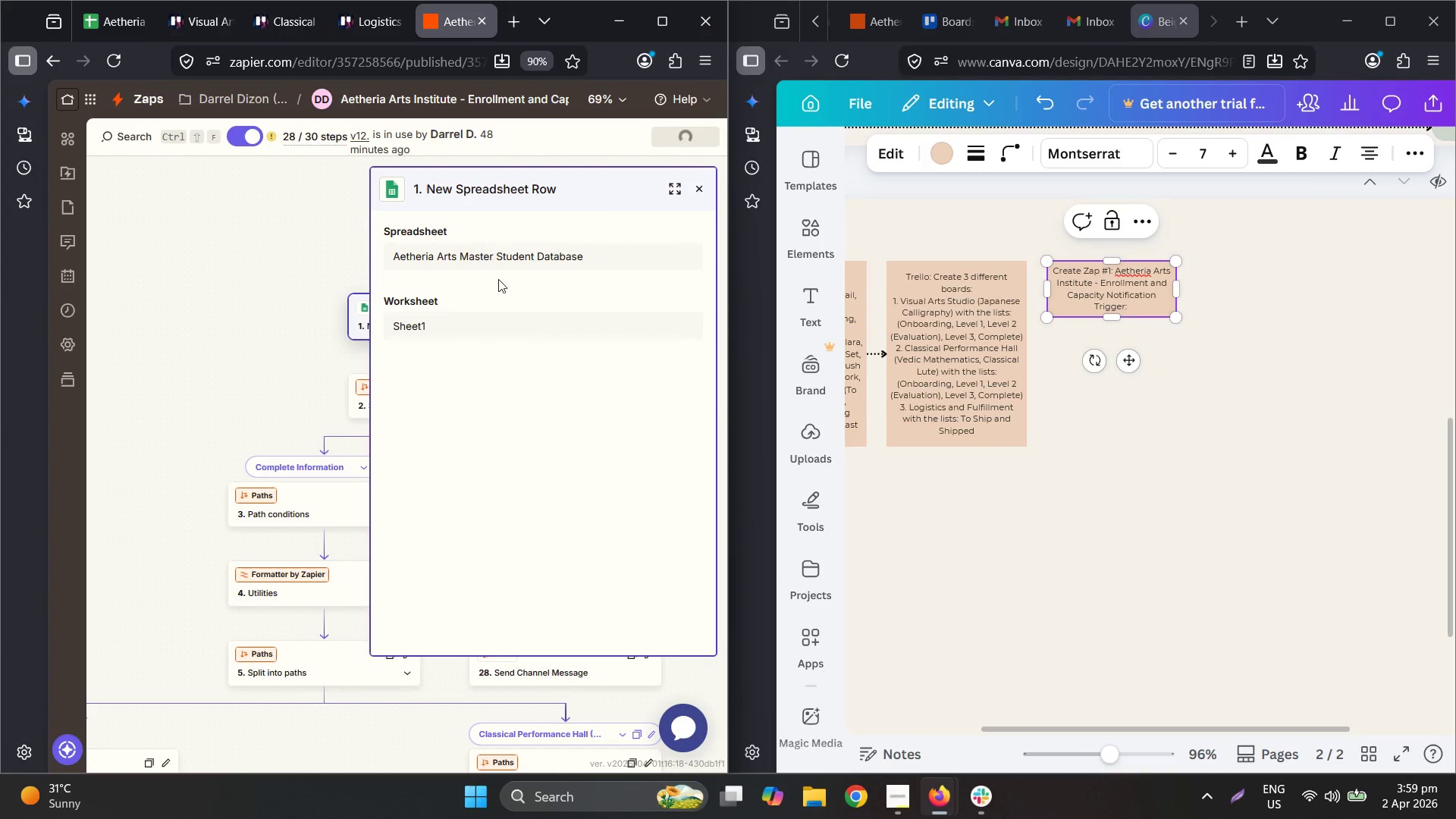 
wait(5.31)
 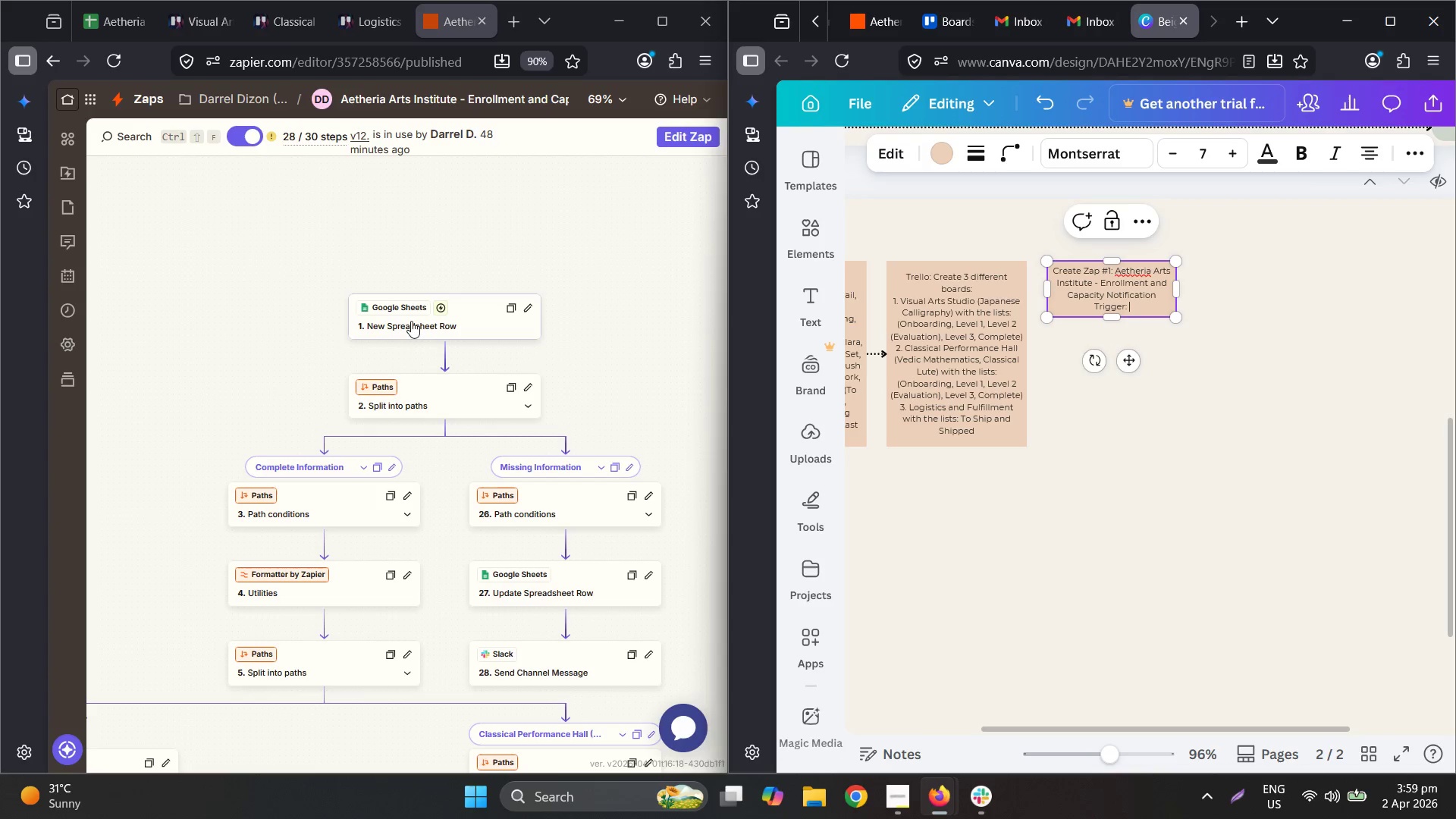 
scroll: coordinate [324, 343], scroll_direction: up, amount: 1.0
 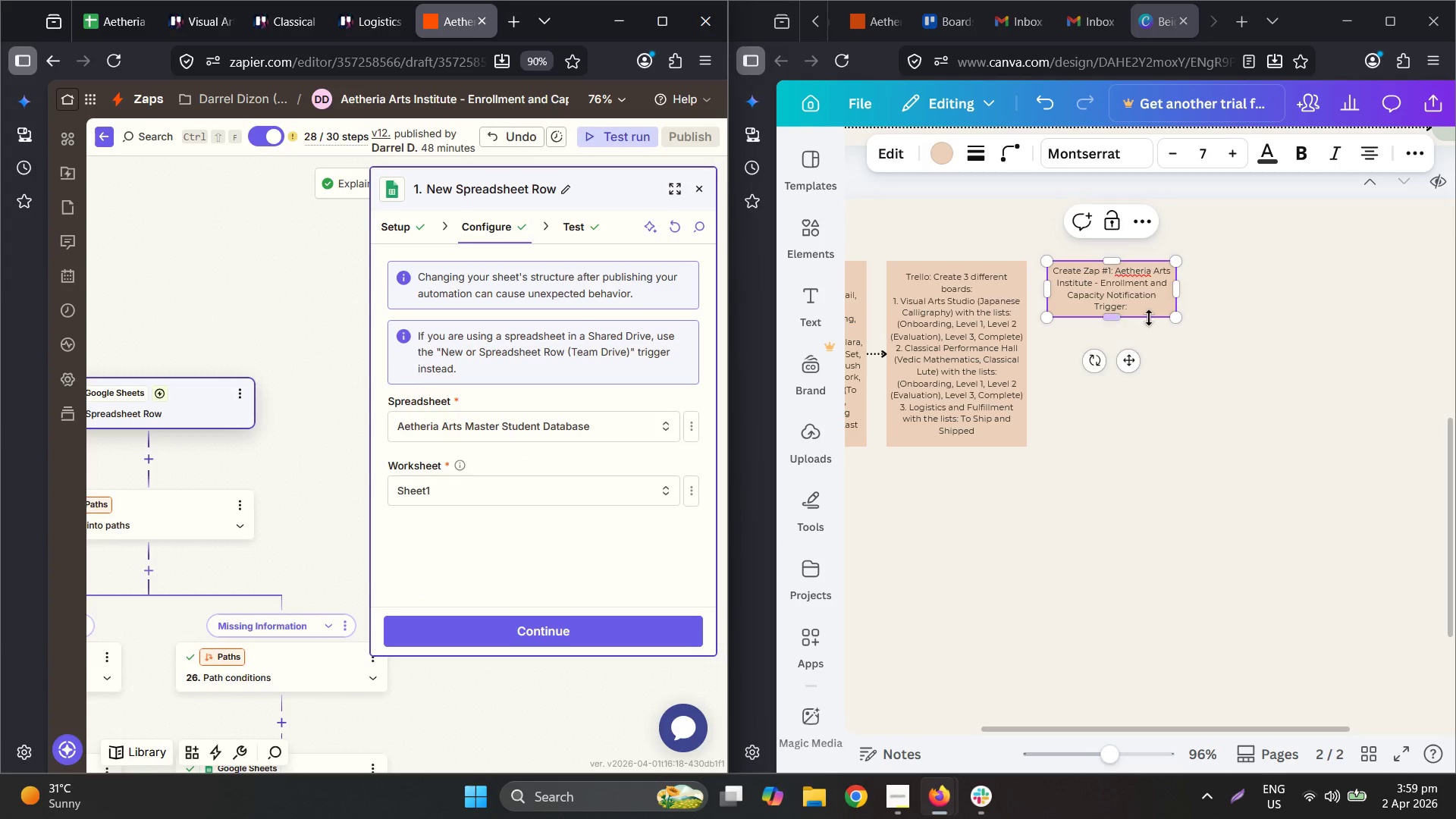 
left_click([1146, 312])
 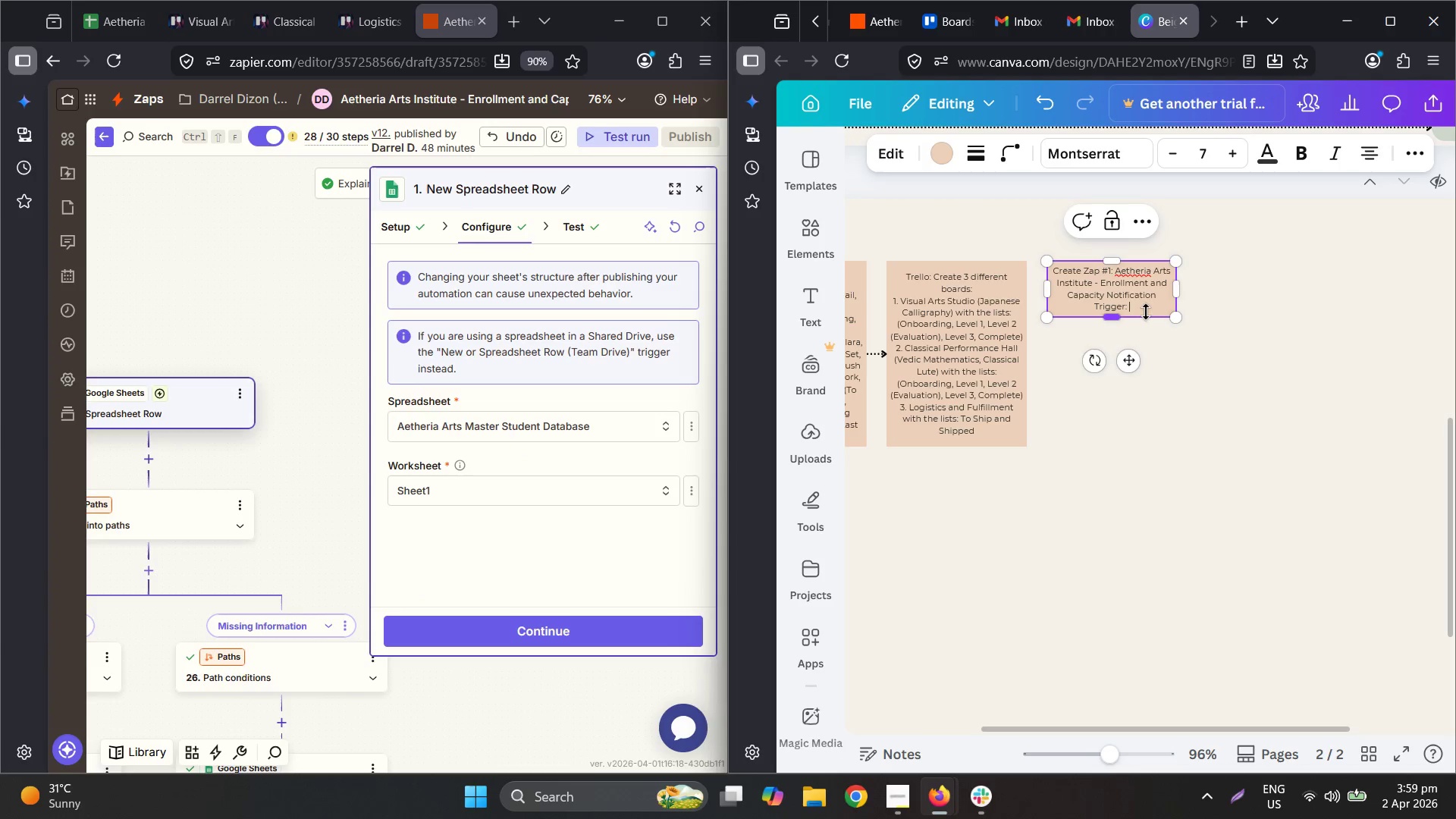 
hold_key(key=ControlLeft, duration=0.73)
scroll: coordinate [1145, 317], scroll_direction: up, amount: 3.0
 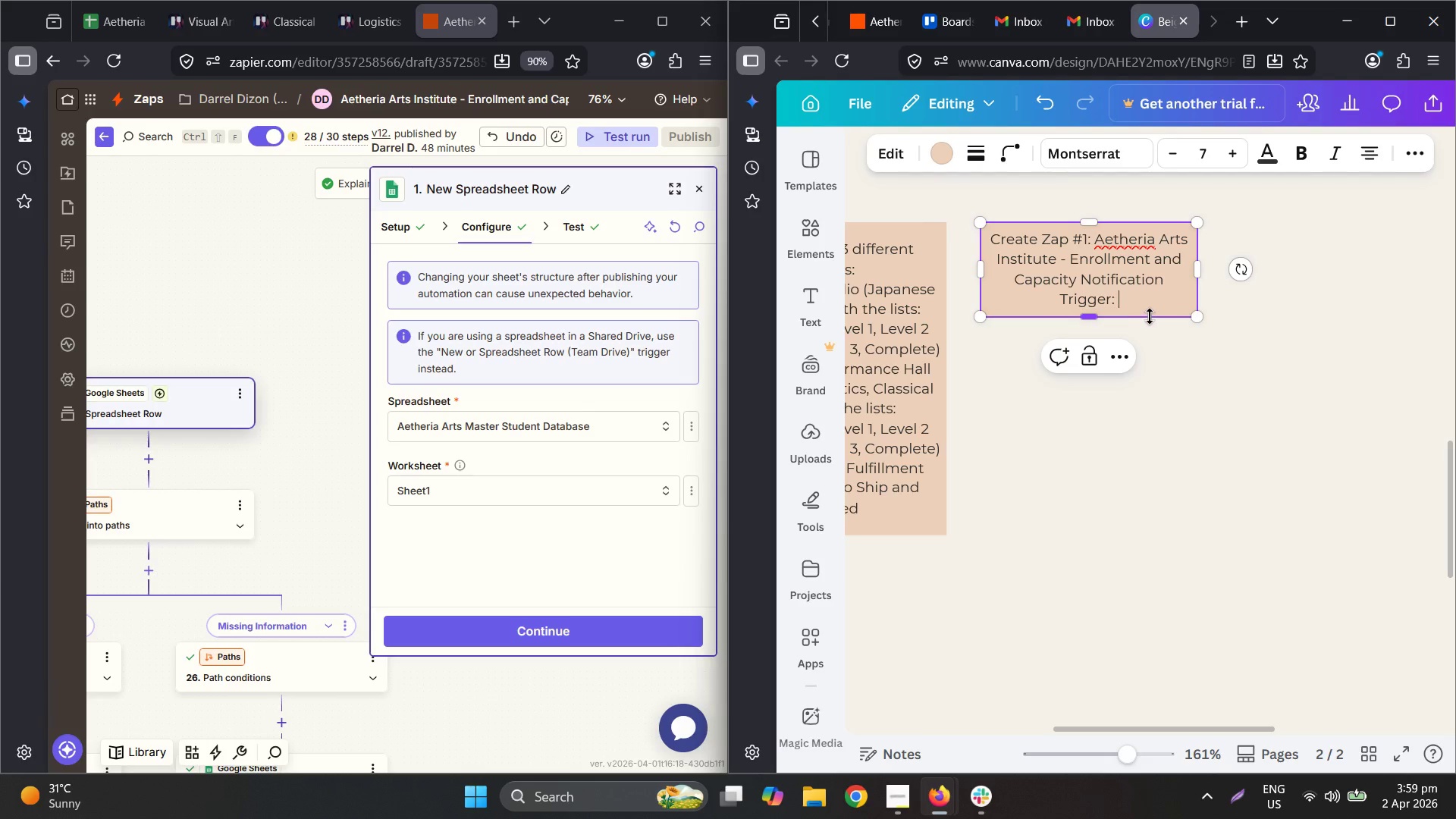 
type(Google Sheets ()
 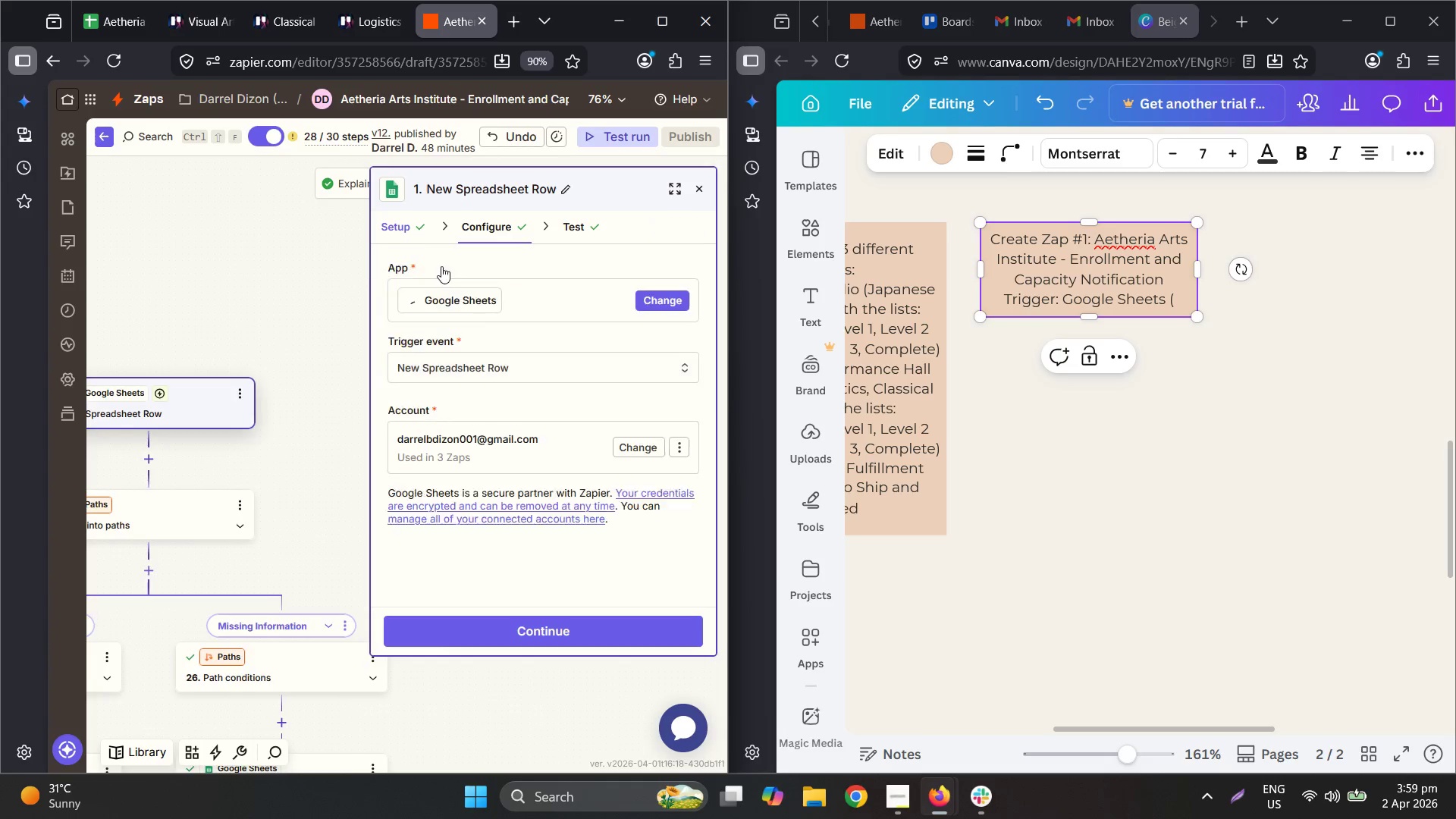 
left_click([542, 363])
 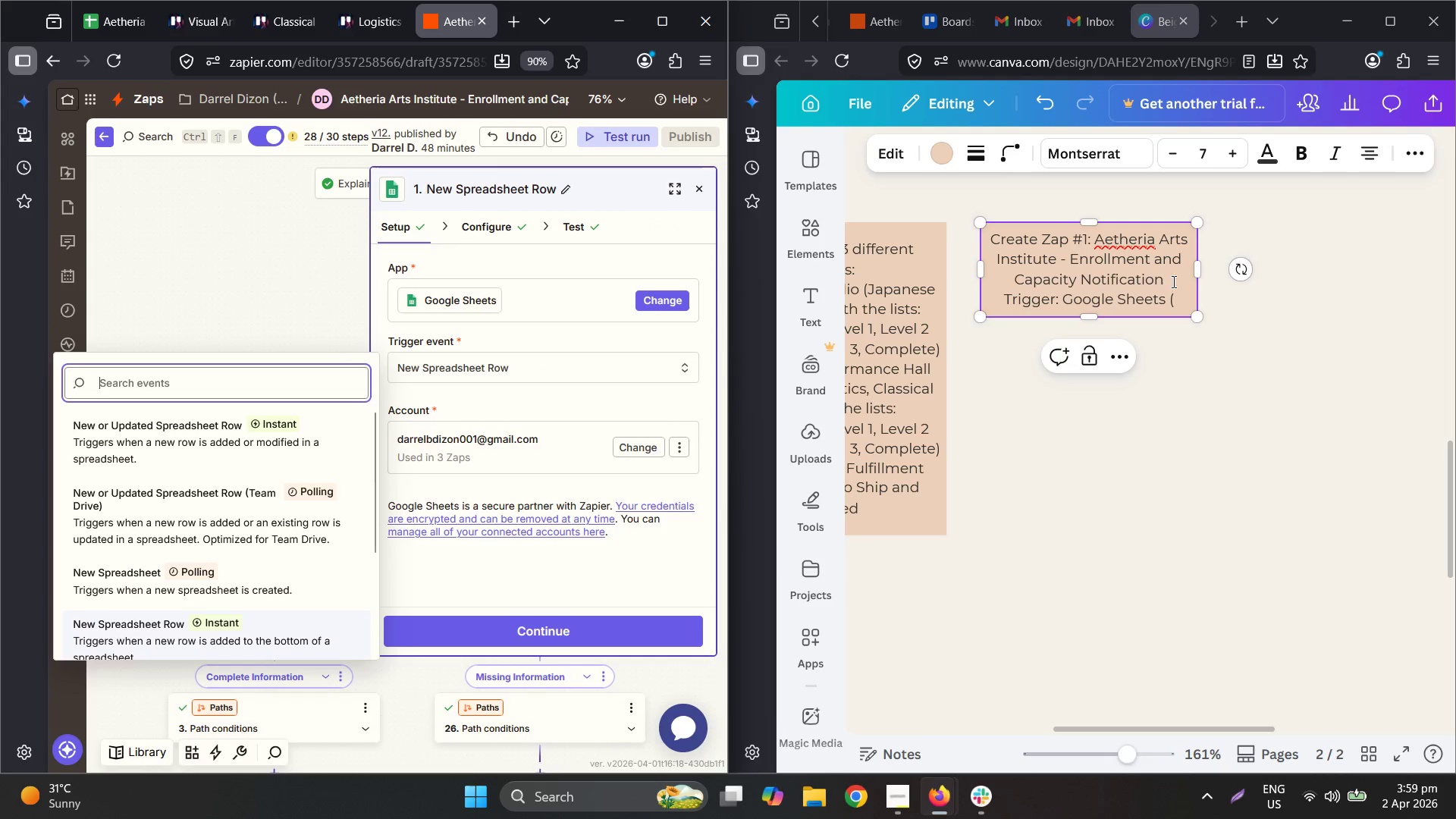 
double_click([1185, 304])
 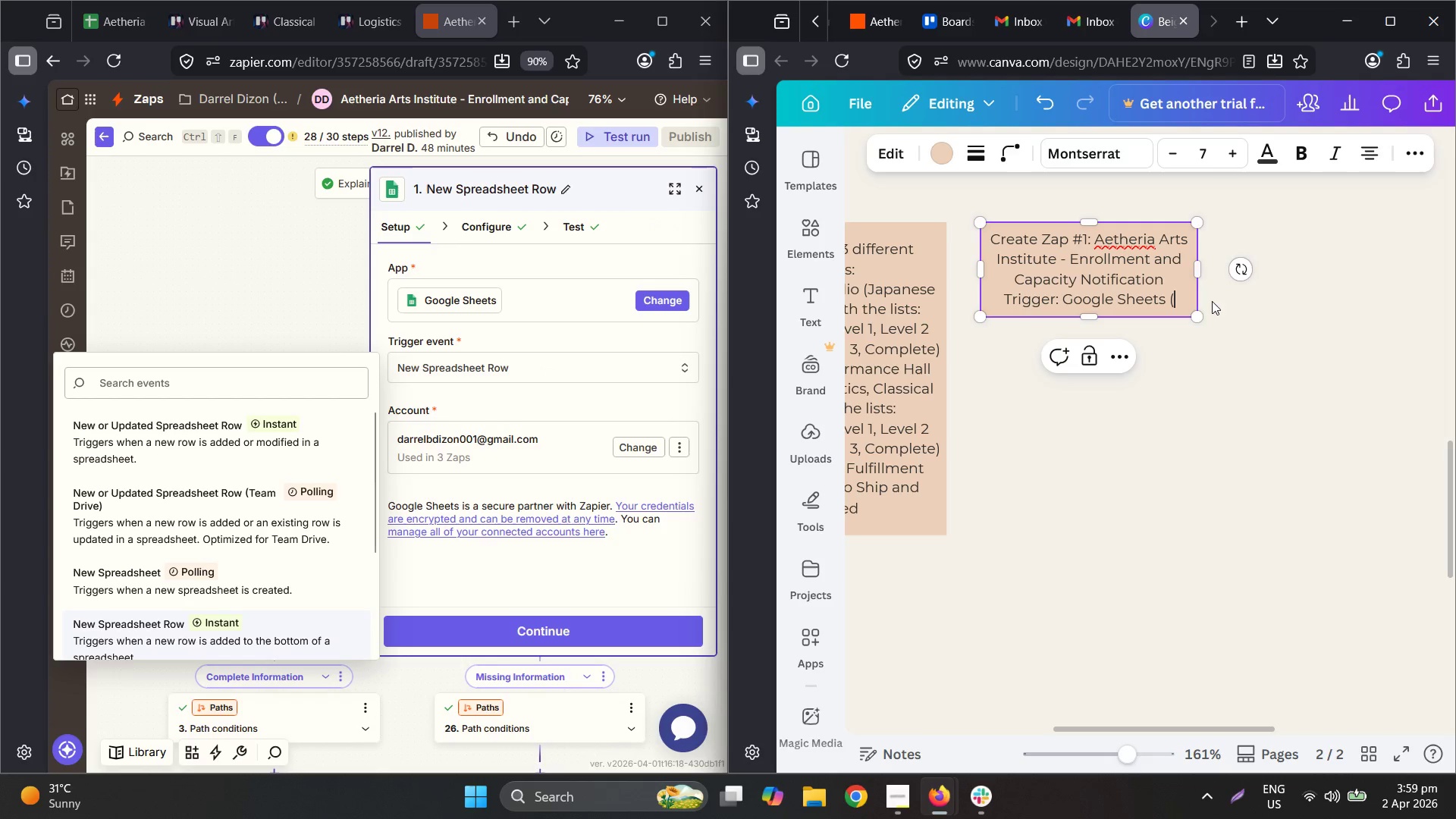 
type(New spread)
key(Backspace)
key(Backspace)
key(Backspace)
key(Backspace)
key(Backspace)
key(Backspace)
type(Spreadsheet Row))
 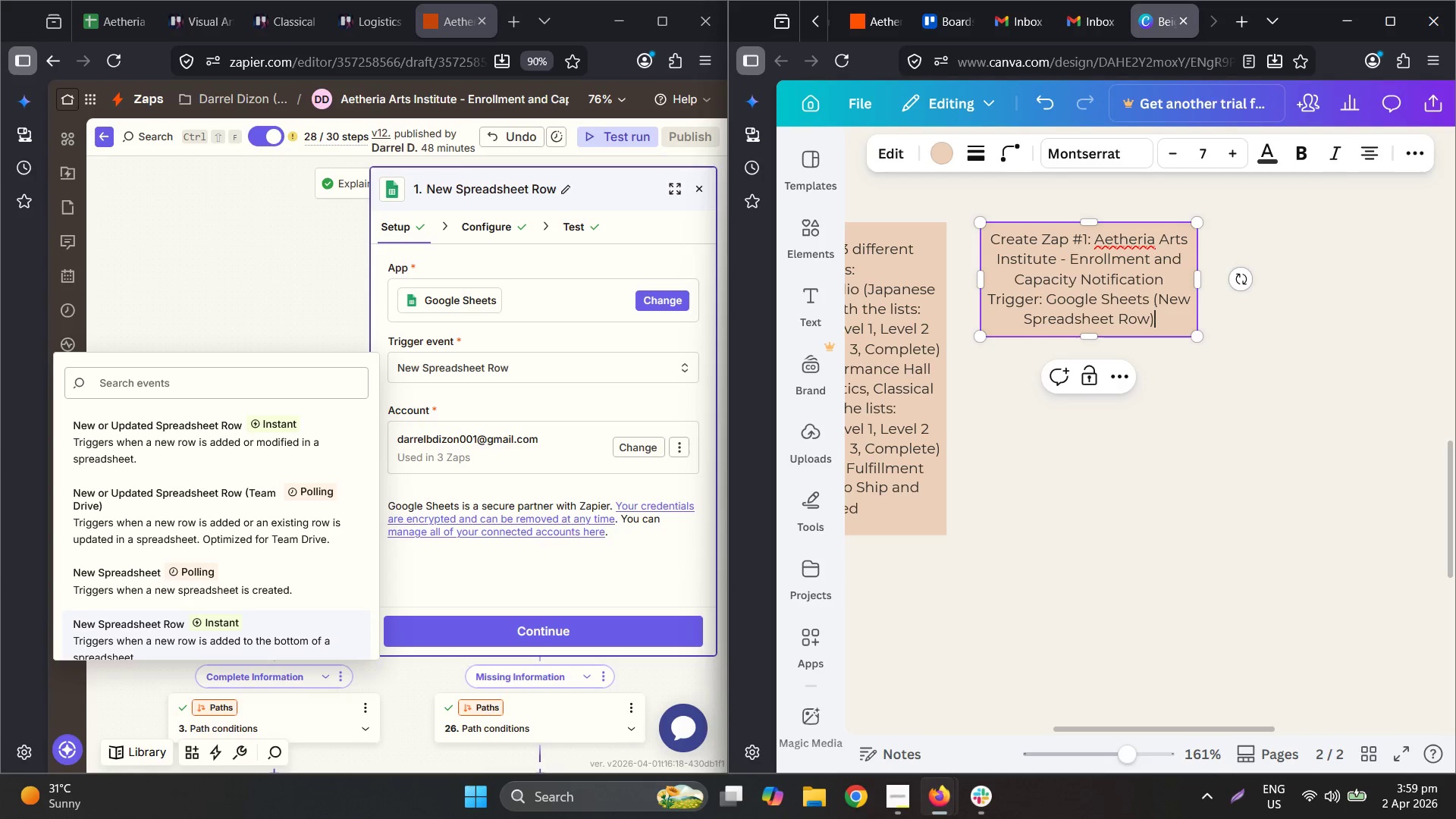 
key(Enter)
 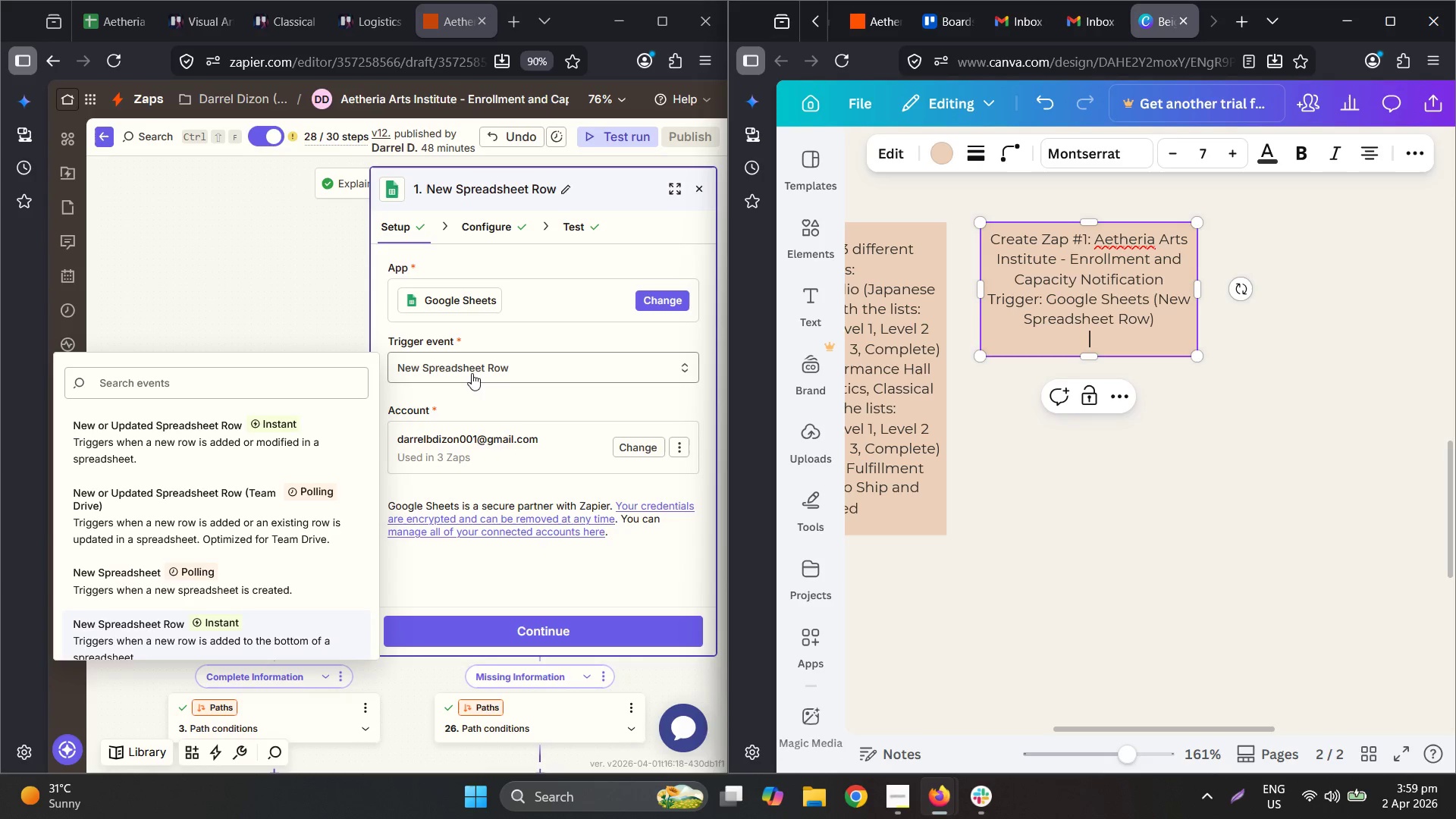 
mouse_move([500, 224])
 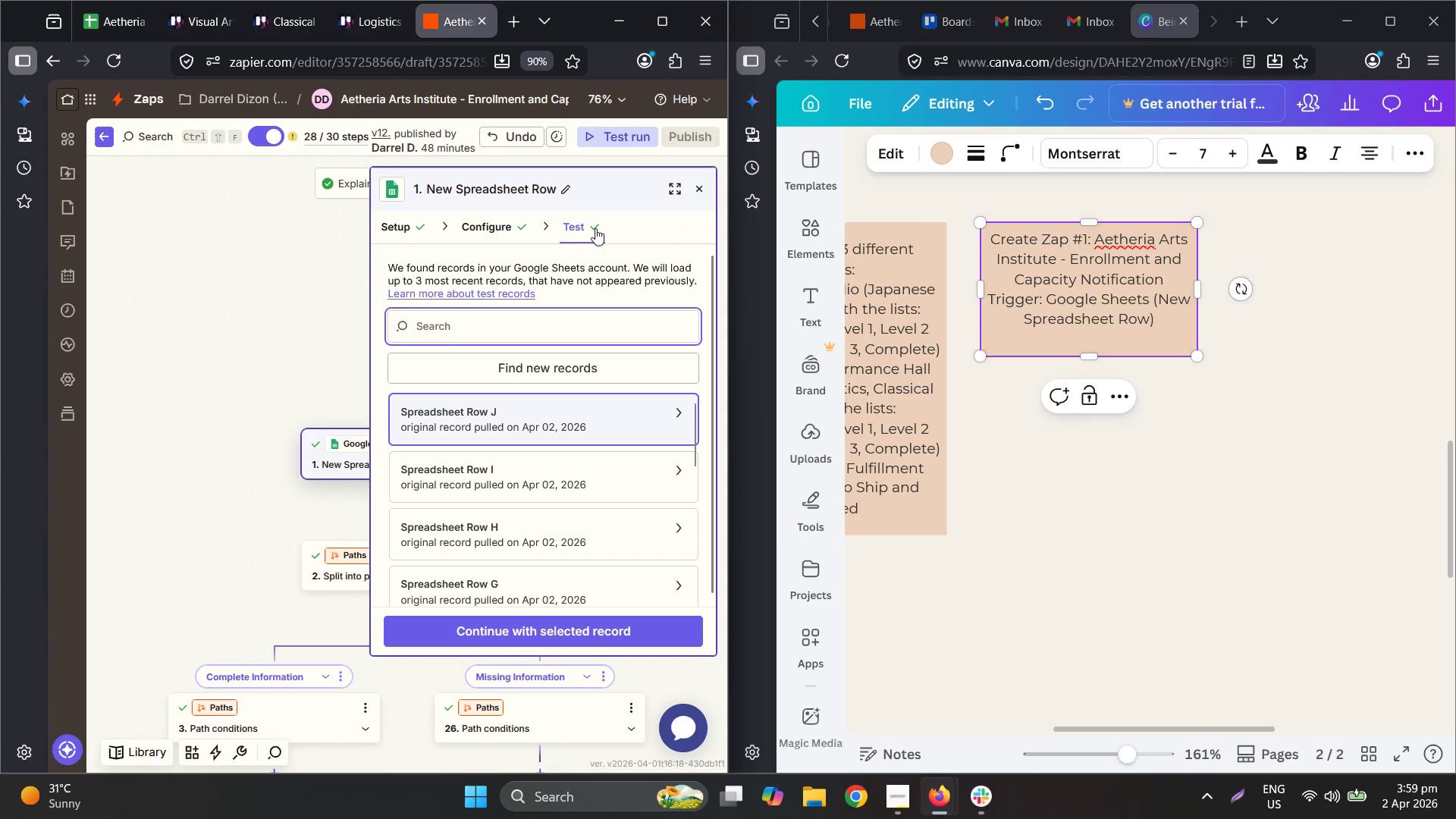 
left_click_drag(start_coordinate=[1278, 375], to_coordinate=[1258, 381])
 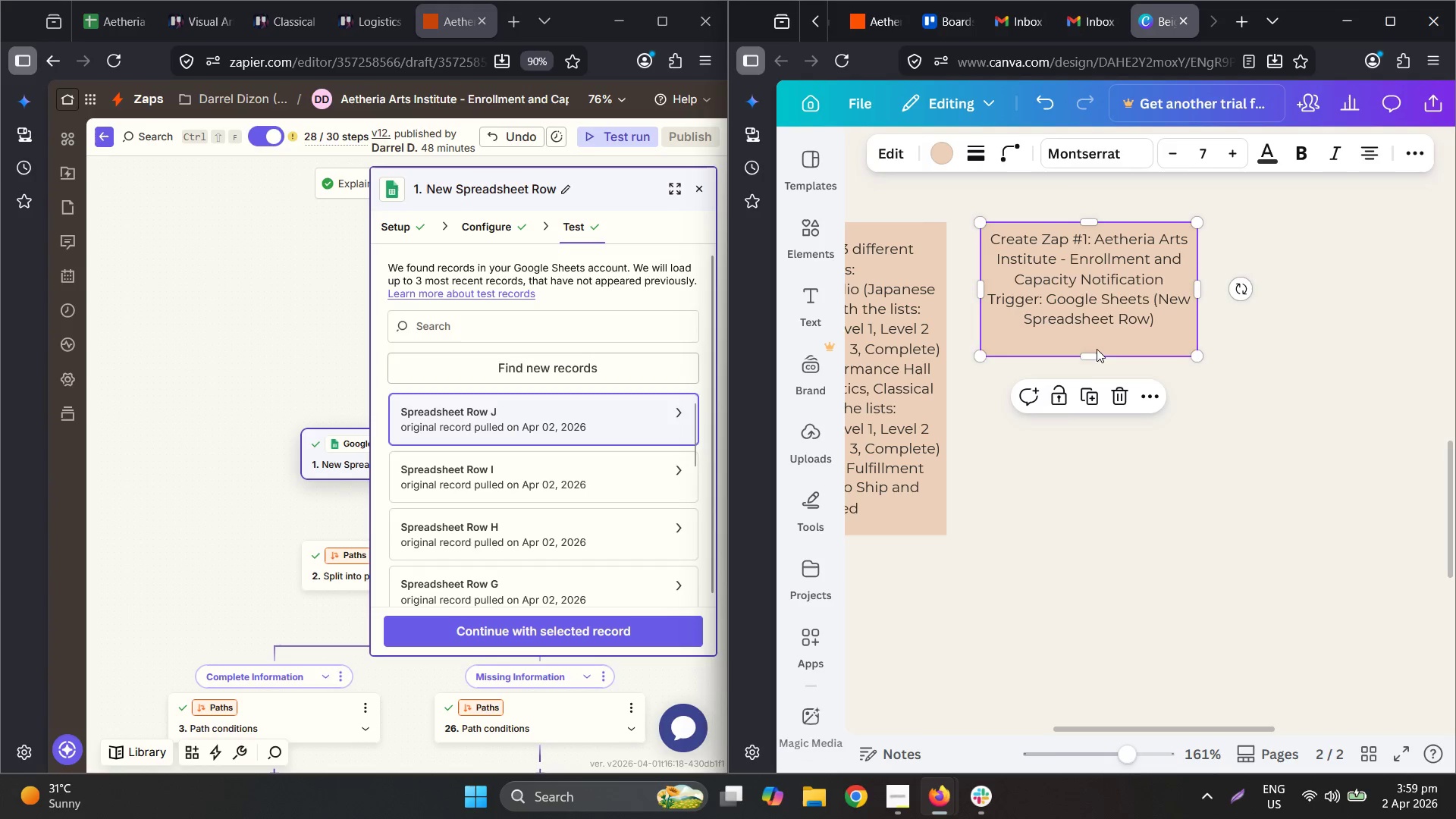 
left_click([1087, 348])
 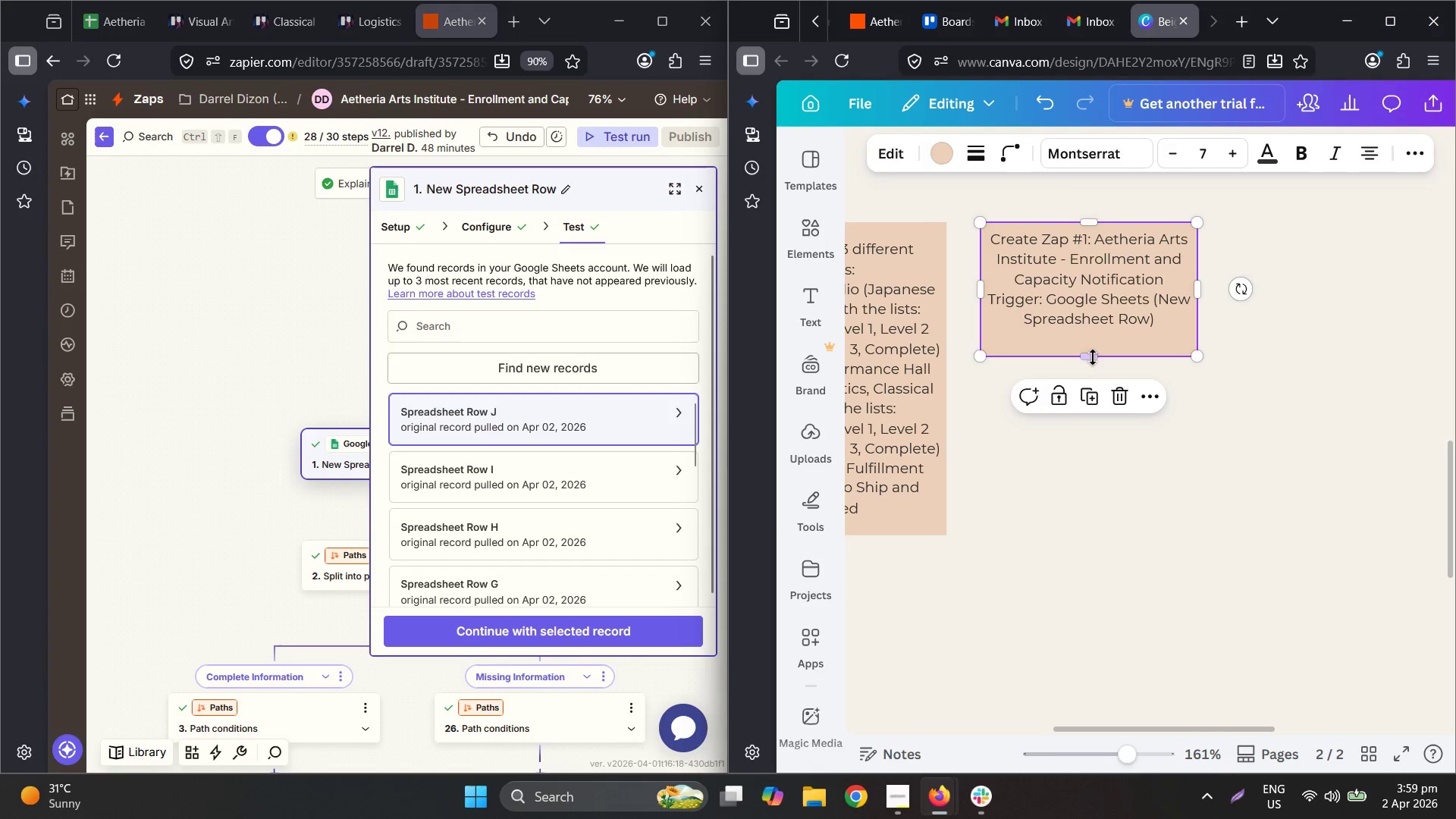 
left_click_drag(start_coordinate=[1093, 362], to_coordinate=[1081, 328])
 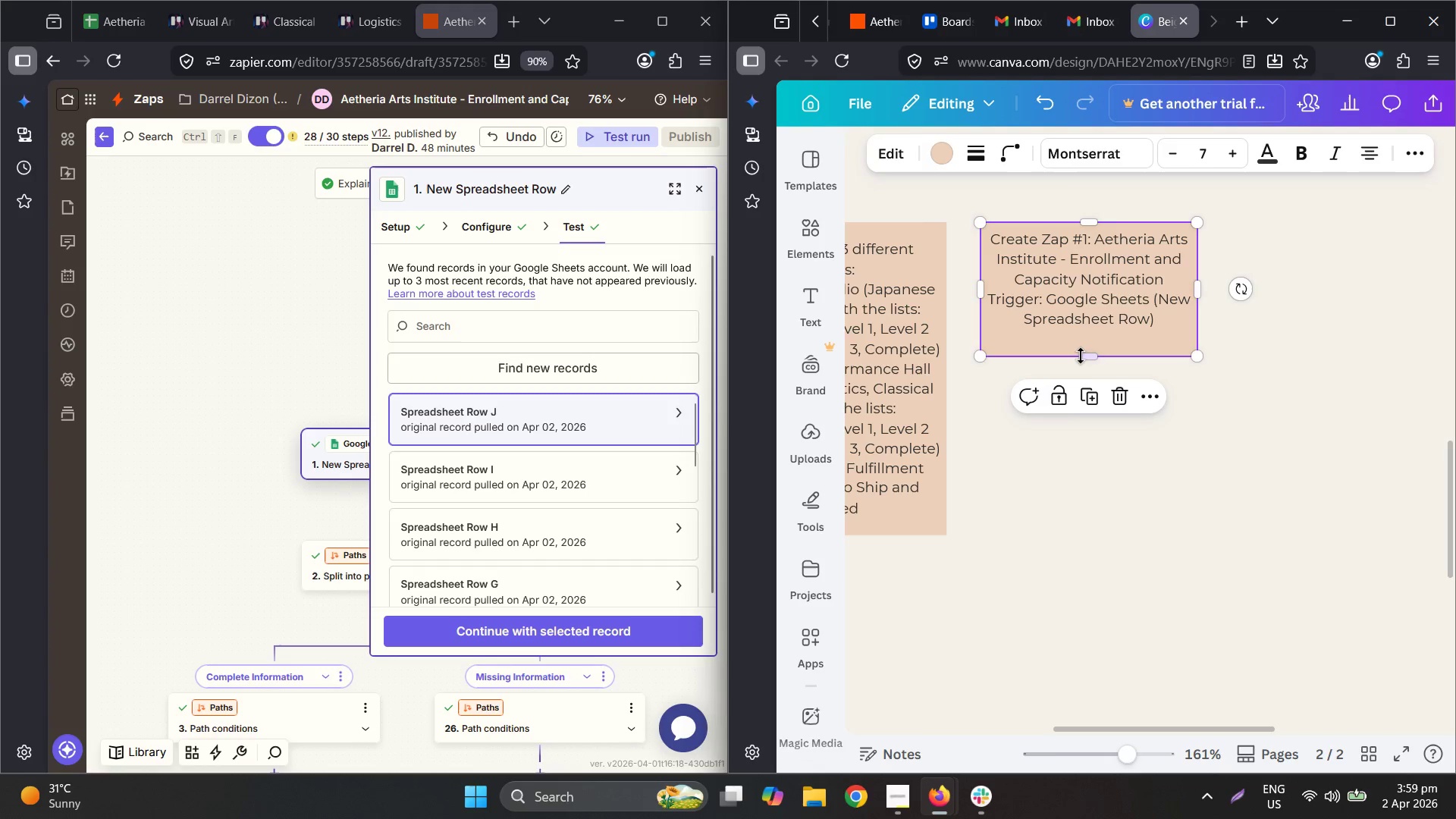 
left_click_drag(start_coordinate=[1080, 356], to_coordinate=[1088, 336])
 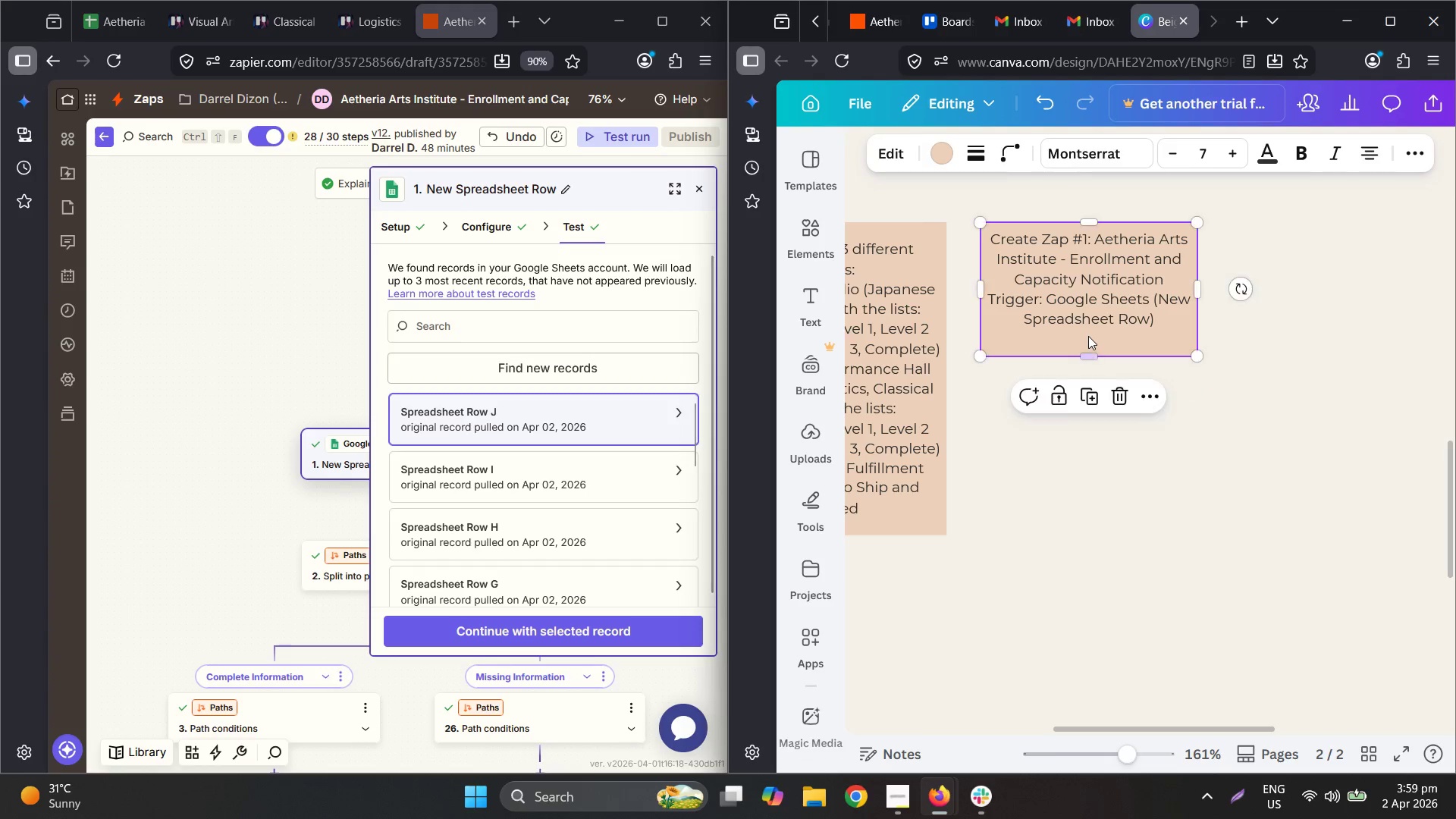 
double_click([1088, 336])
 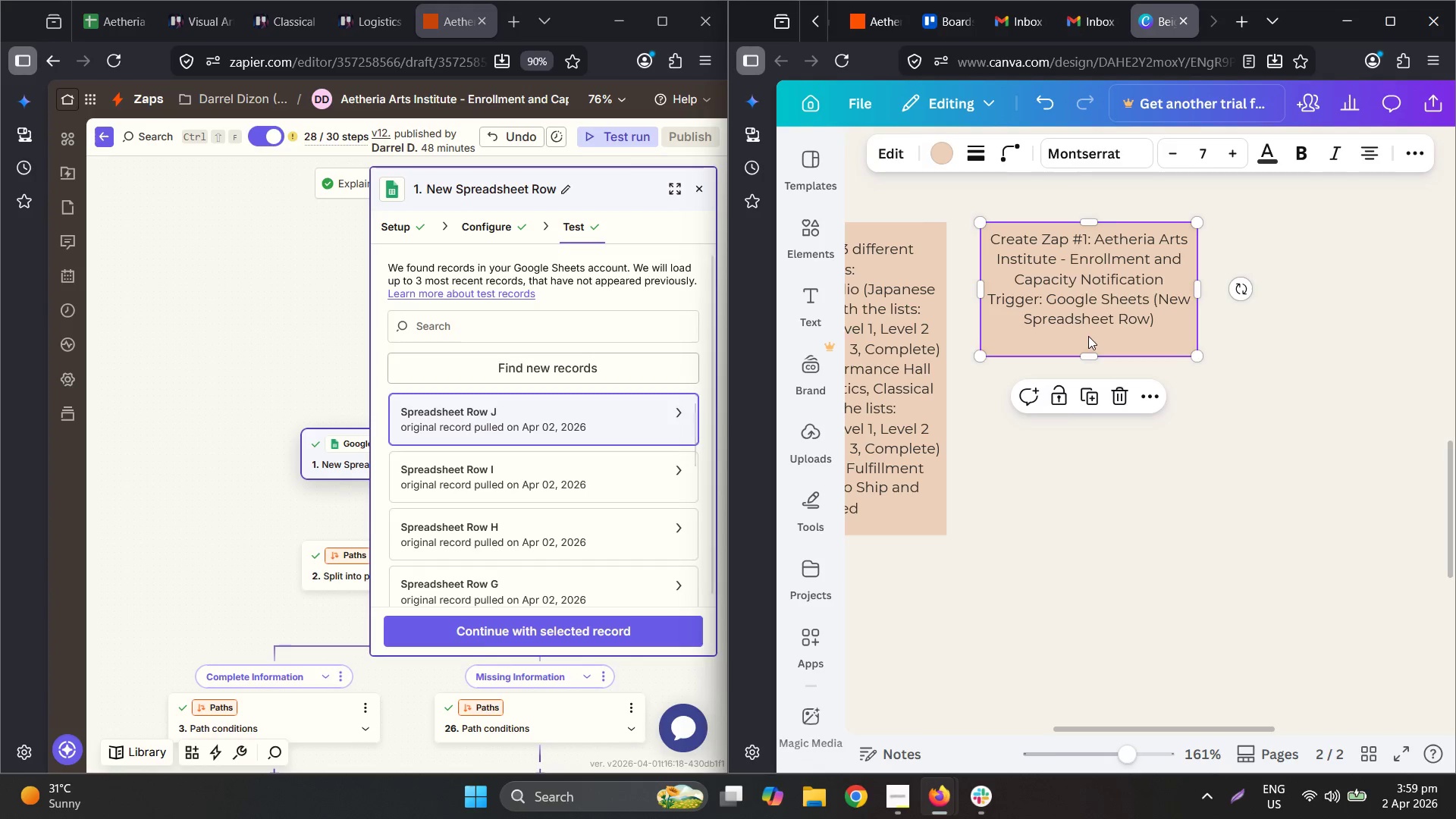 
triple_click([1088, 336])
 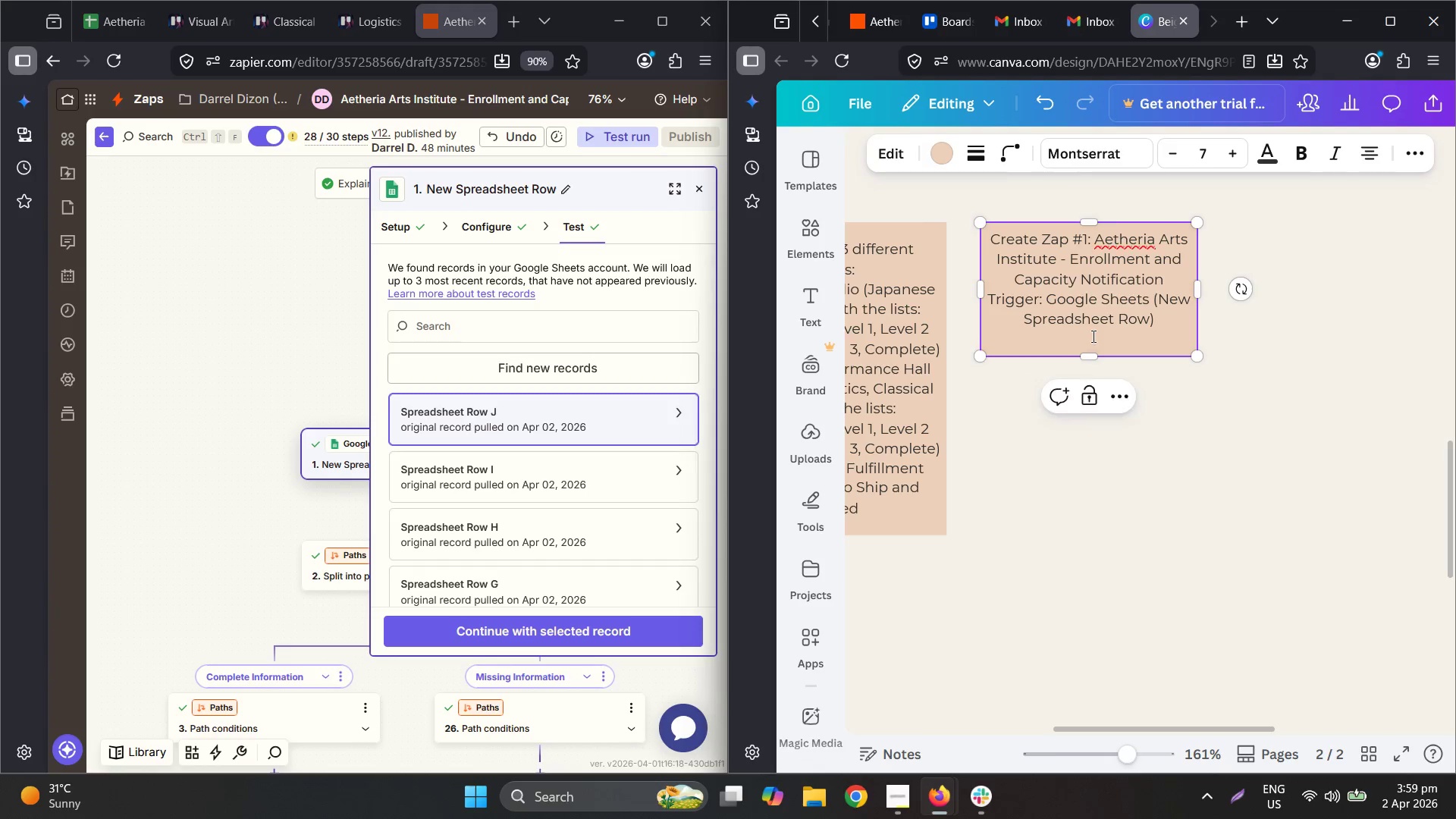 
triple_click([1113, 343])
 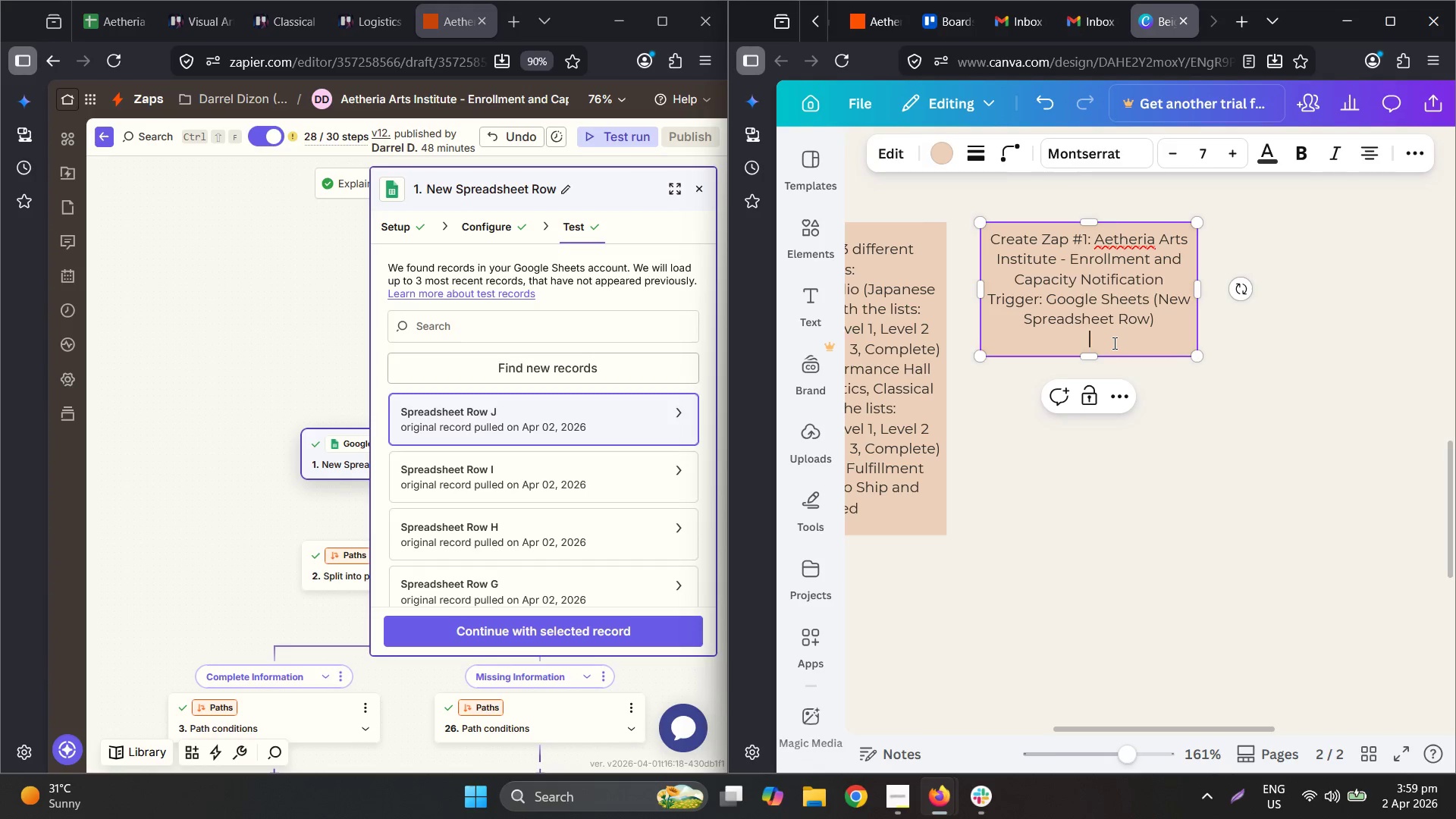 
key(Backspace)
 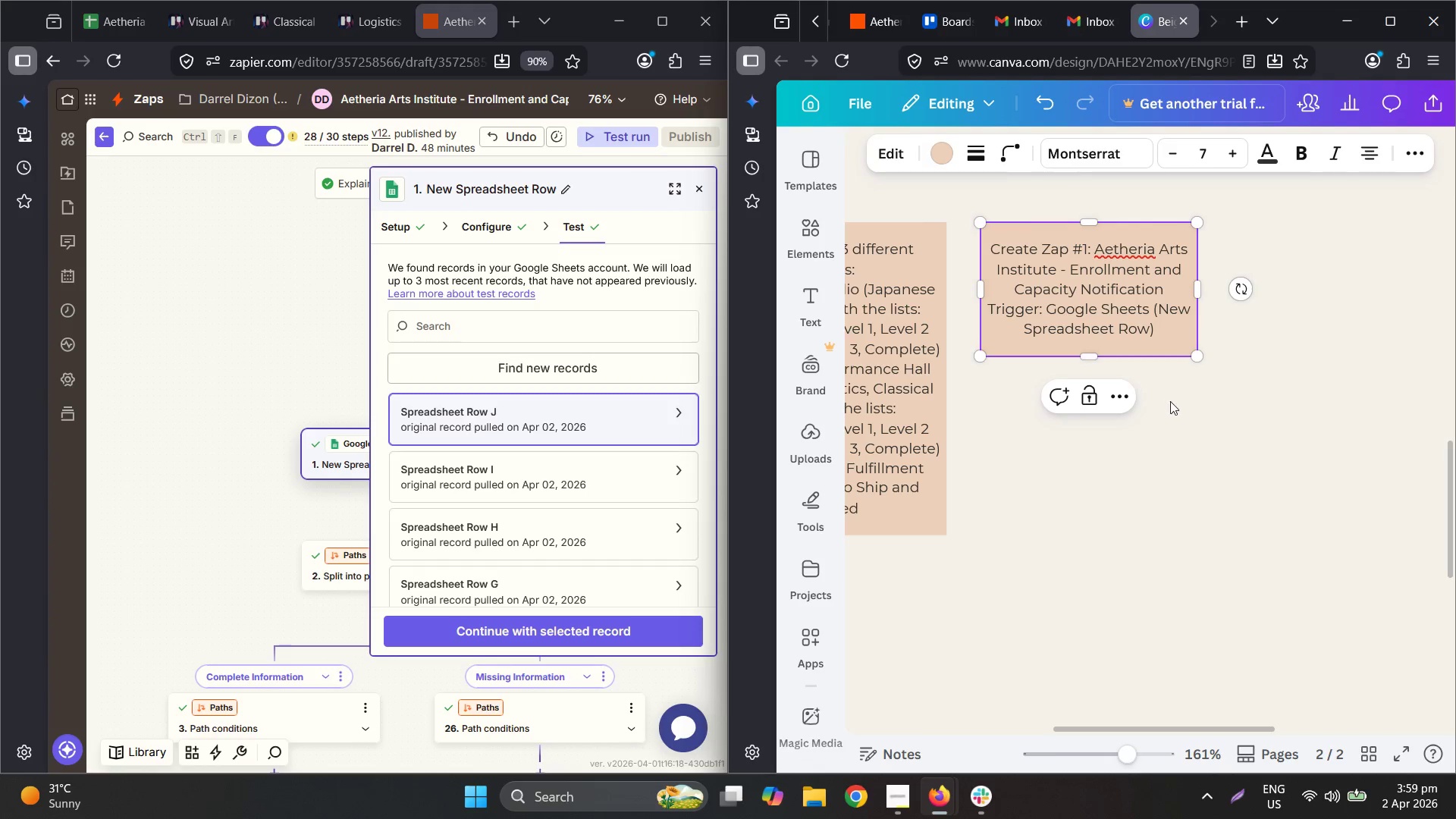 
double_click([1128, 325])
 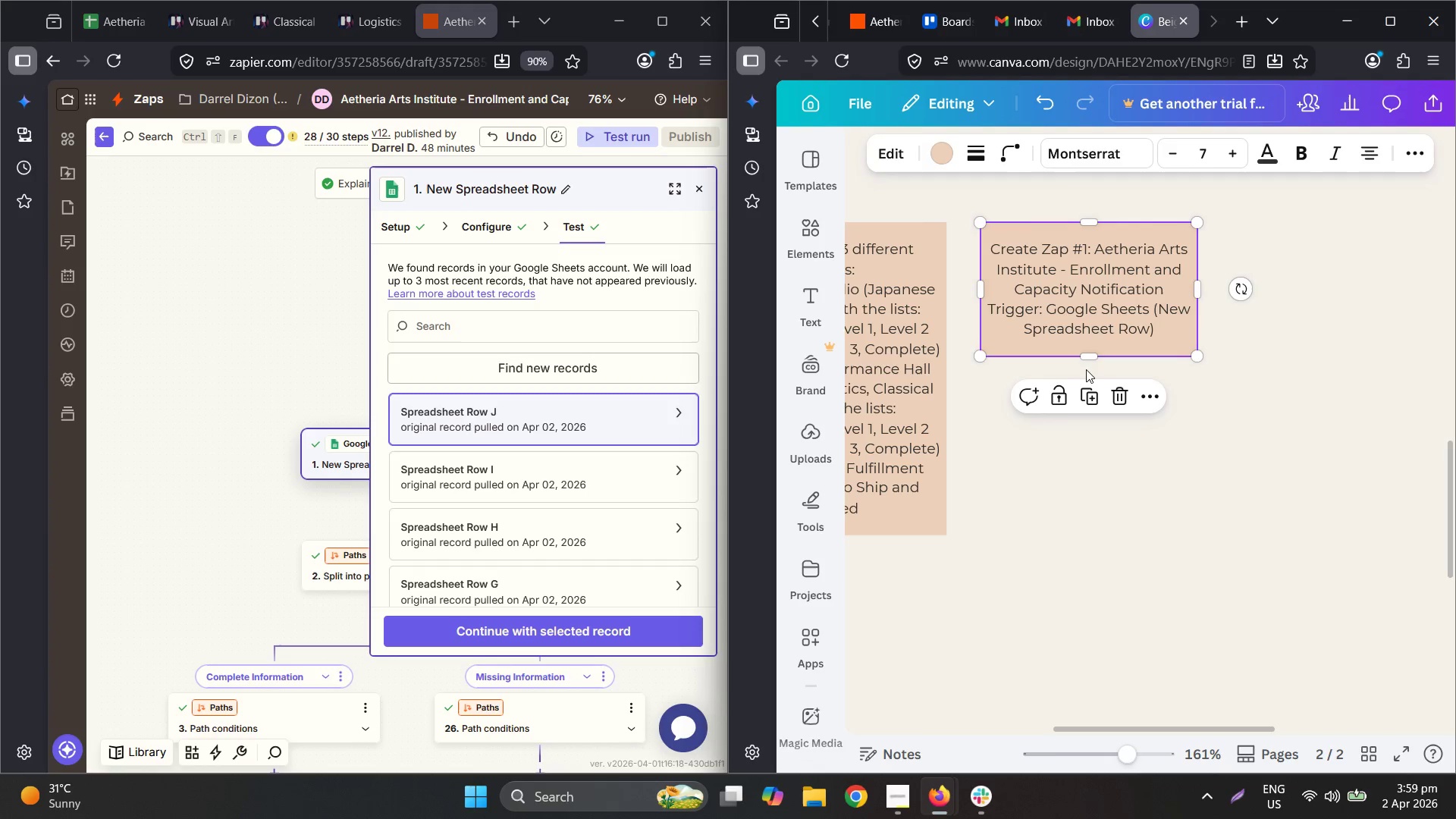 
left_click_drag(start_coordinate=[1094, 354], to_coordinate=[1088, 303])
 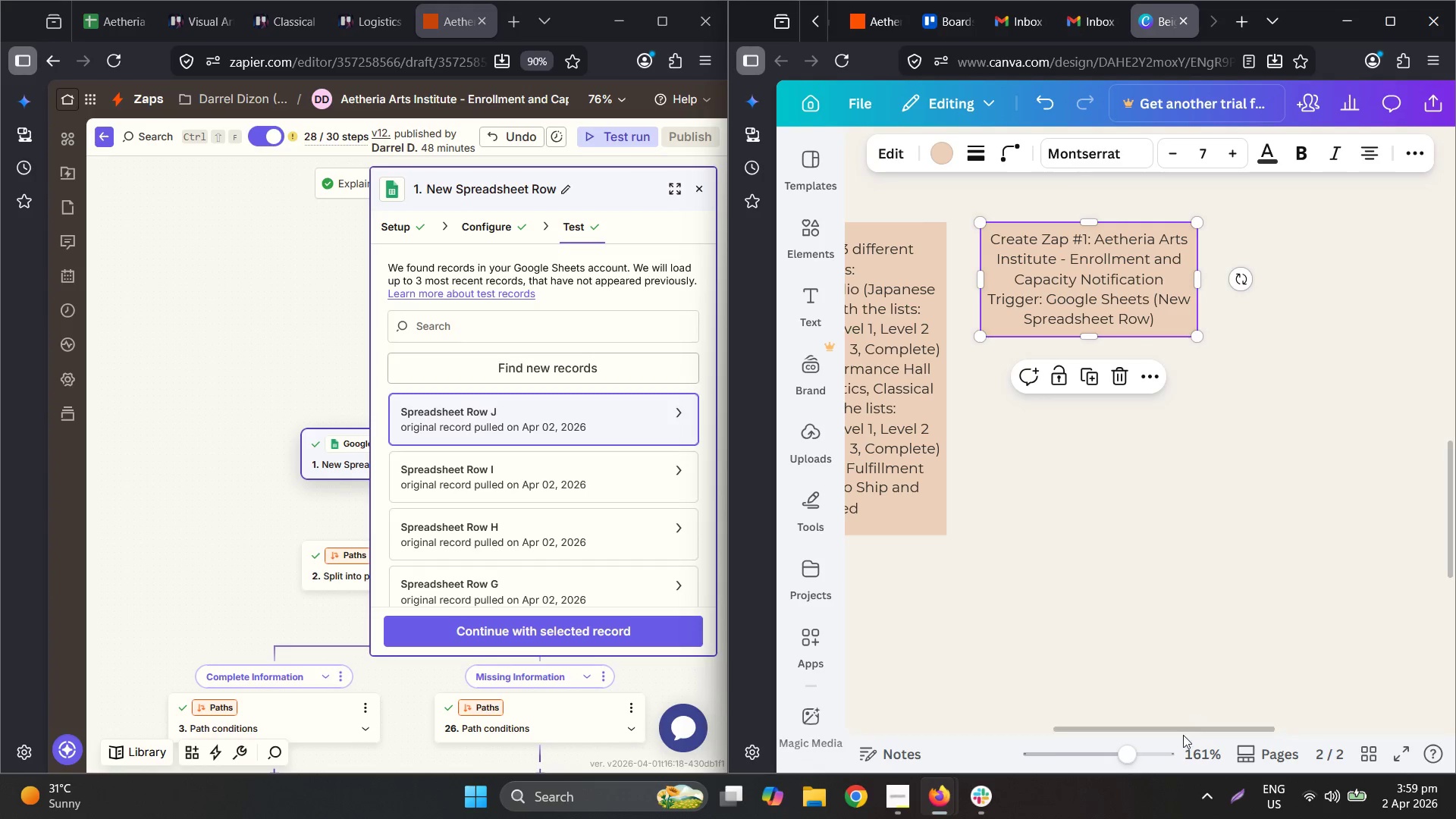 
left_click_drag(start_coordinate=[1178, 727], to_coordinate=[1071, 713])
 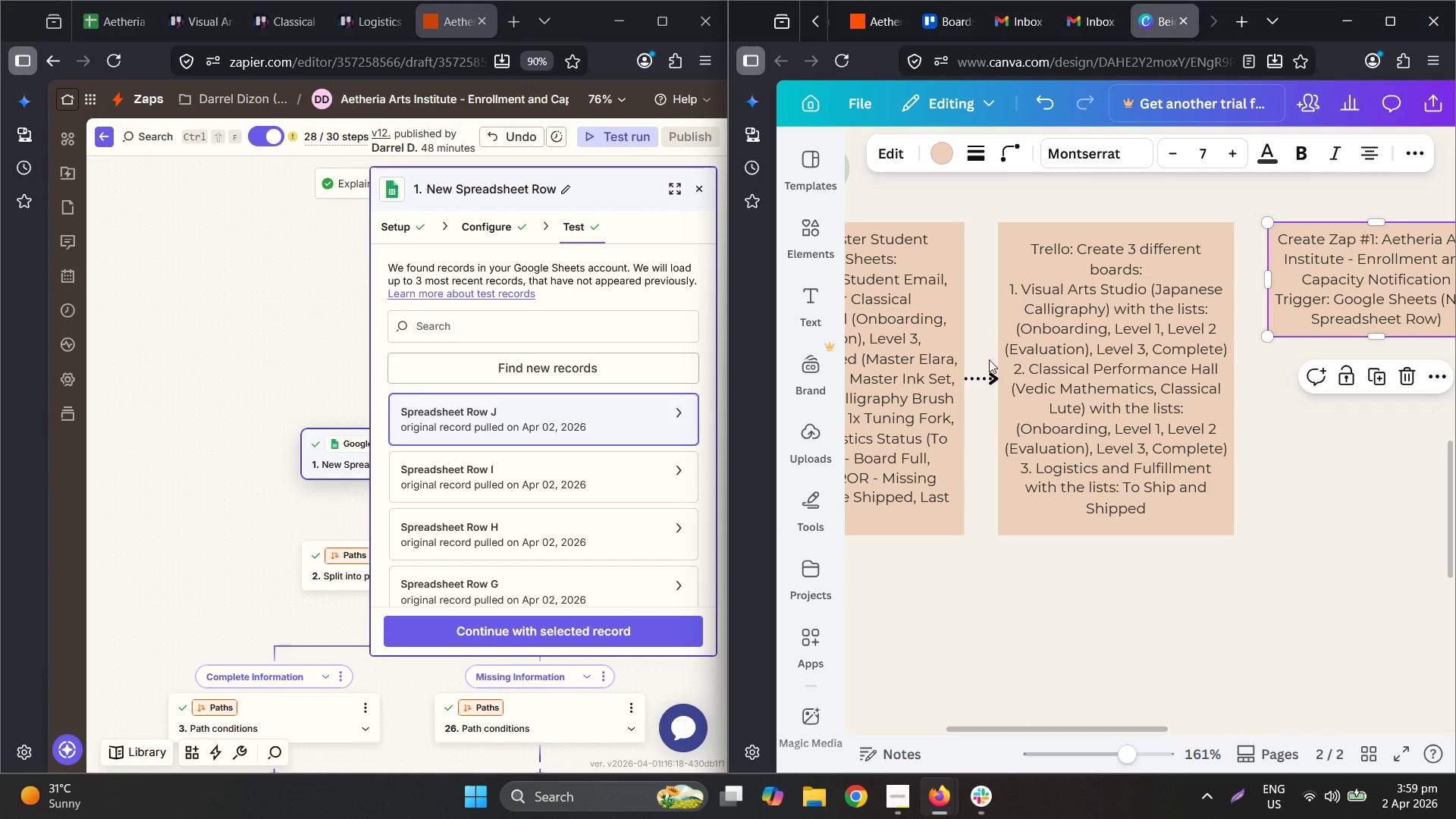 
left_click([980, 389])
 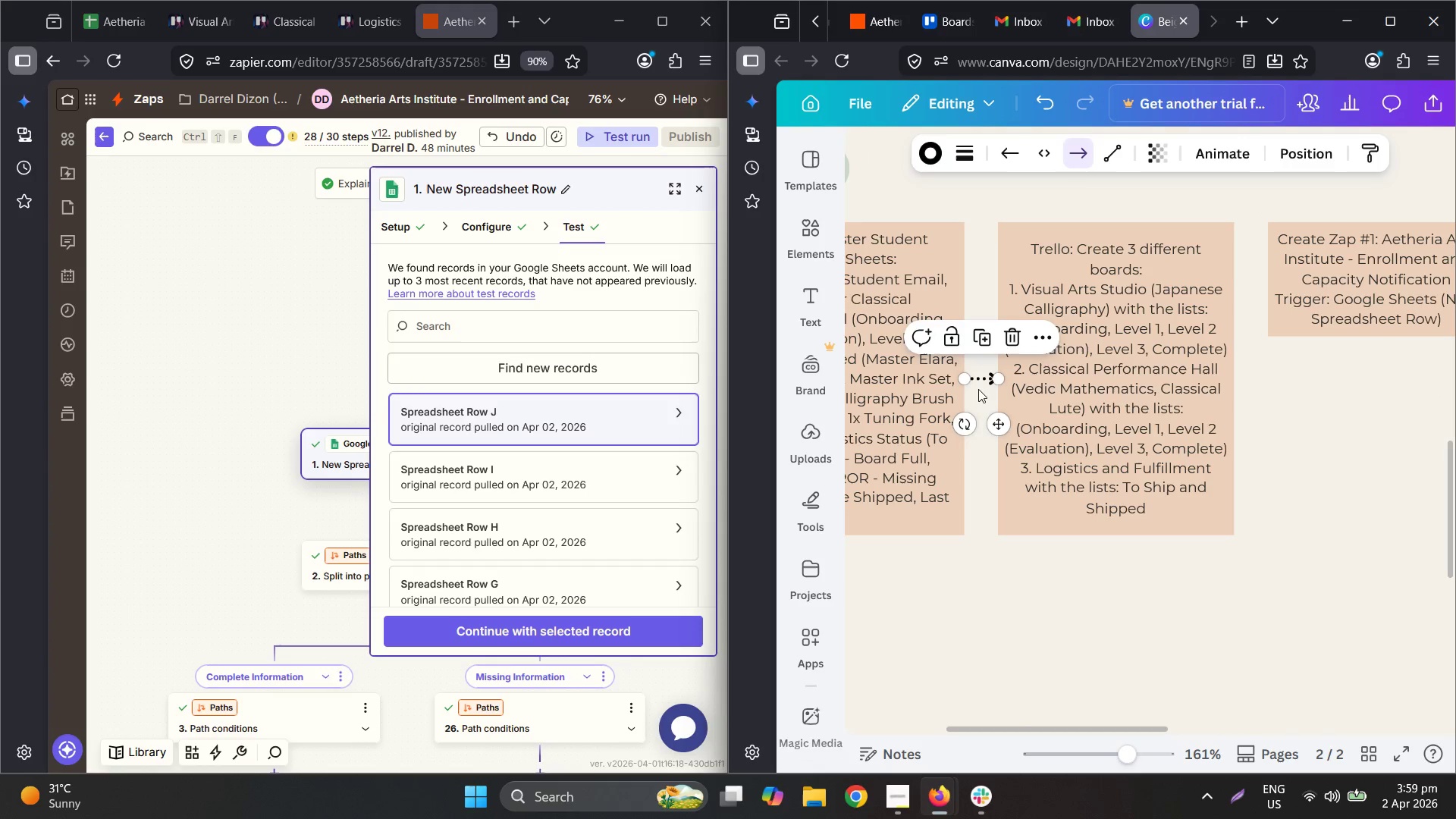 
key(Control+C)
 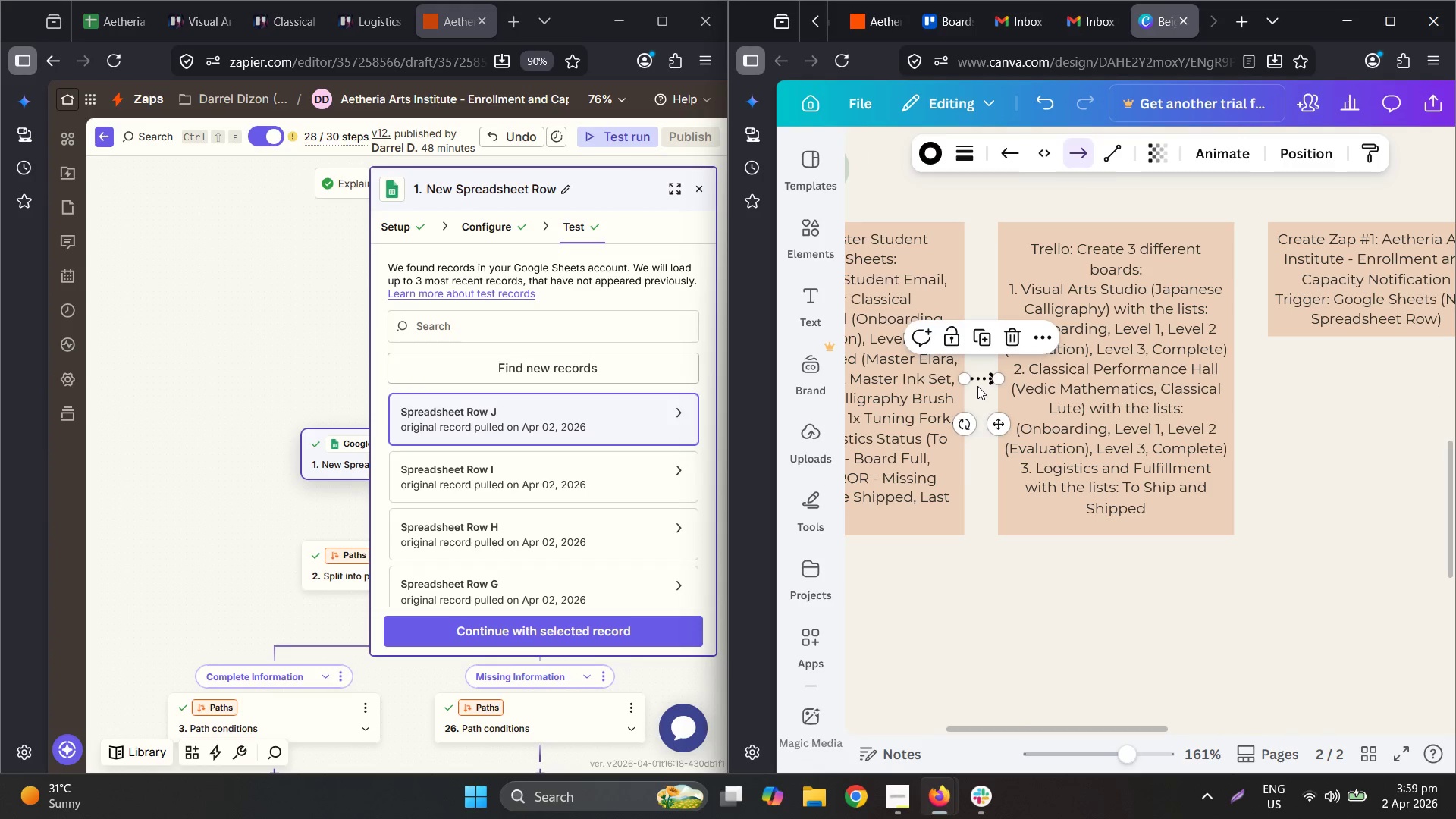 
key(Control+V)
 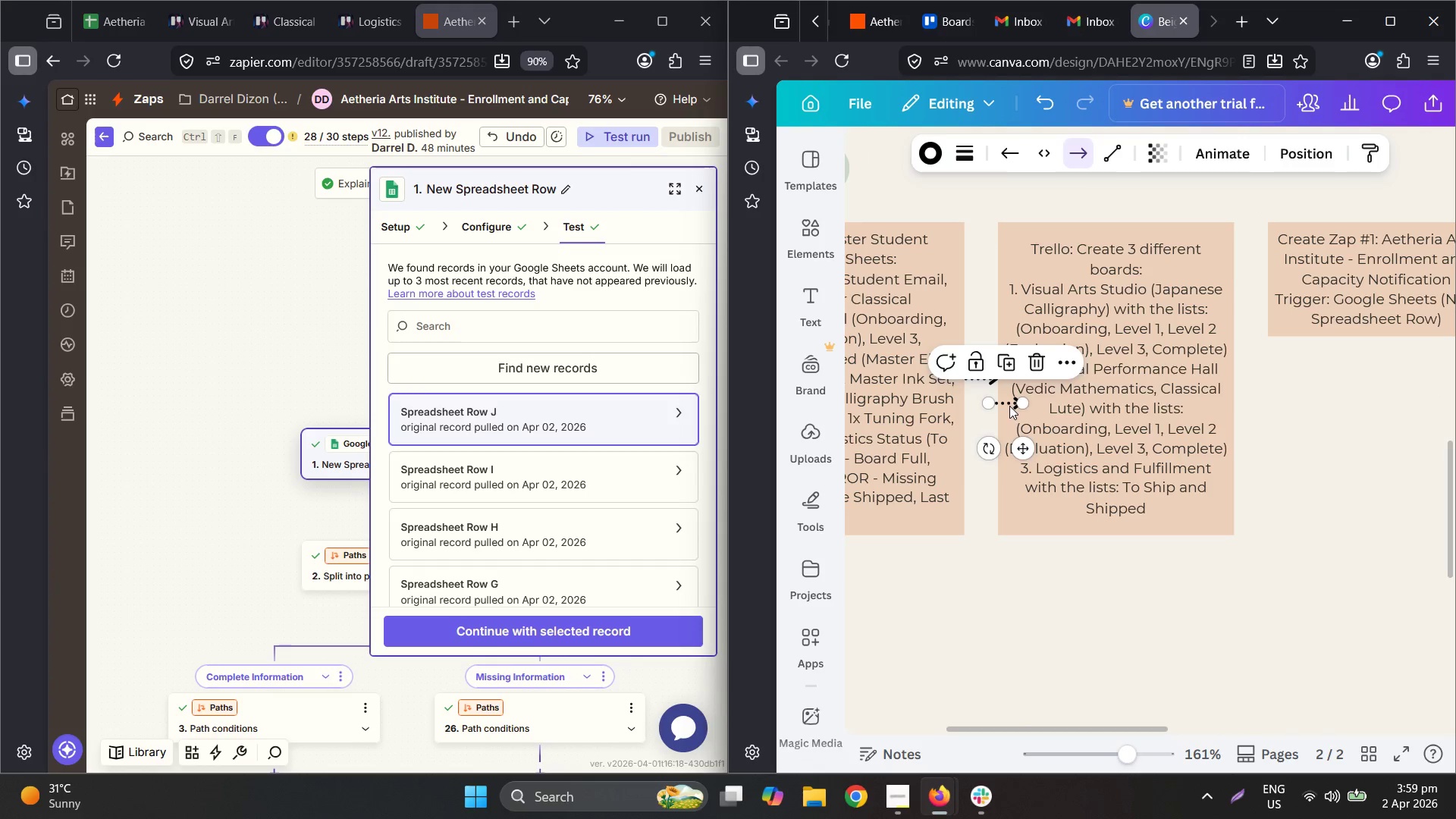 
left_click_drag(start_coordinate=[1007, 405], to_coordinate=[1252, 288])
 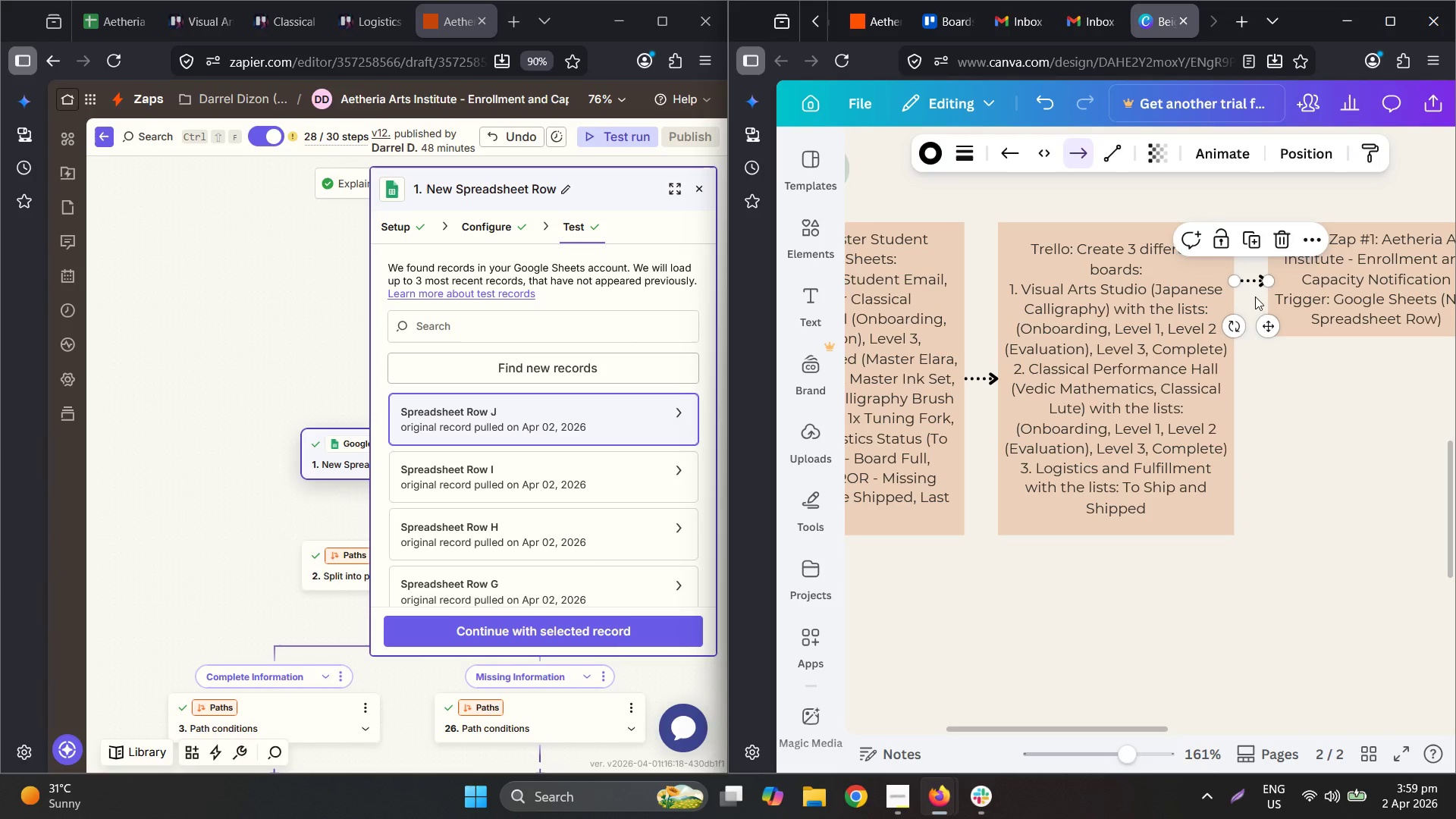 
hold_key(key=ControlLeft, duration=1.5)
scroll: coordinate [1236, 364], scroll_direction: down, amount: 4.0
 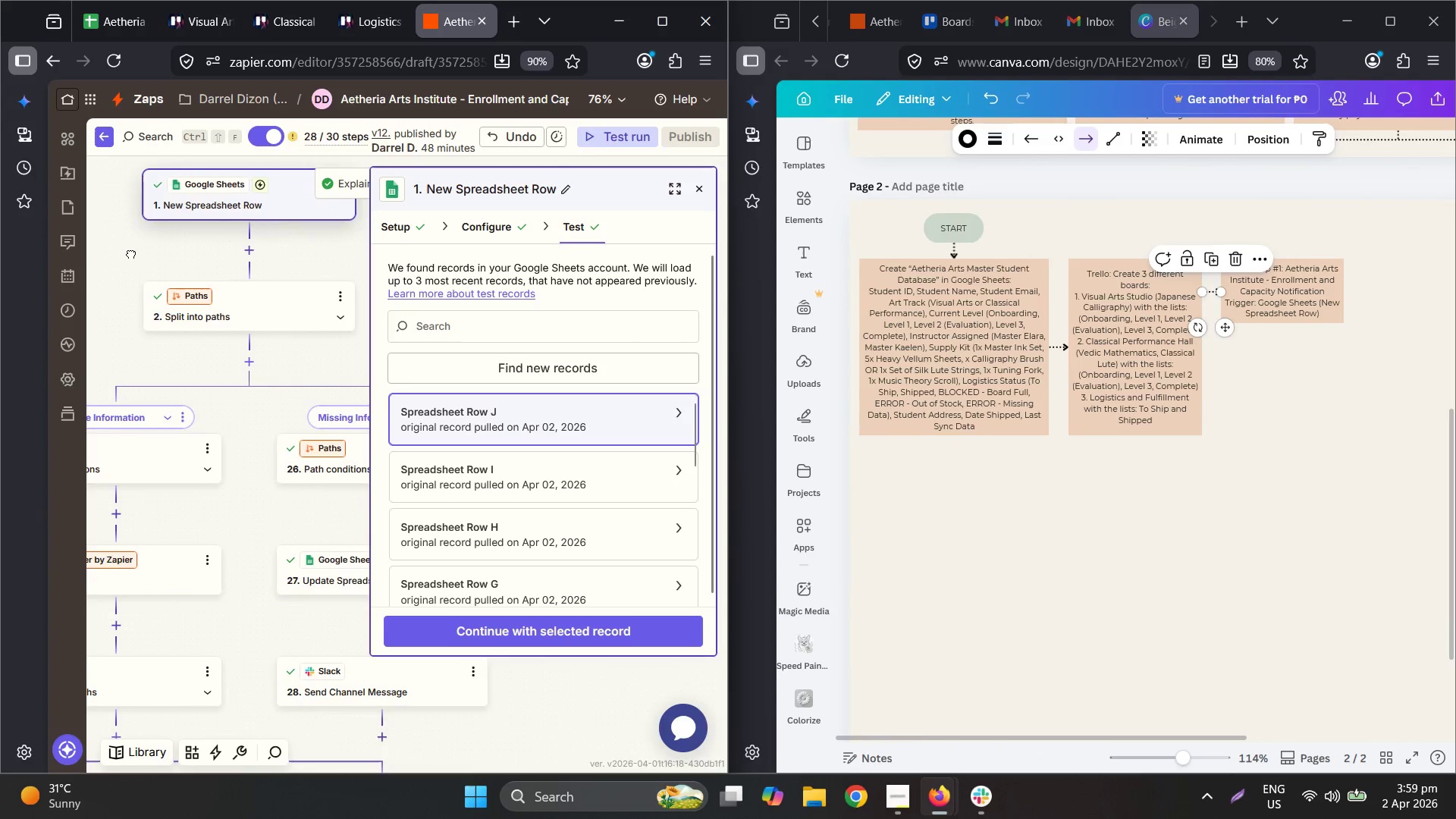 
left_click([699, 180])
 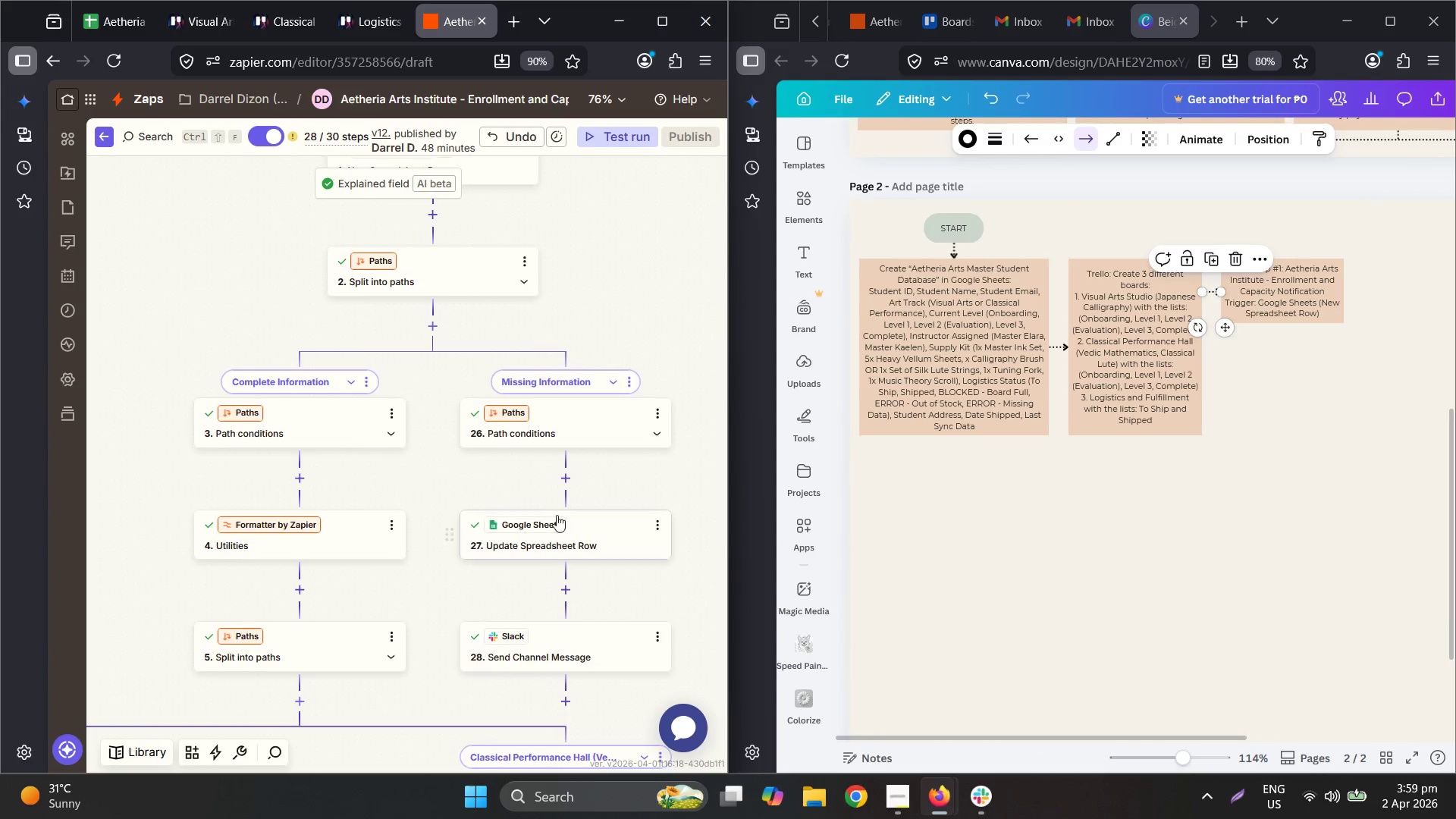 
left_click([316, 415])
 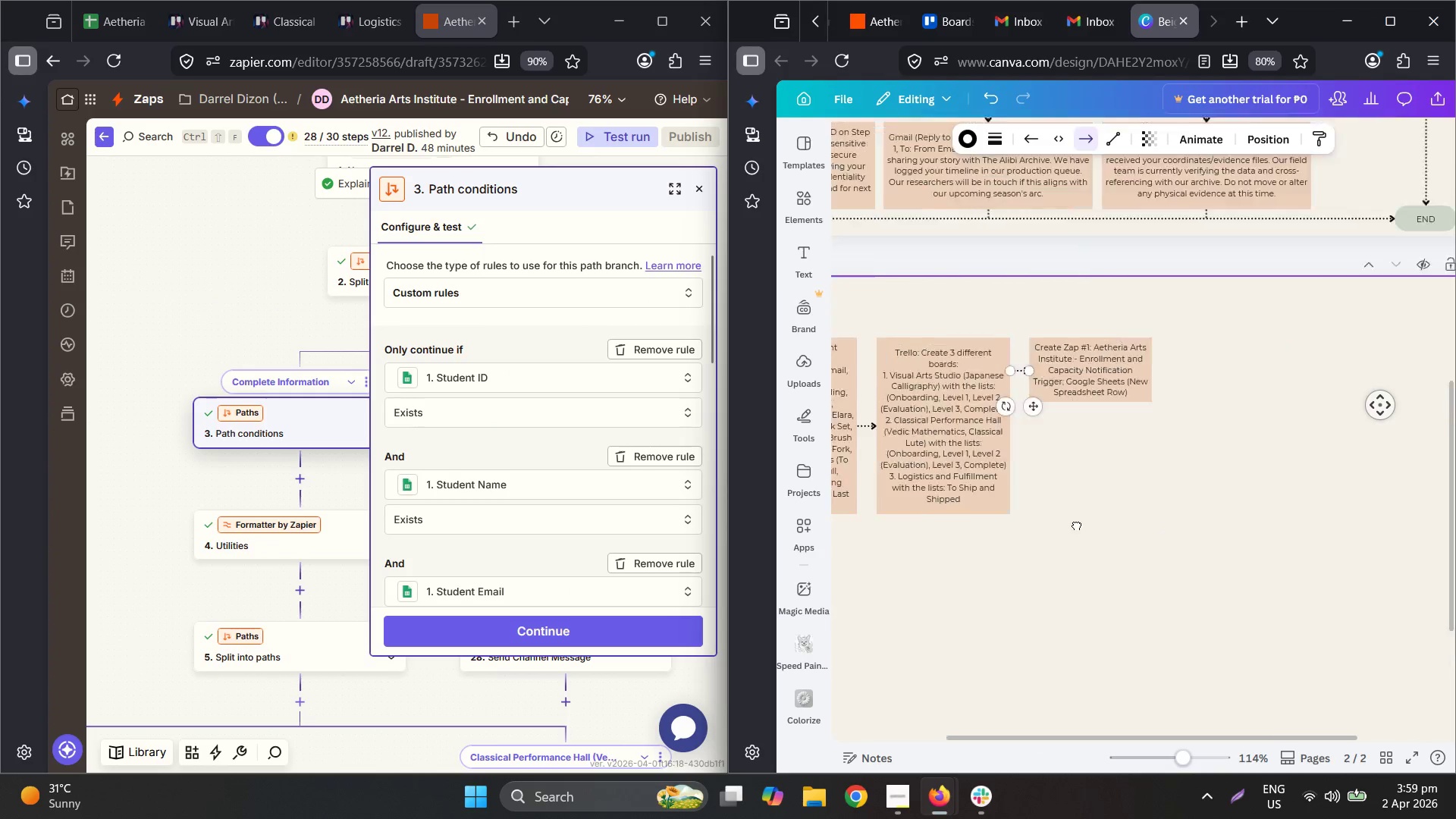 
left_click([1304, 295])
 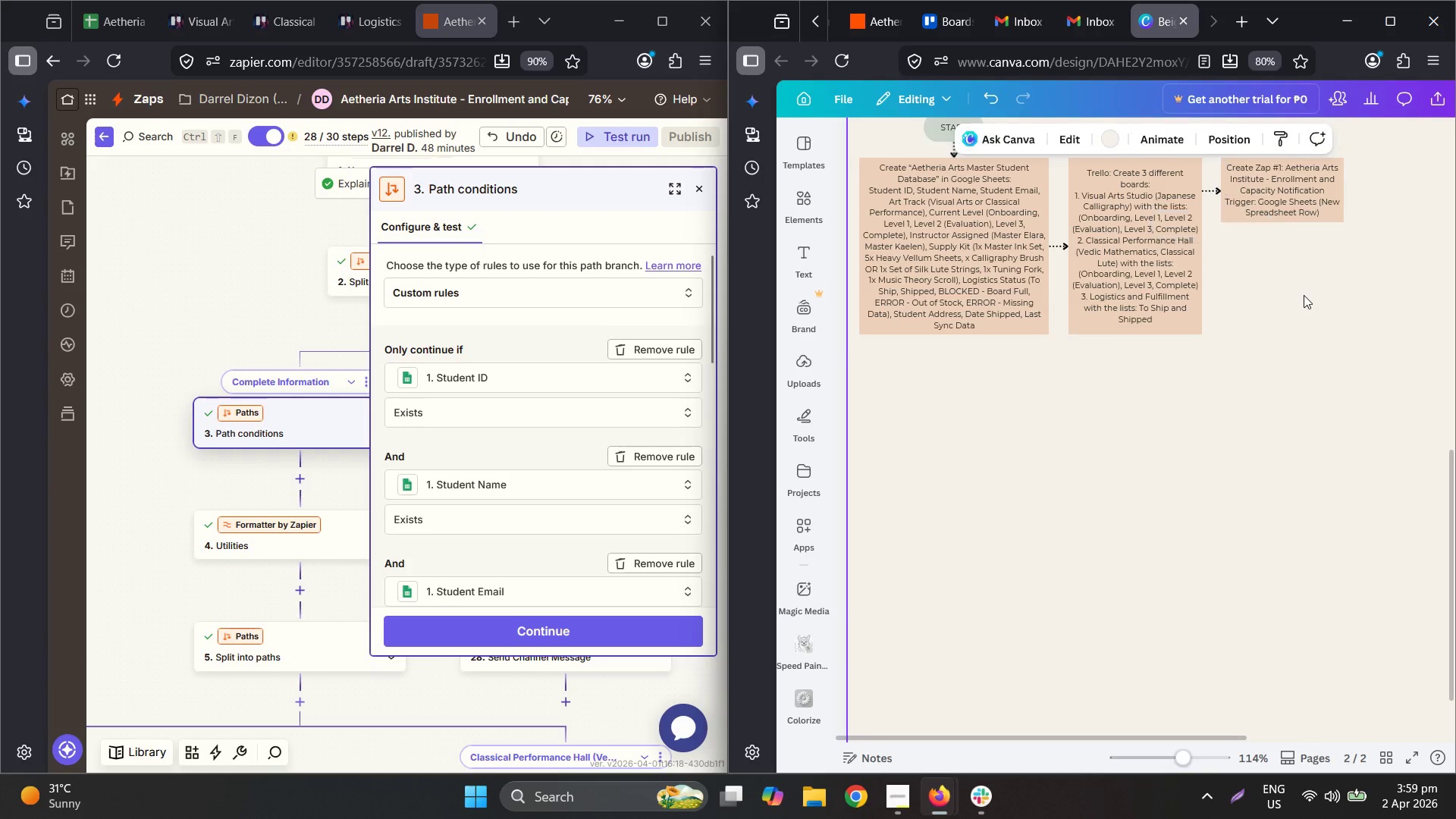 
hold_key(key=ControlLeft, duration=0.53)
scroll: coordinate [1326, 268], scroll_direction: up, amount: 5.0
 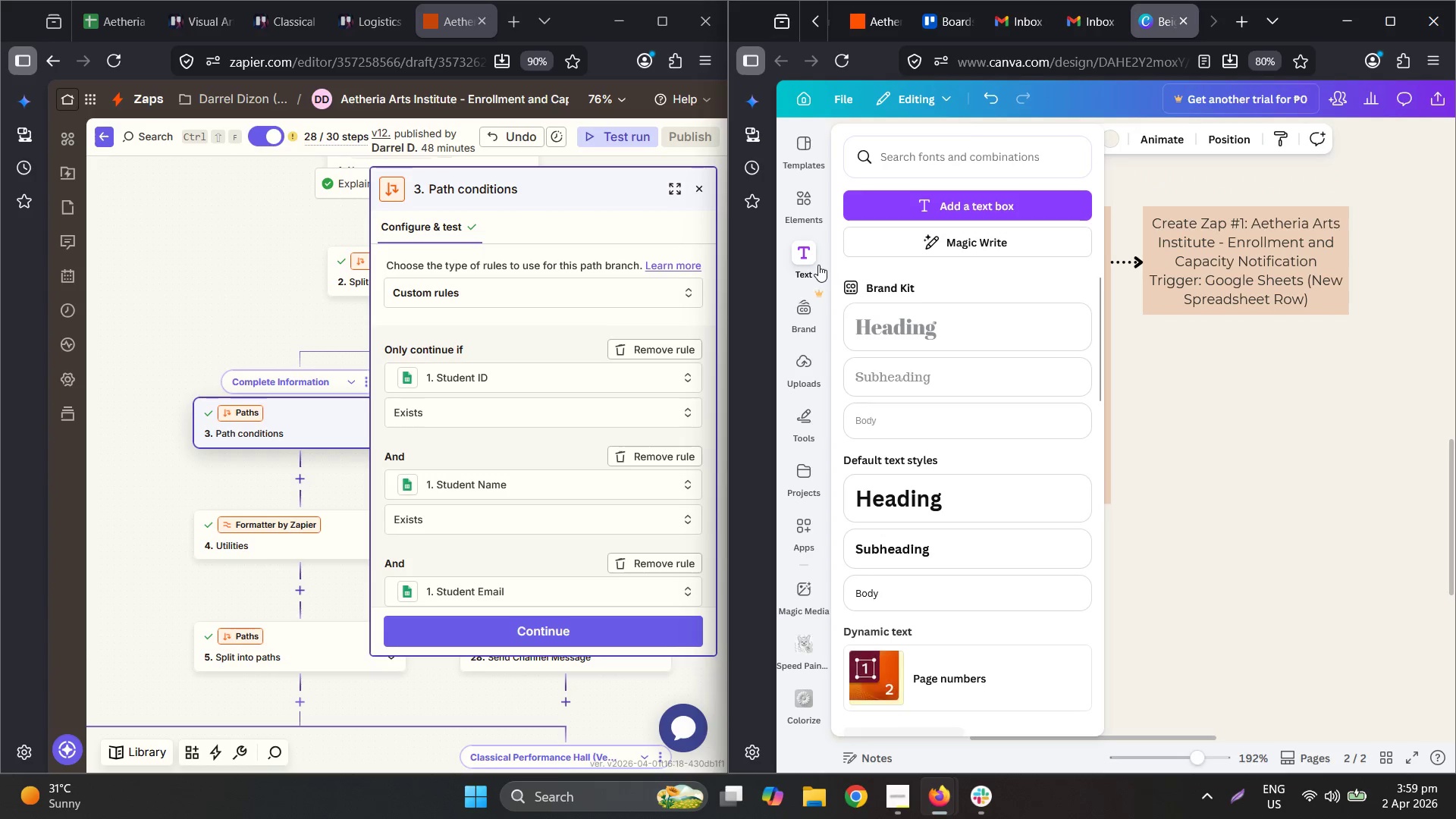 
left_click([1266, 366])
 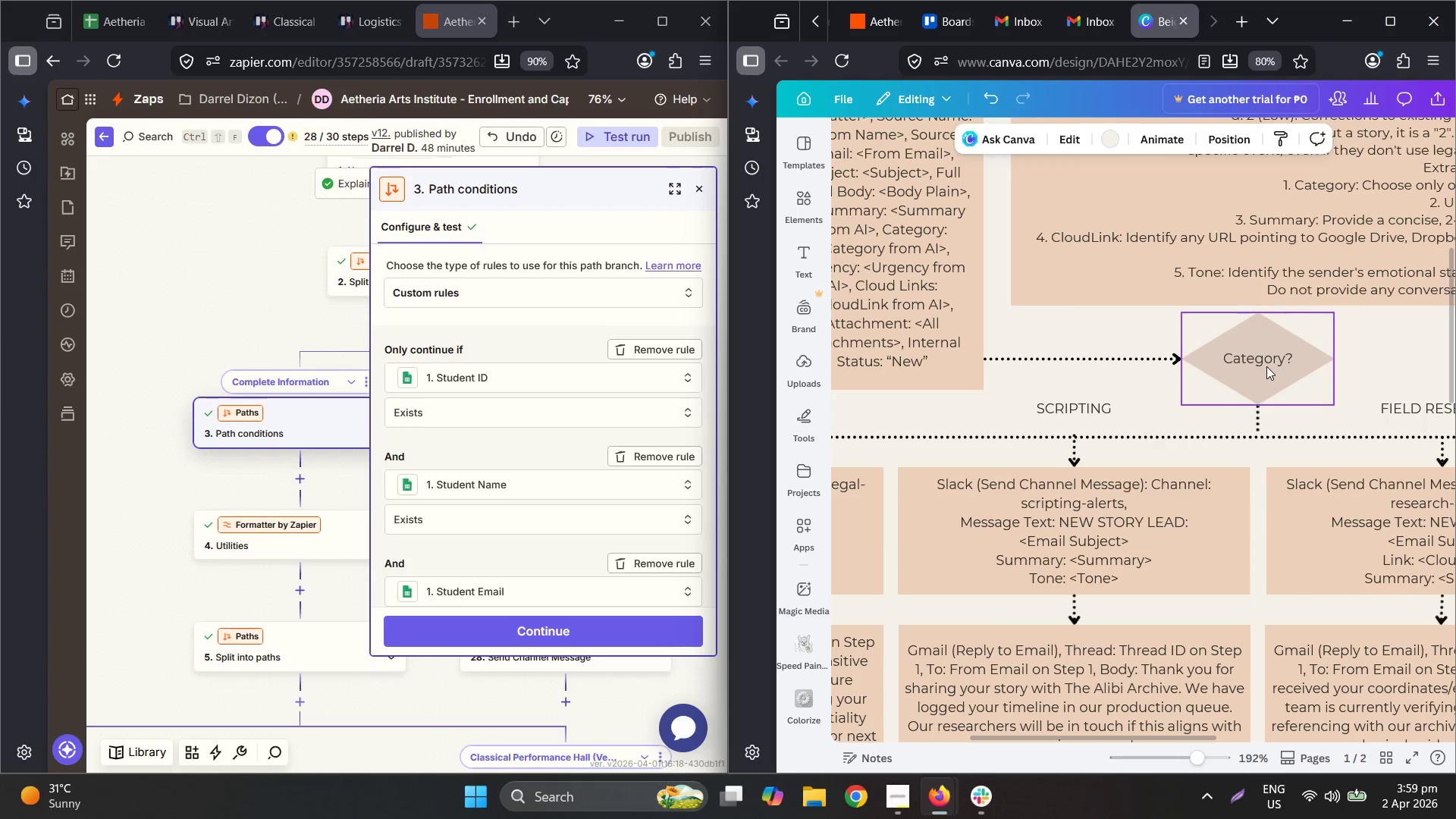 
scroll: coordinate [1232, 311], scroll_direction: up, amount: 15.0
 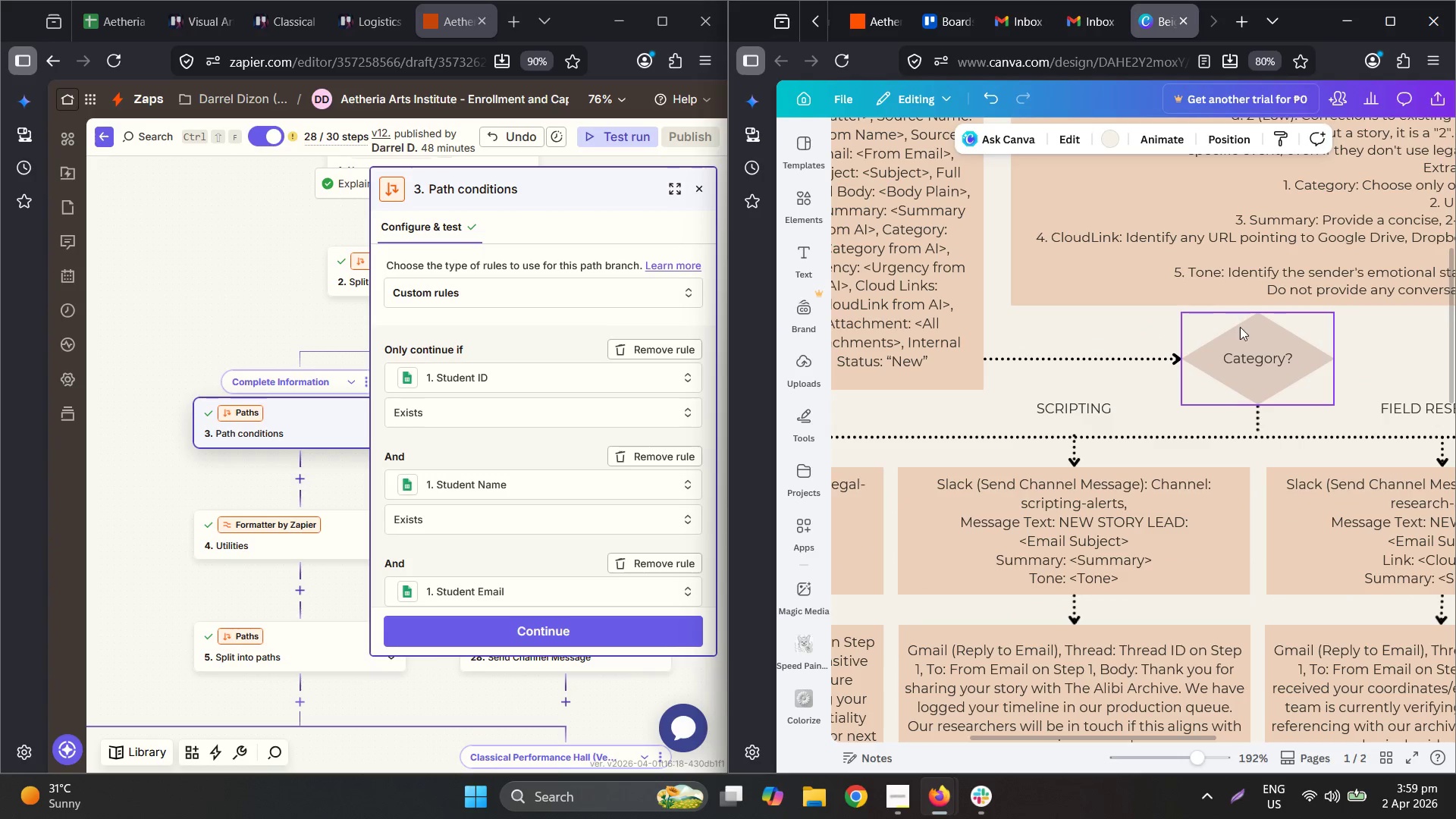 
key(Control+ControlLeft)
 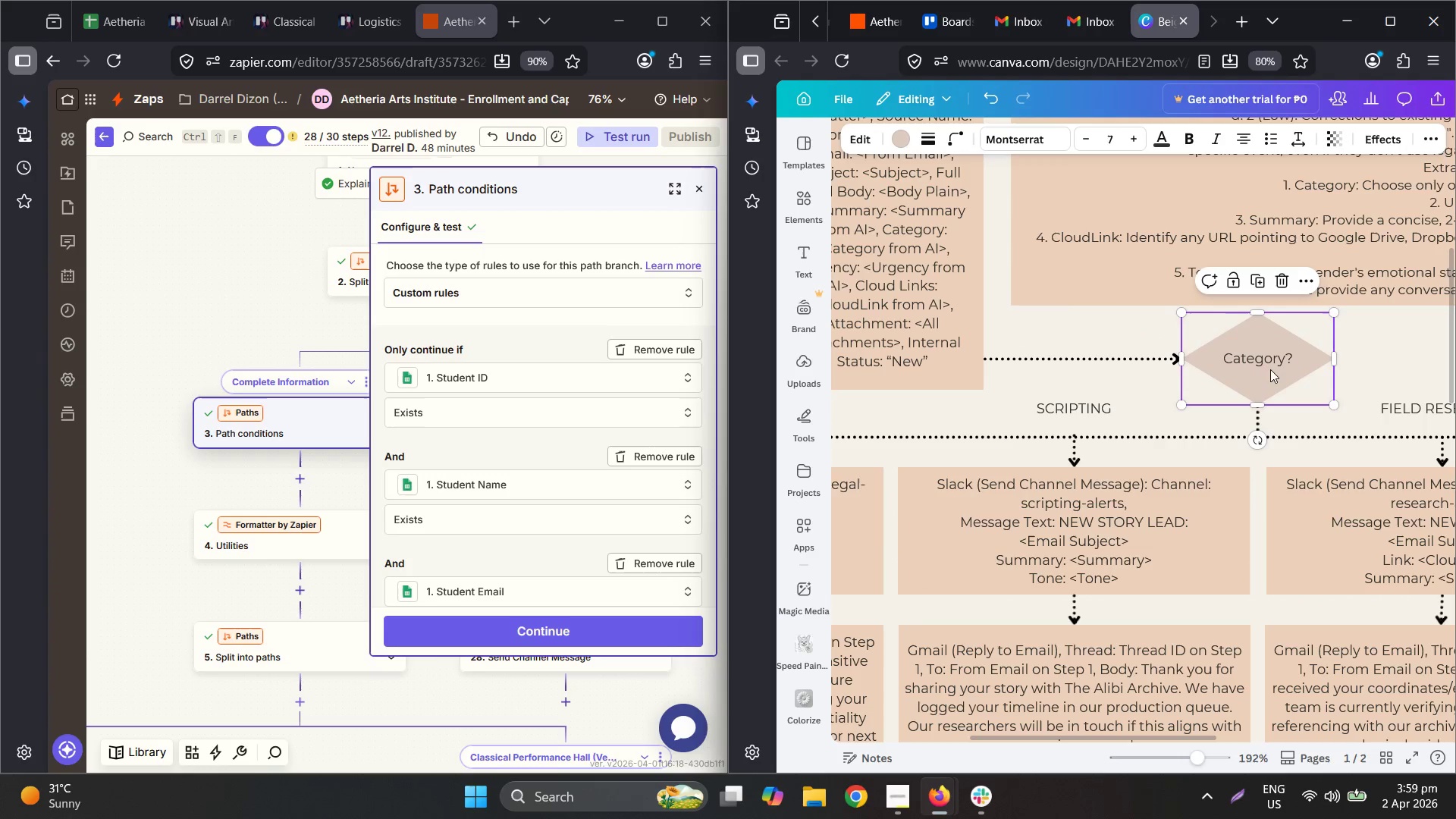 
key(Control+C)
 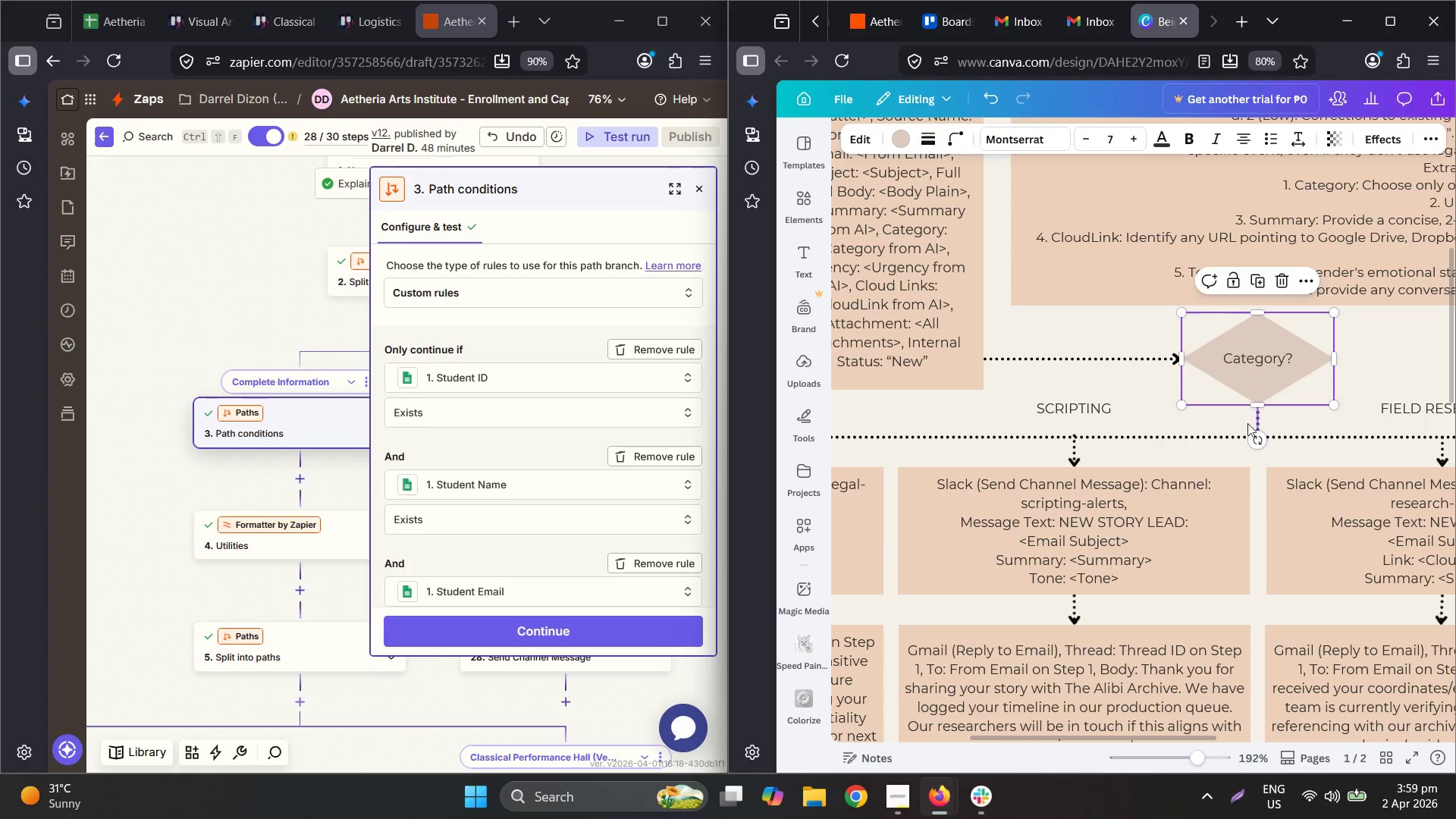 
key(Control+ControlLeft)
 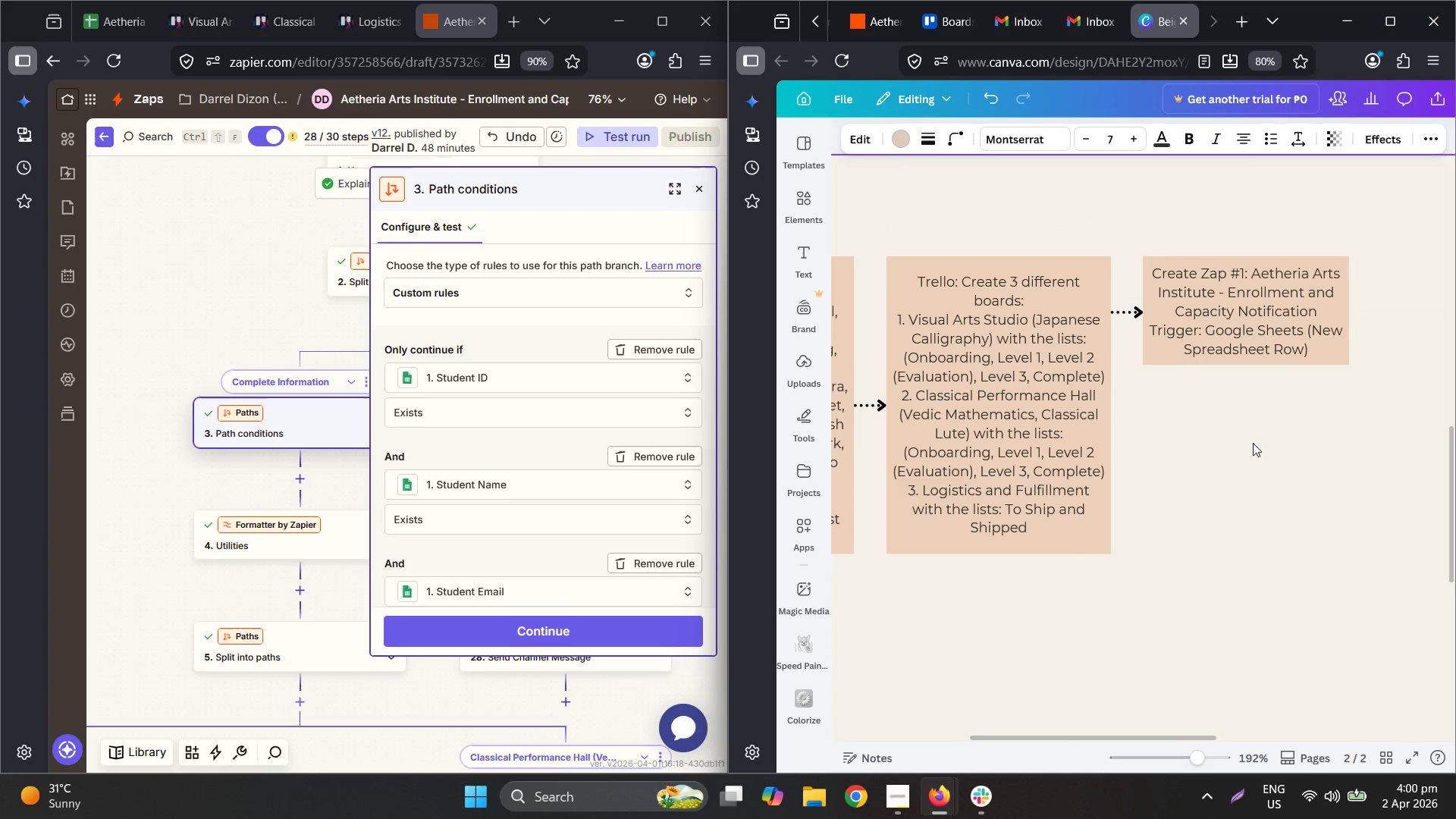 
key(Control+V)
 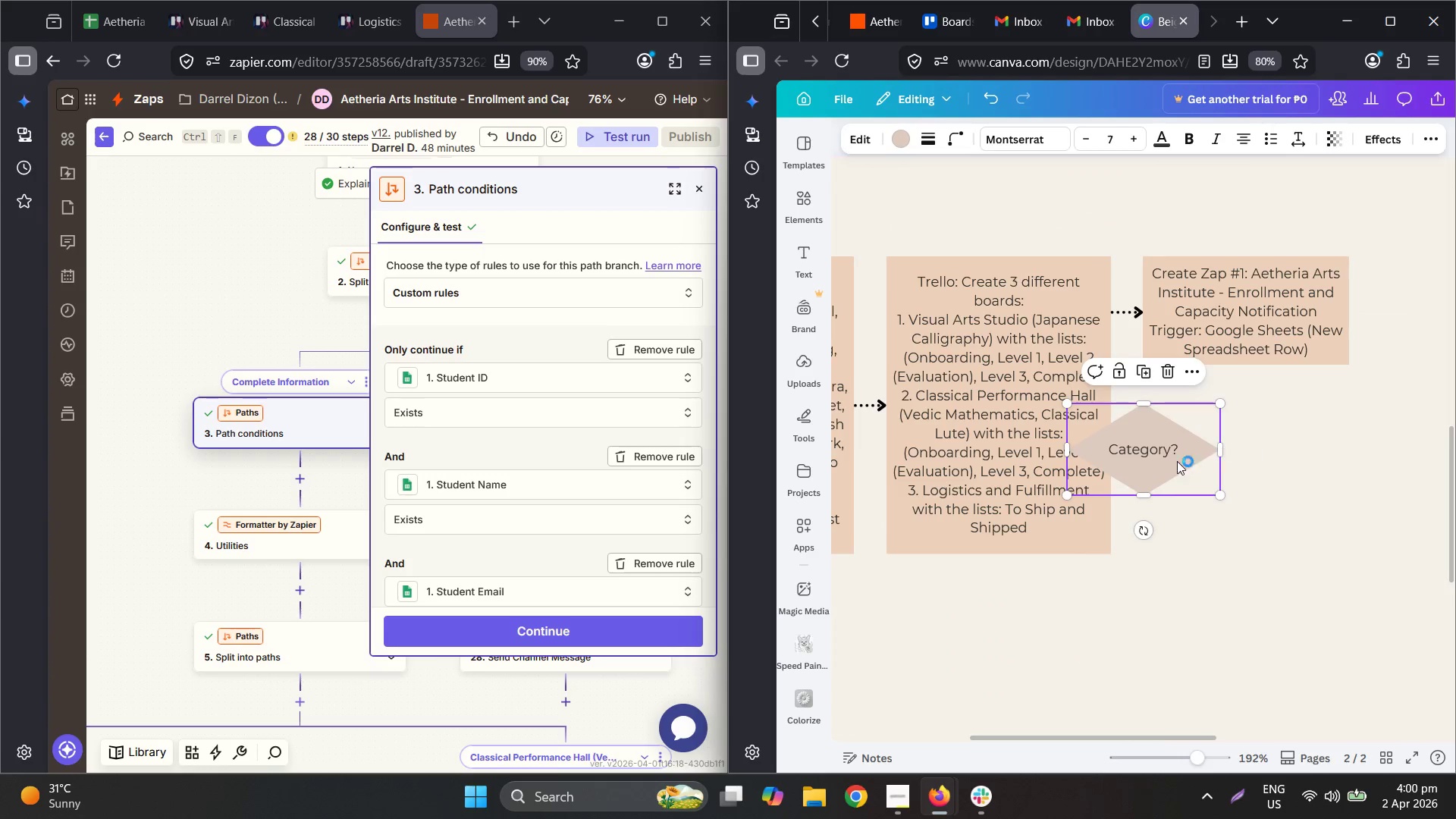 
scroll: coordinate [1264, 443], scroll_direction: down, amount: 14.0
 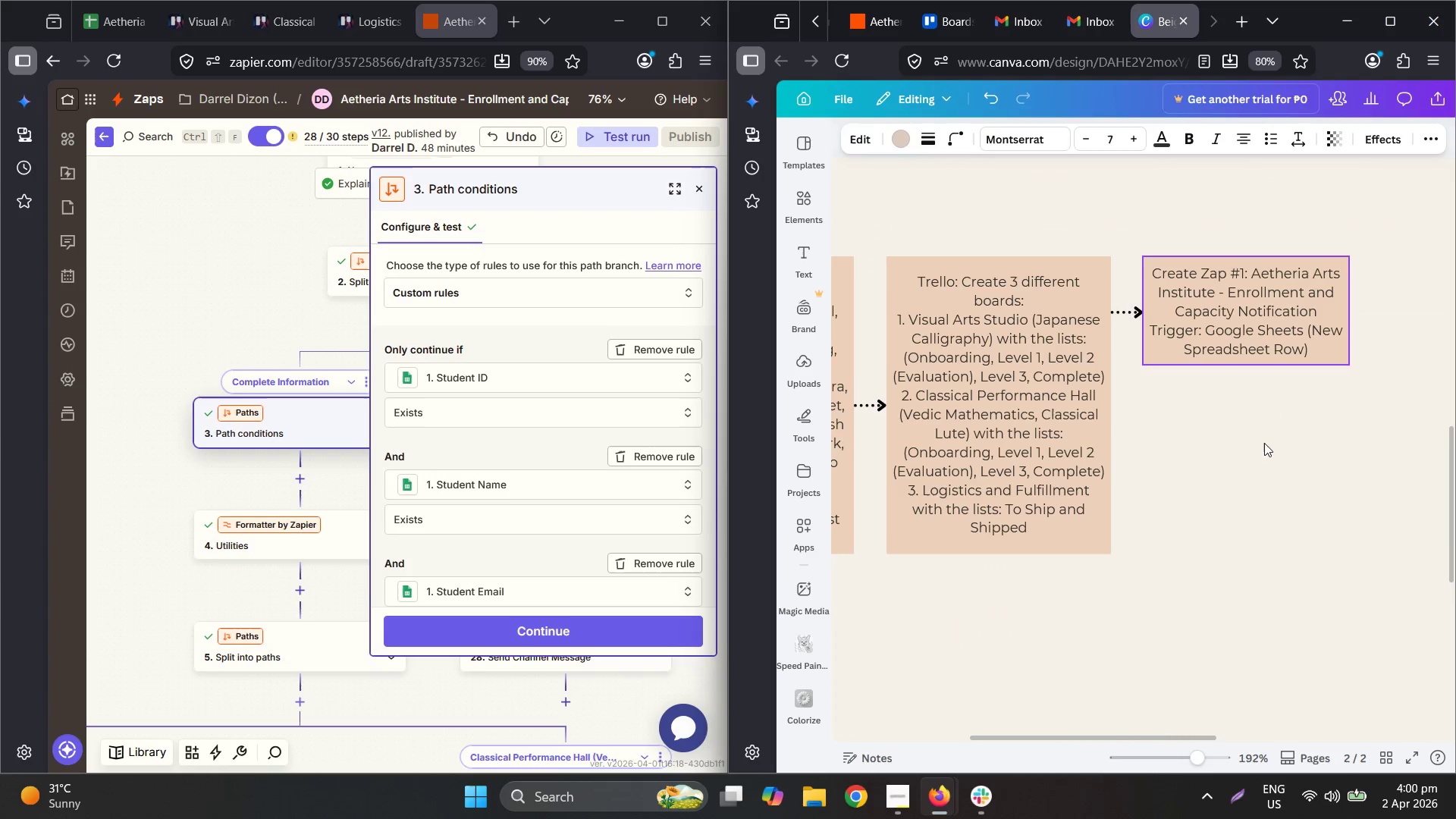 
left_click_drag(start_coordinate=[1131, 466], to_coordinate=[1237, 454])
 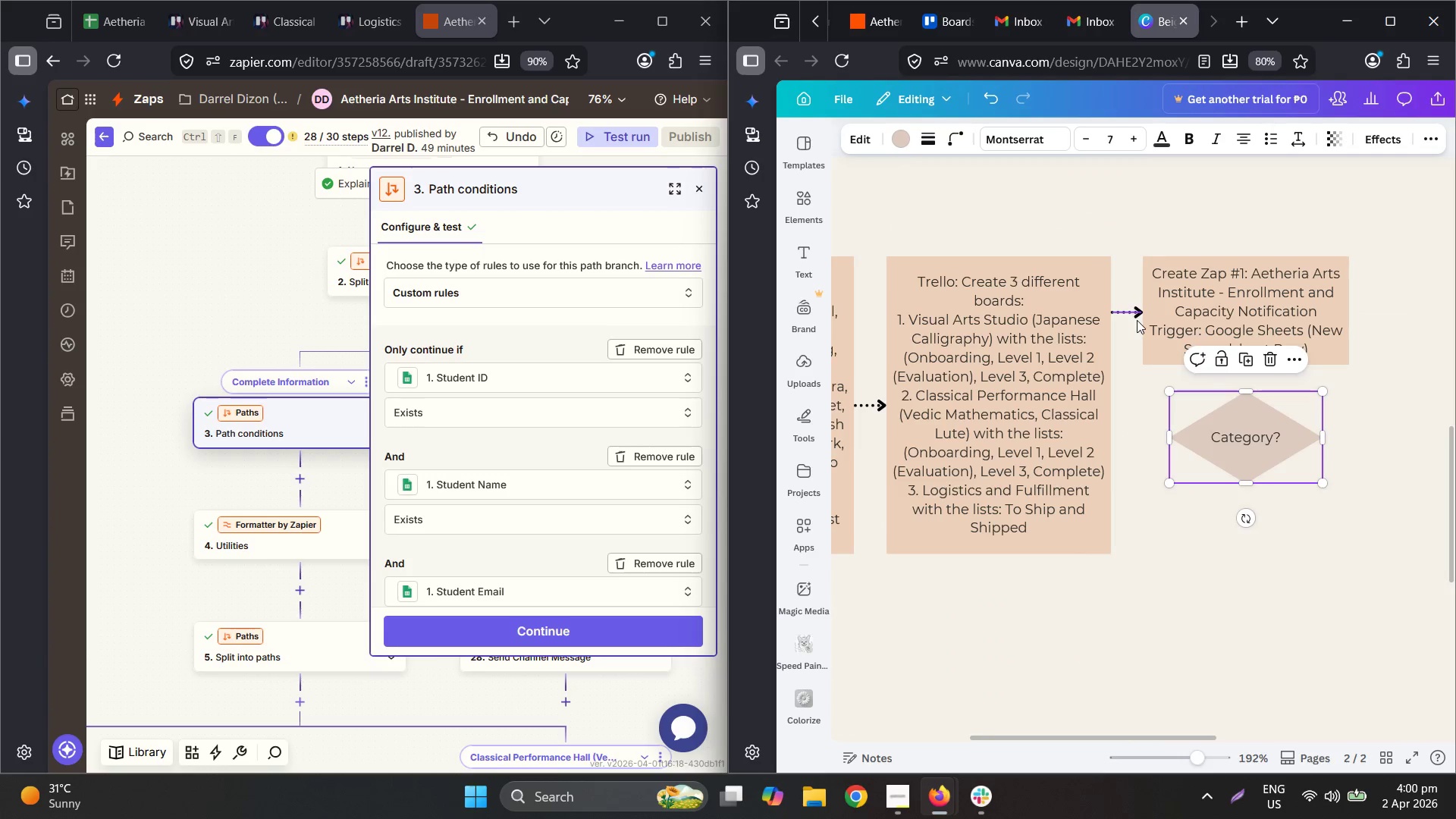 
hold_key(key=ControlLeft, duration=0.31)
left_click([1128, 318])
 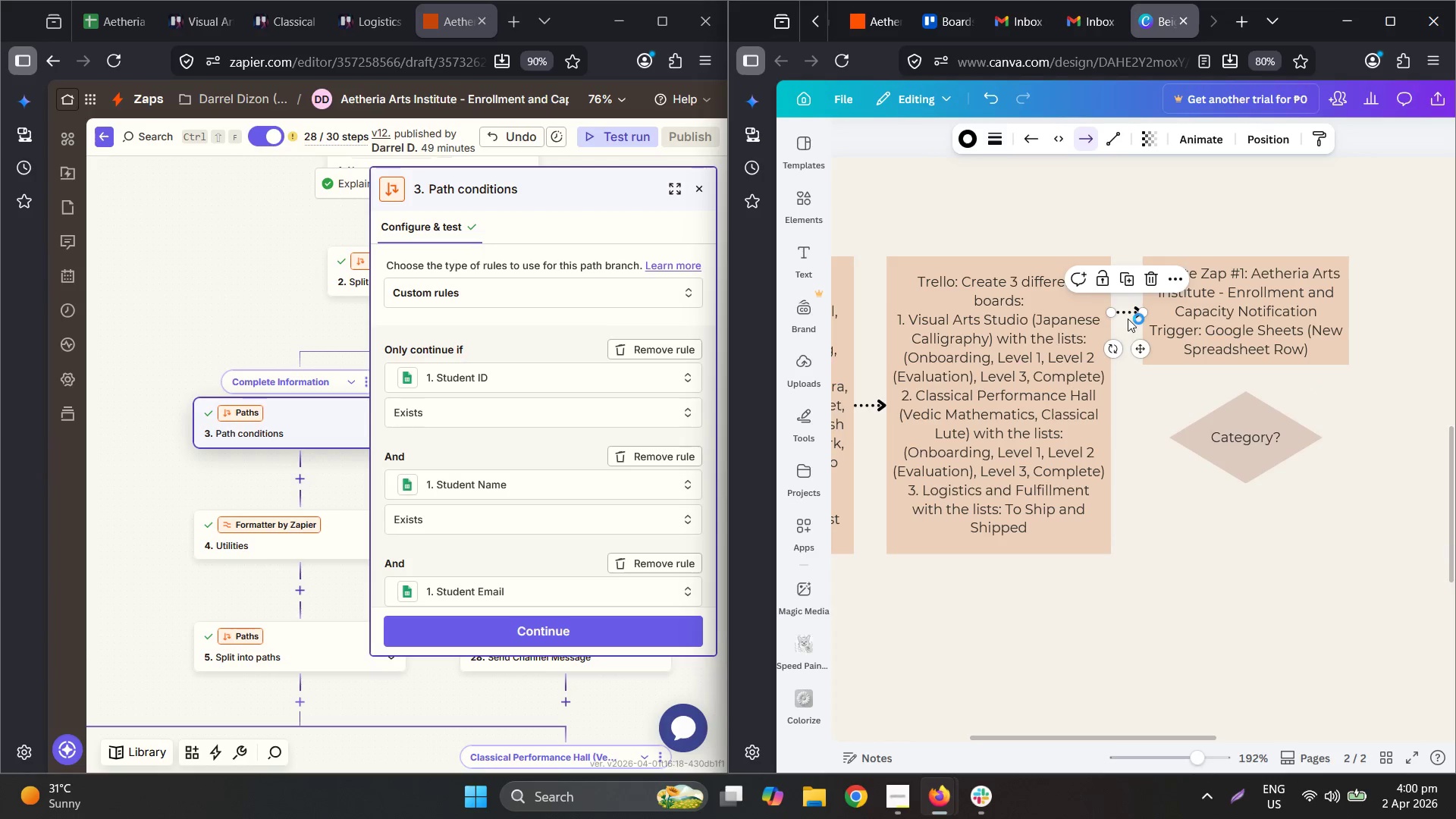 
key(Control+C)
 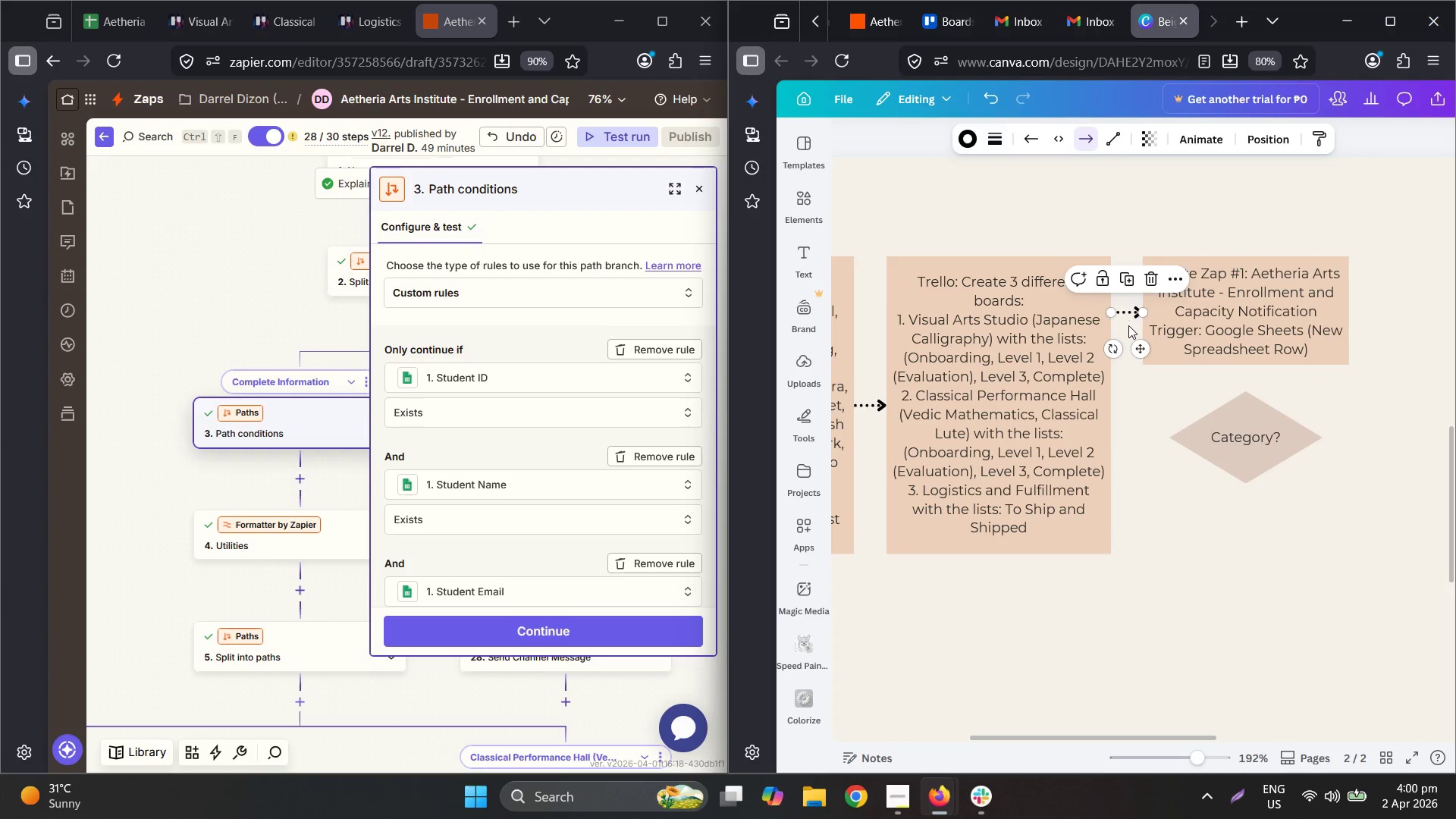 
key(Control+V)
 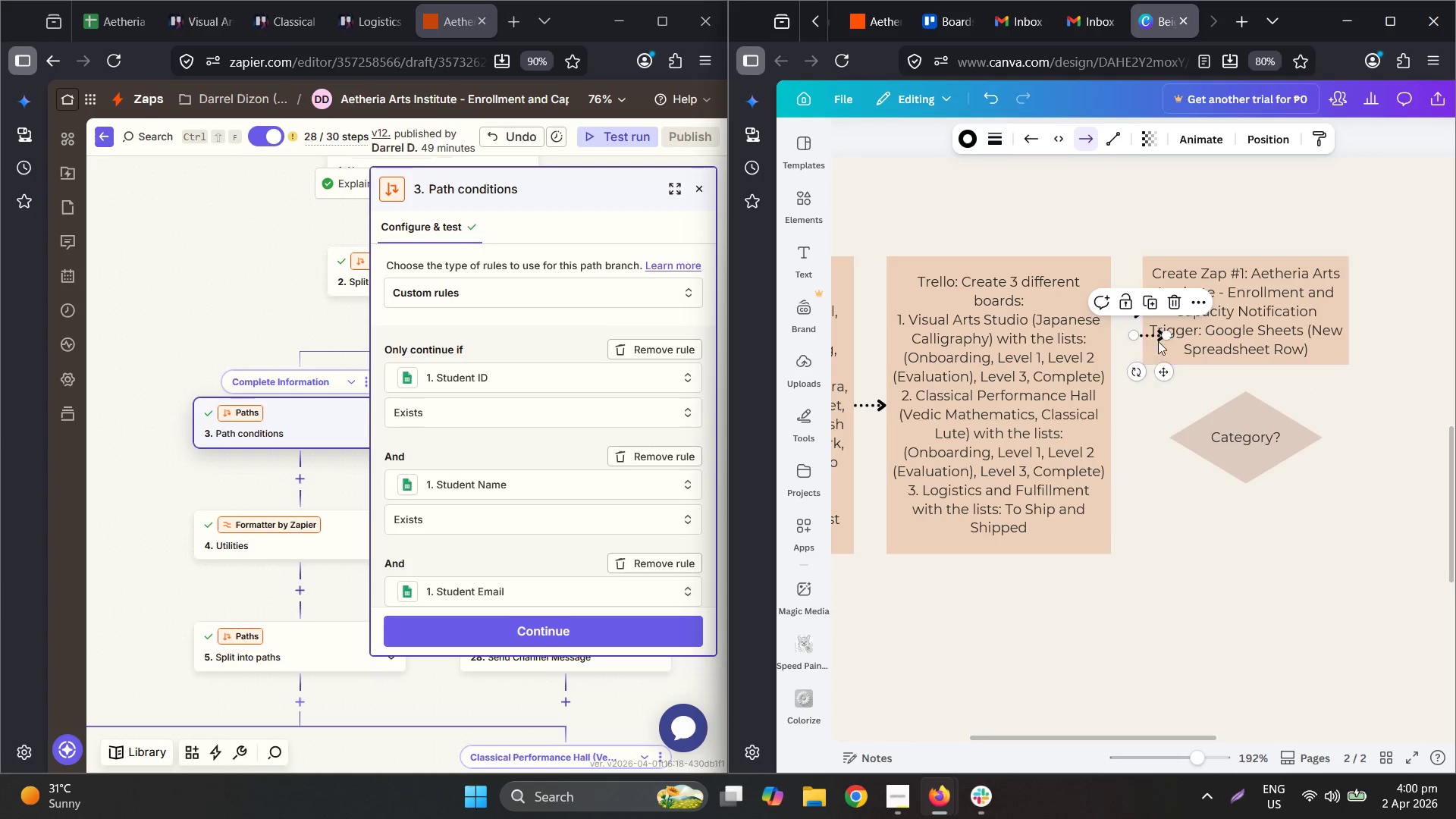 
left_click_drag(start_coordinate=[1152, 337], to_coordinate=[1262, 369])
 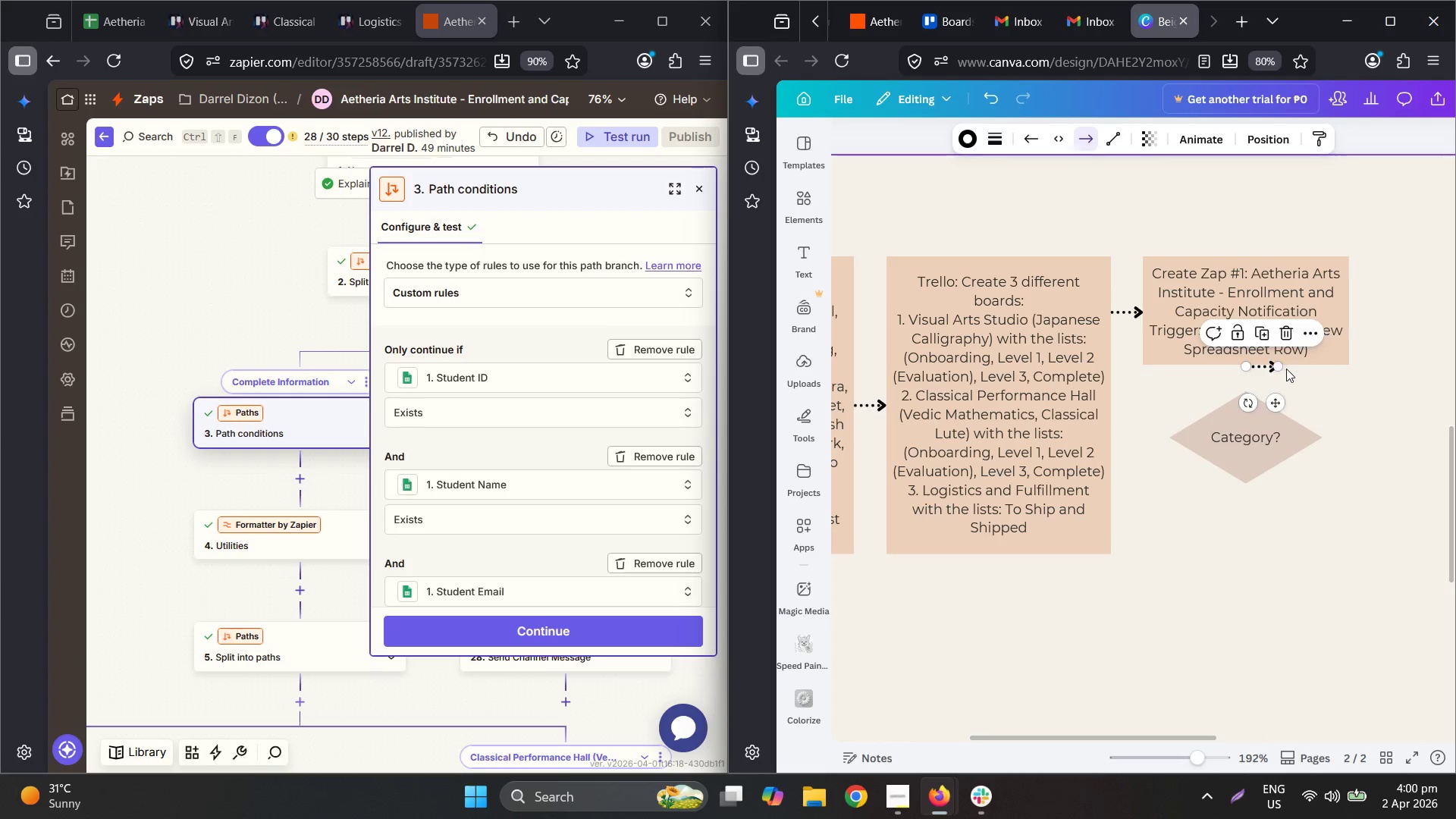 
left_click_drag(start_coordinate=[1276, 370], to_coordinate=[1244, 389])
 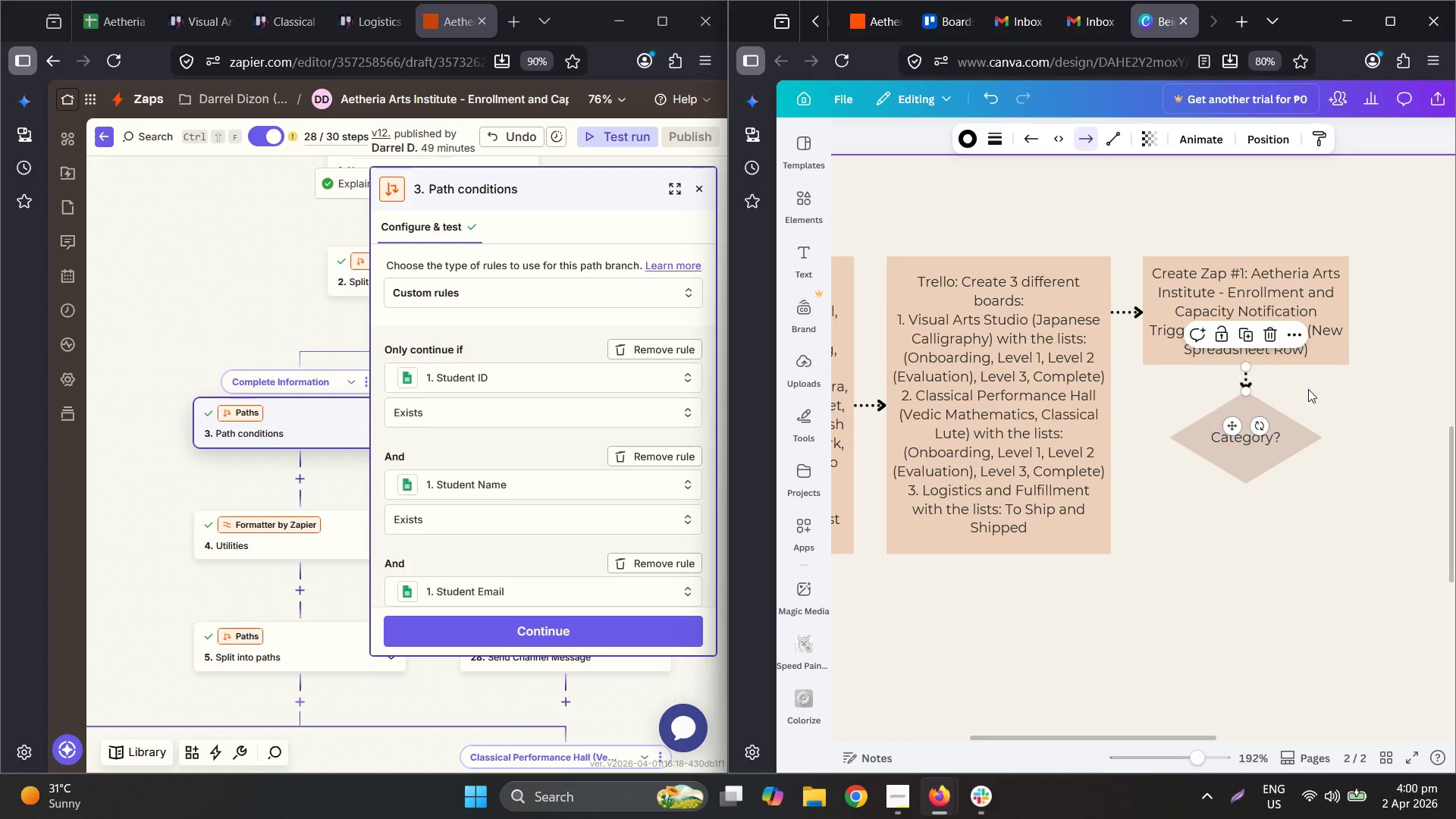 
hold_key(key=ControlLeft, duration=1.53)
 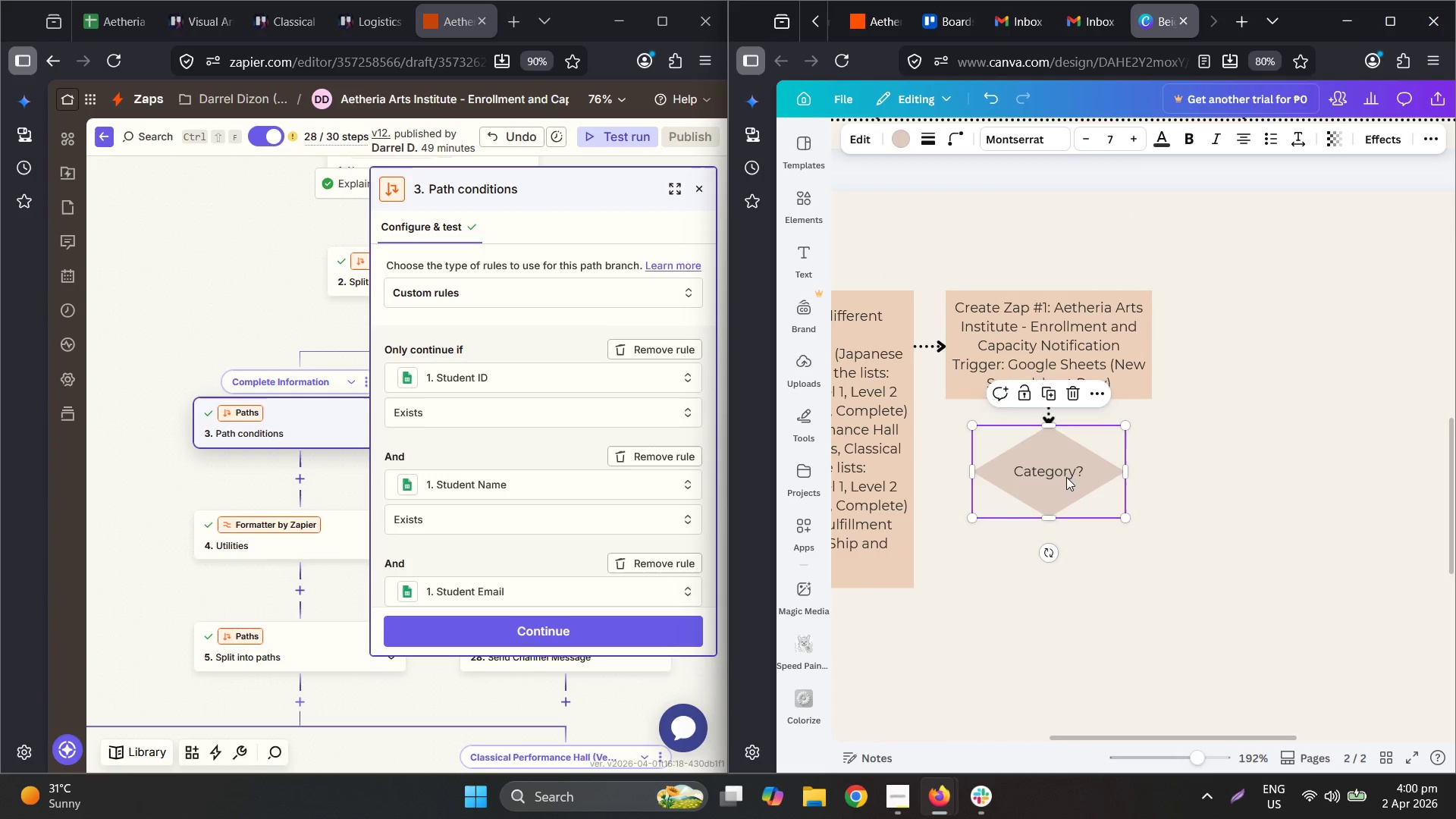 
left_click([1066, 477])
 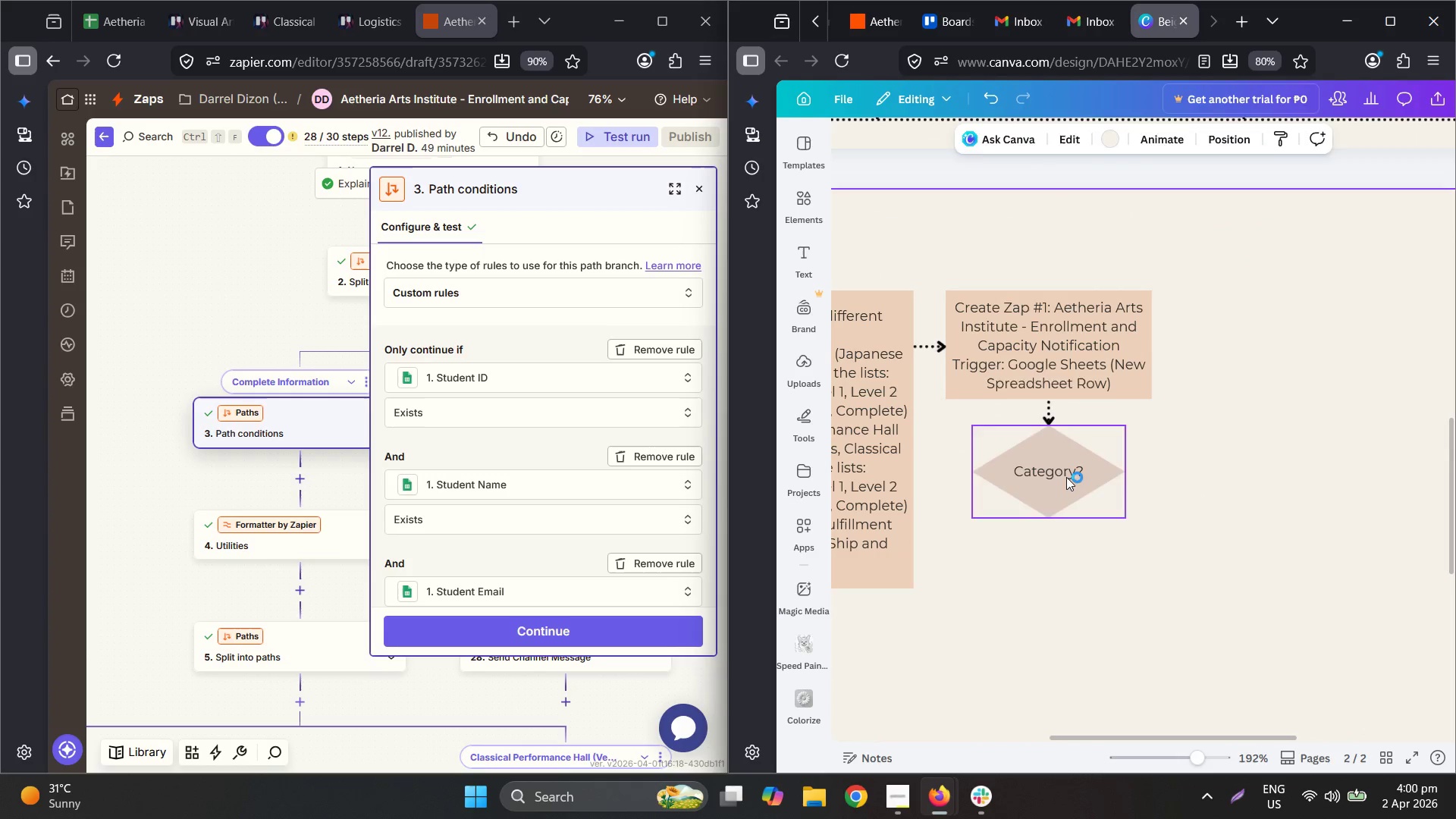 
scroll: coordinate [1199, 476], scroll_direction: none, amount: 0.0
 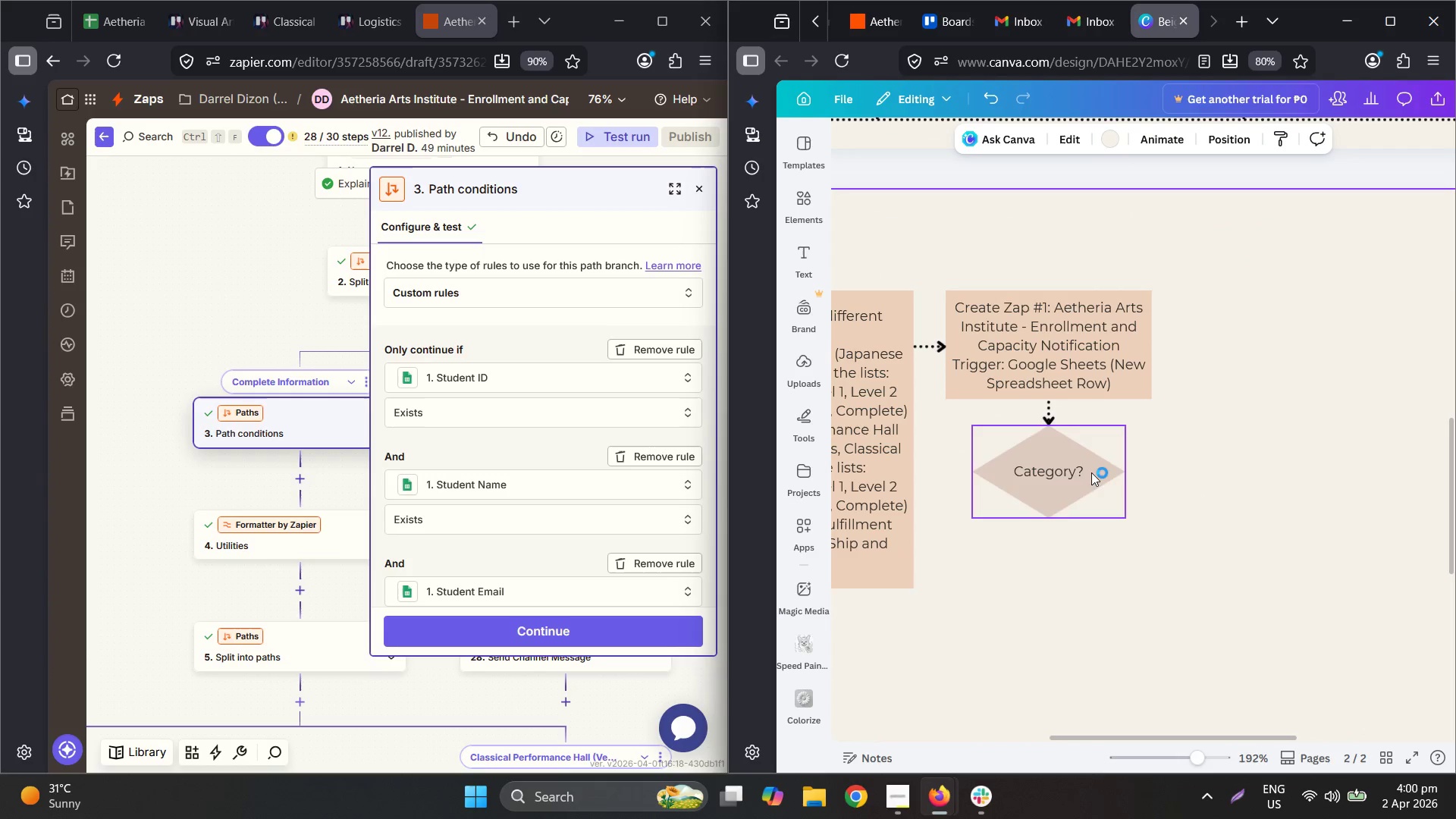 
double_click([1066, 477])
 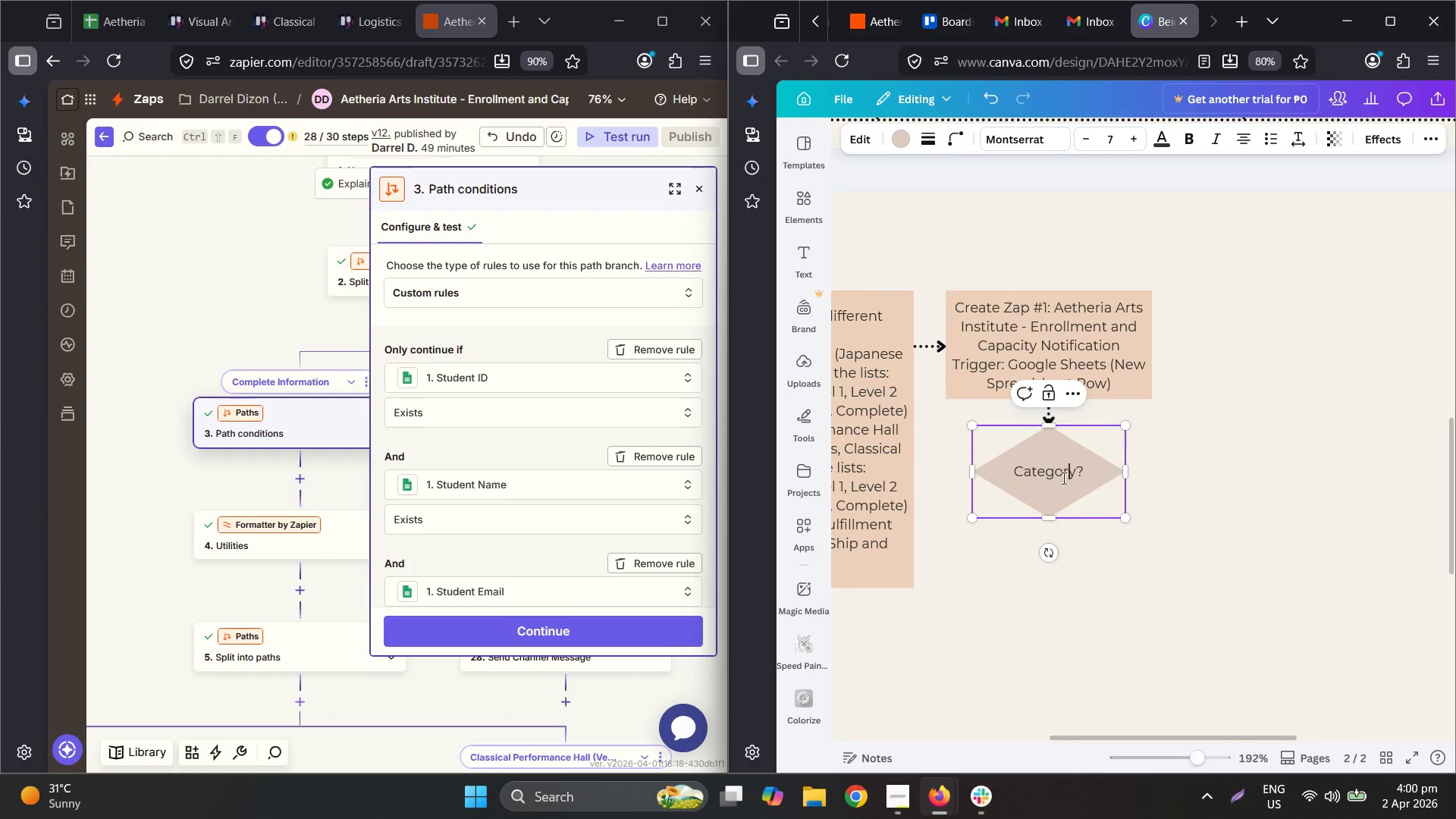 
triple_click([1062, 476])
 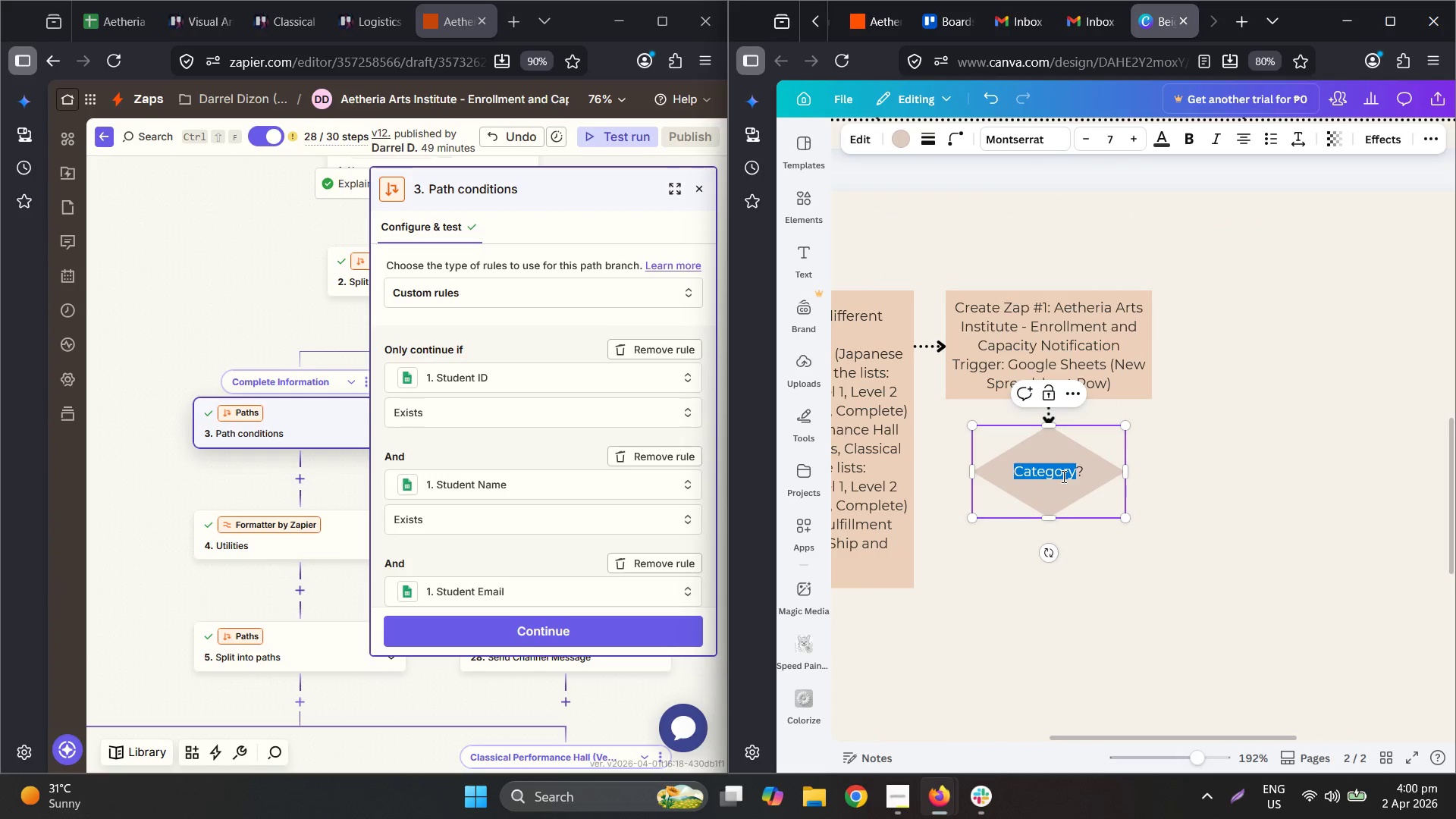 
triple_click([1062, 476])
 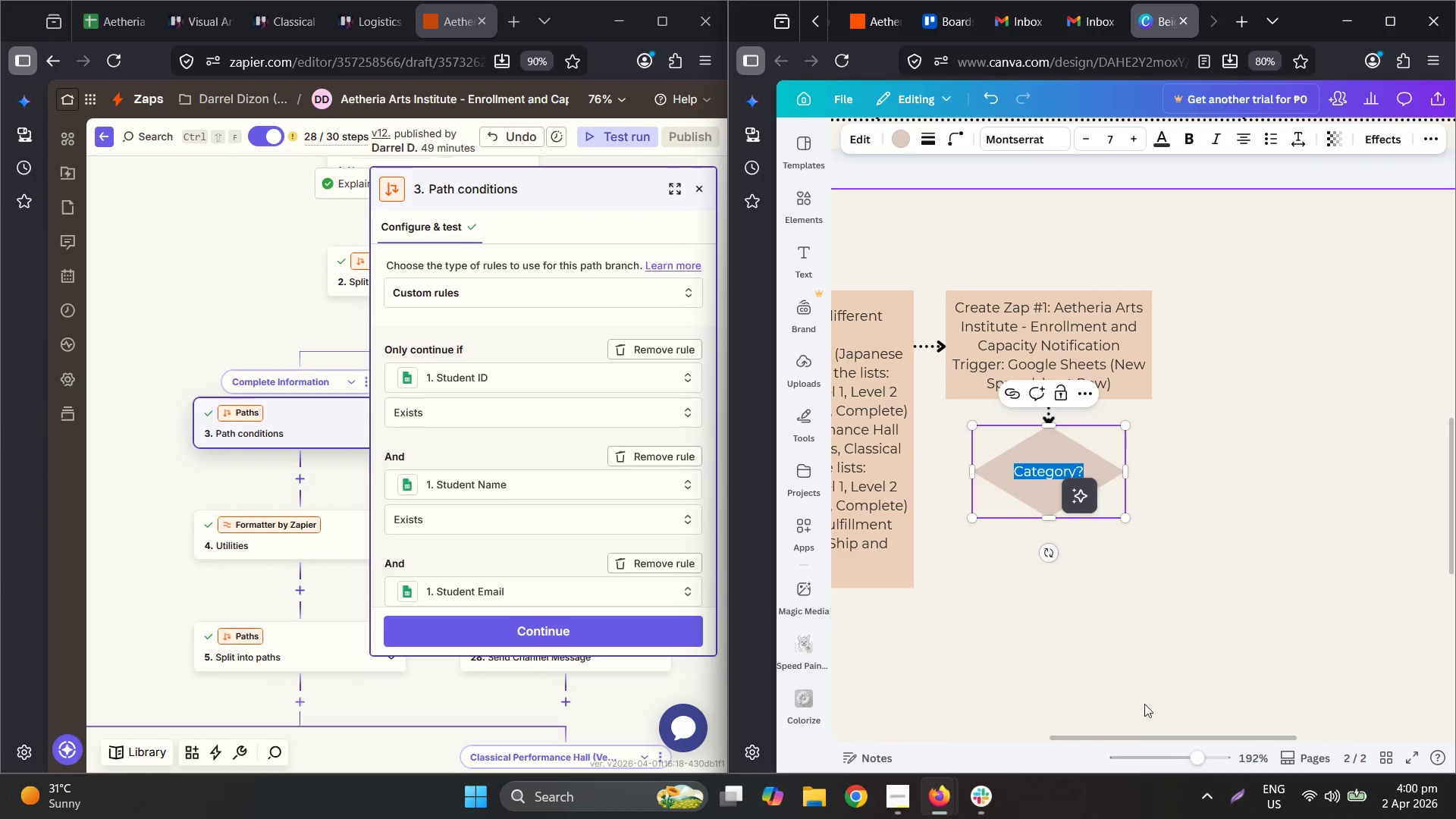 
left_click_drag(start_coordinate=[1129, 733], to_coordinate=[1123, 734])
 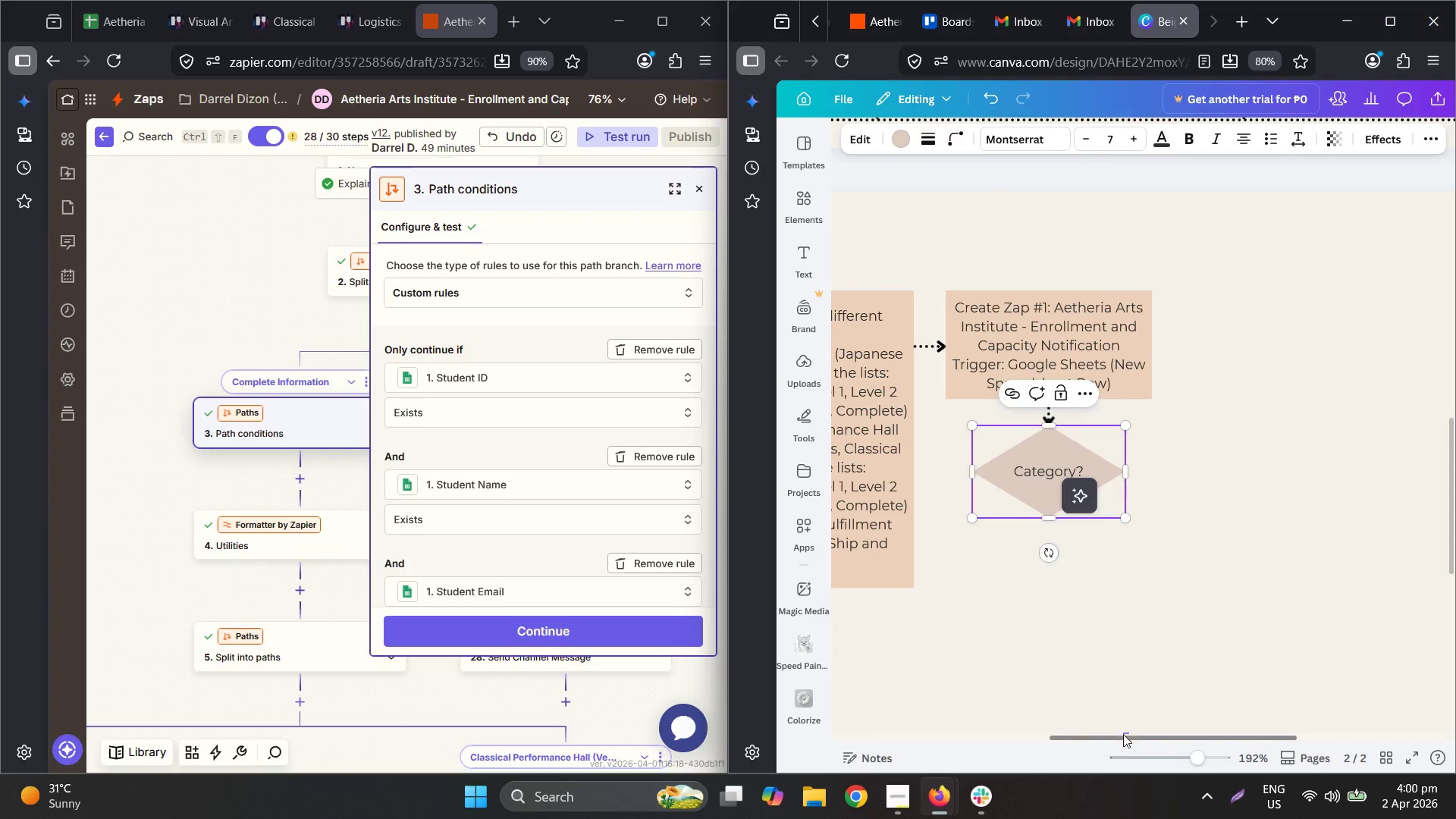 
left_click_drag(start_coordinate=[1123, 735], to_coordinate=[925, 722])
 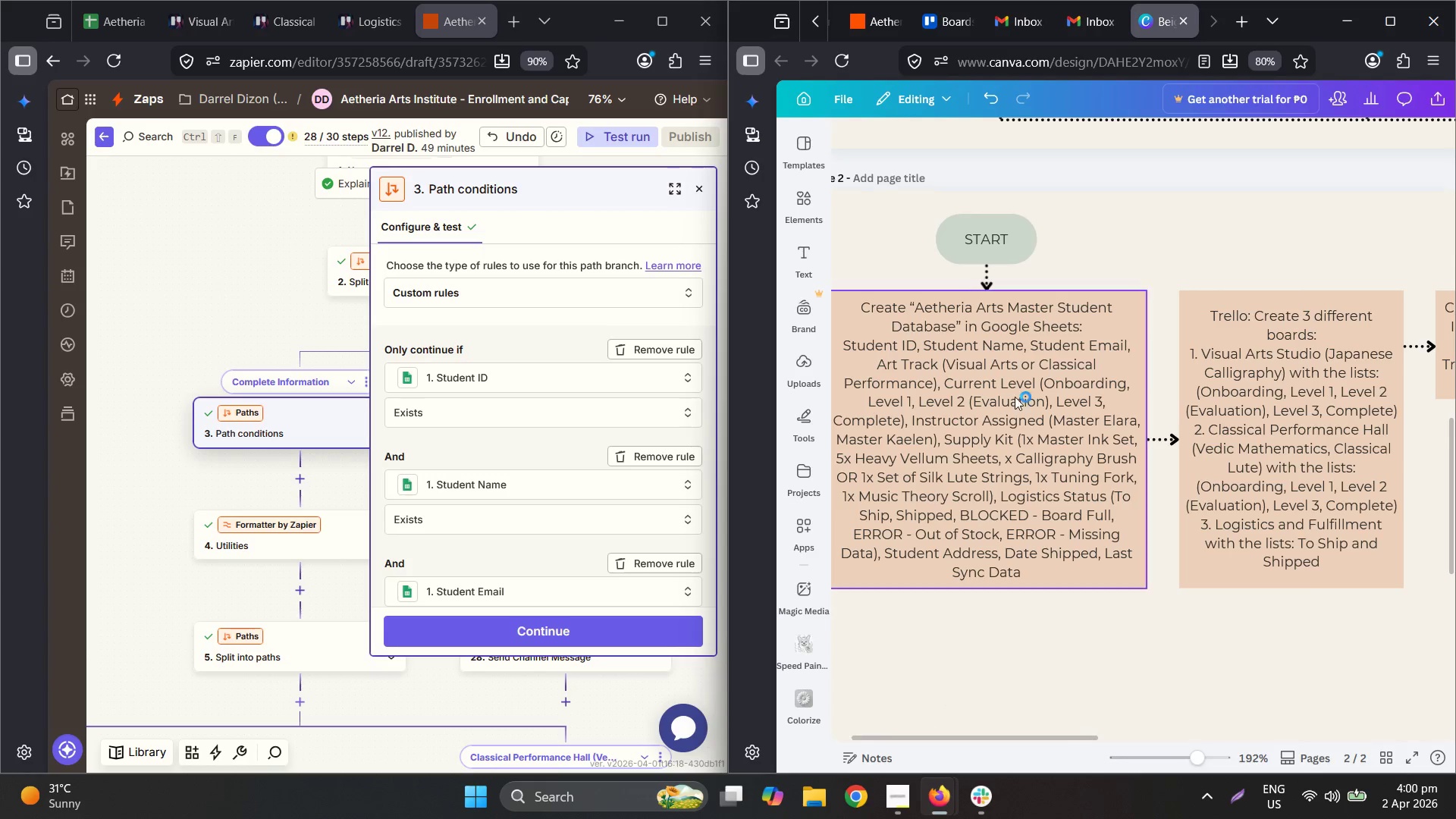 
left_click([1009, 353])
 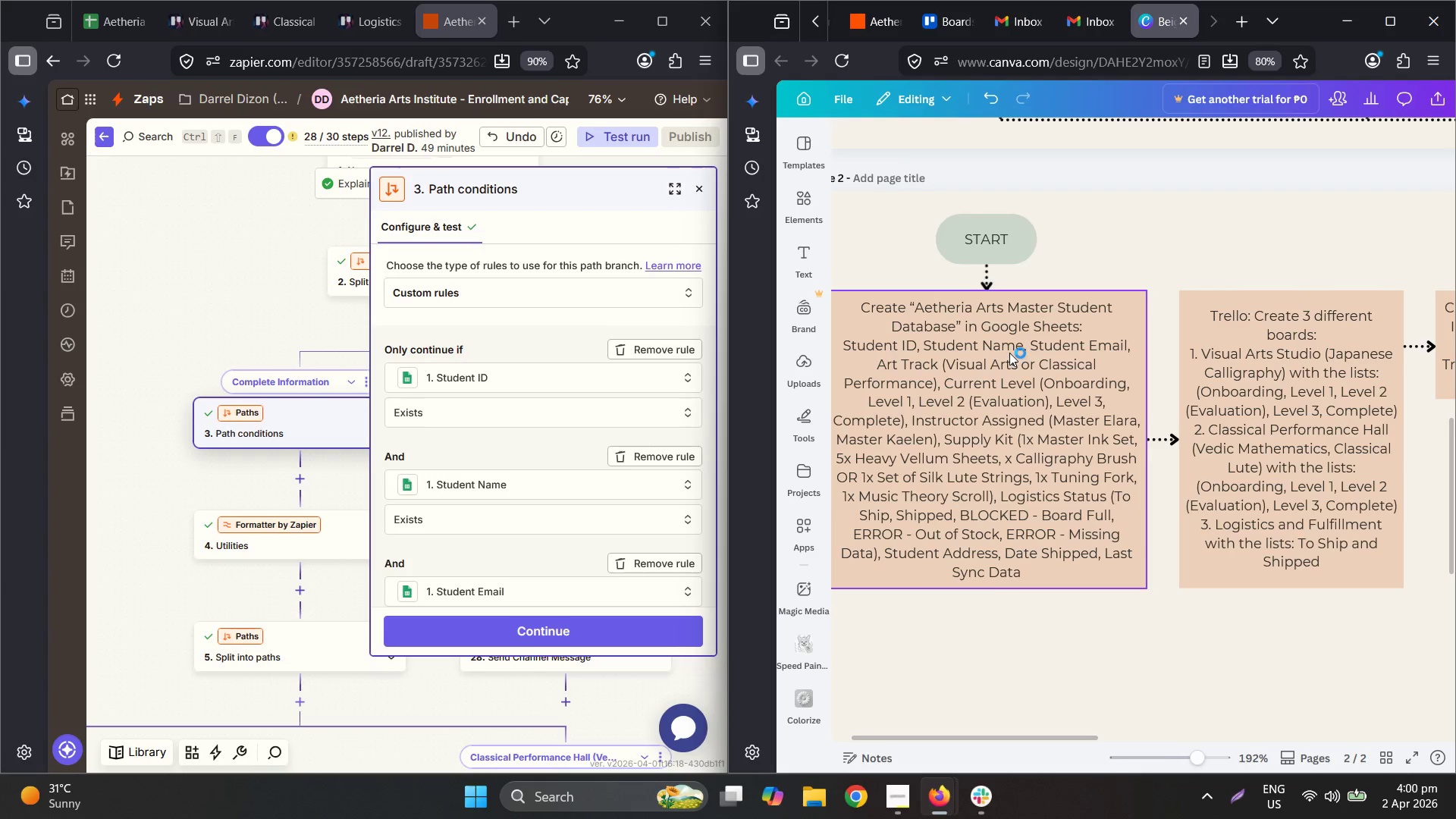 
left_click_drag(start_coordinate=[1009, 353], to_coordinate=[1009, 348])
 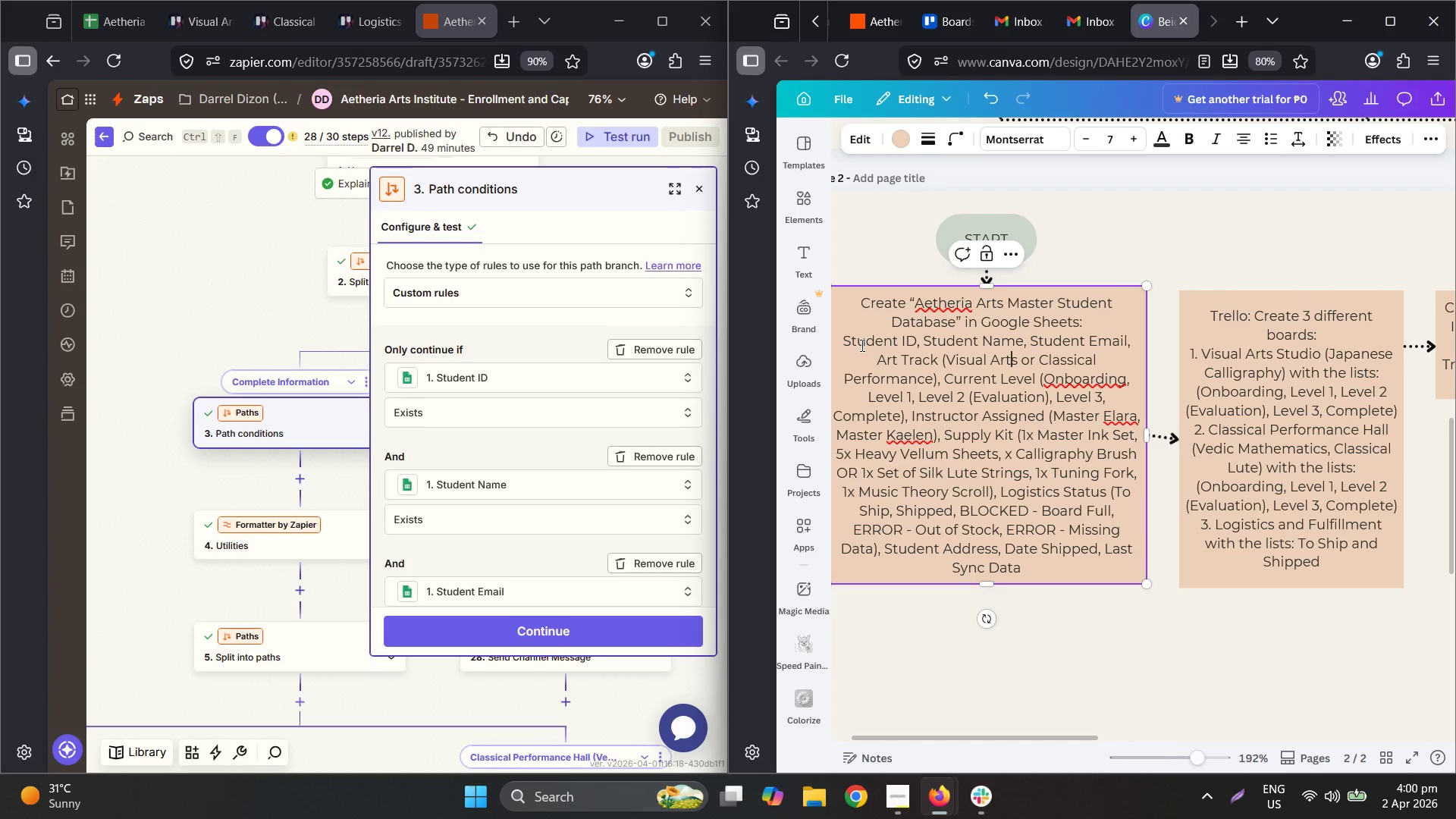 
left_click_drag(start_coordinate=[836, 341], to_coordinate=[939, 361])
 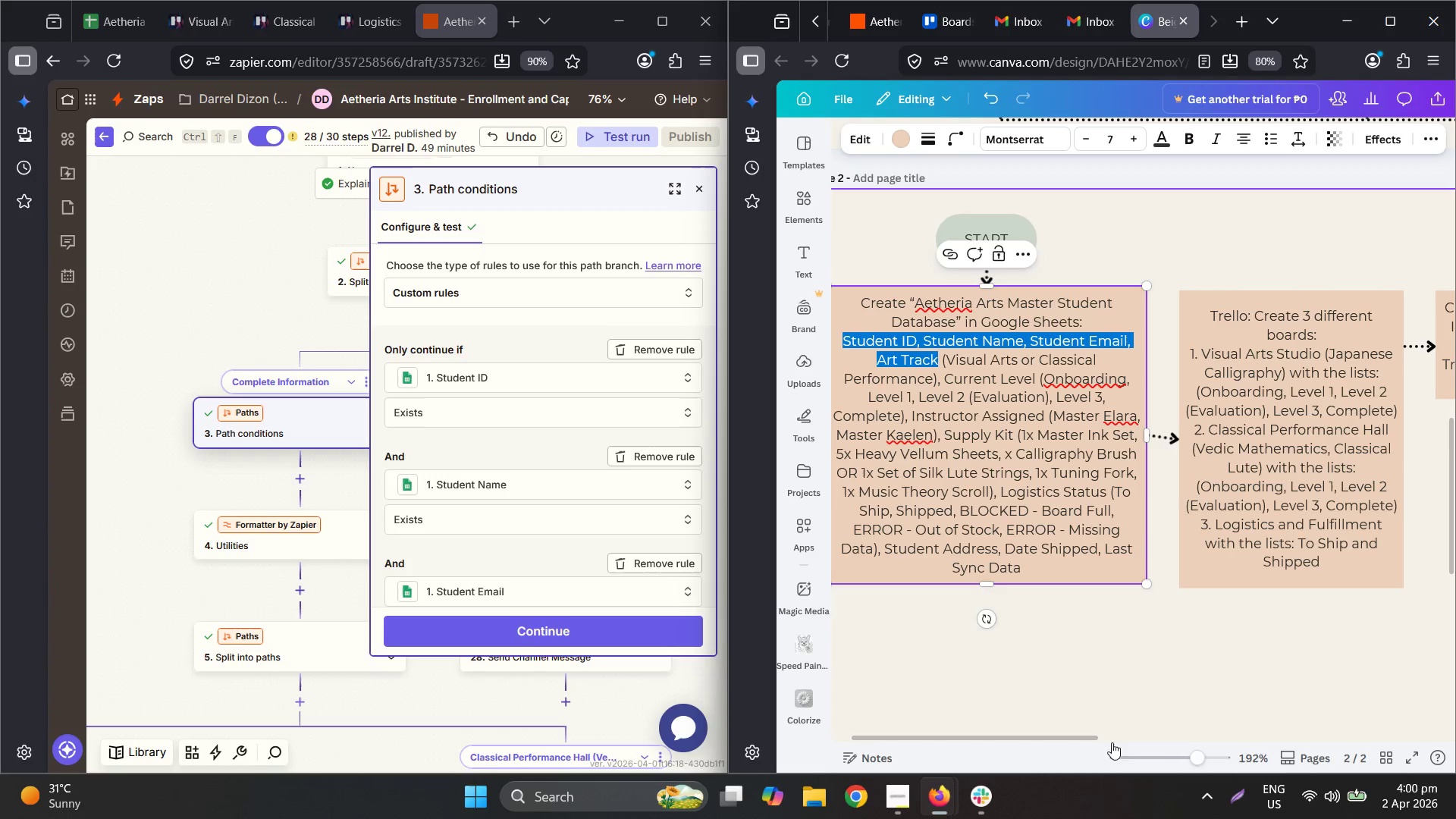 
key(Control+C)
 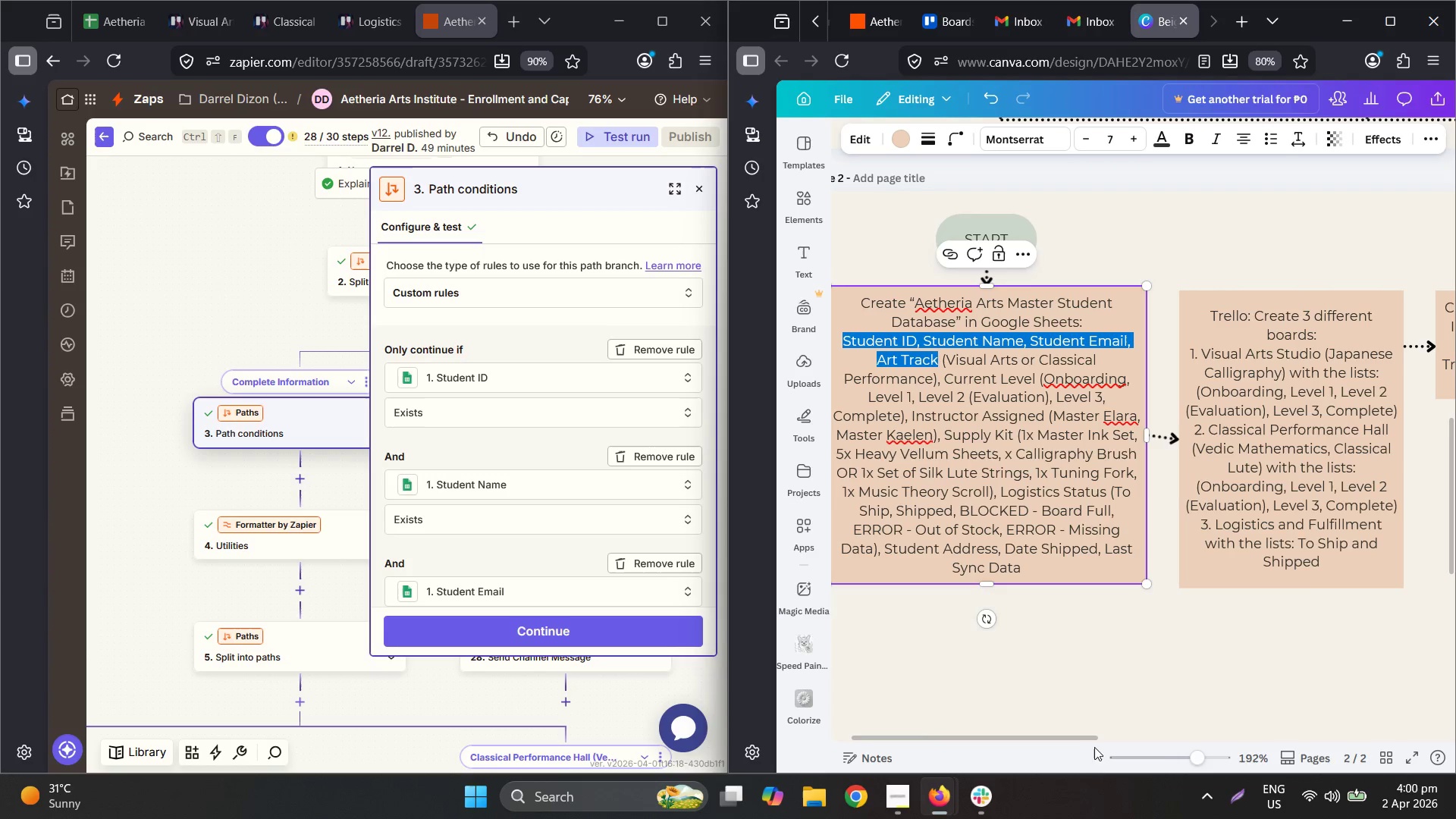 
left_click_drag(start_coordinate=[1089, 737], to_coordinate=[1344, 721])
 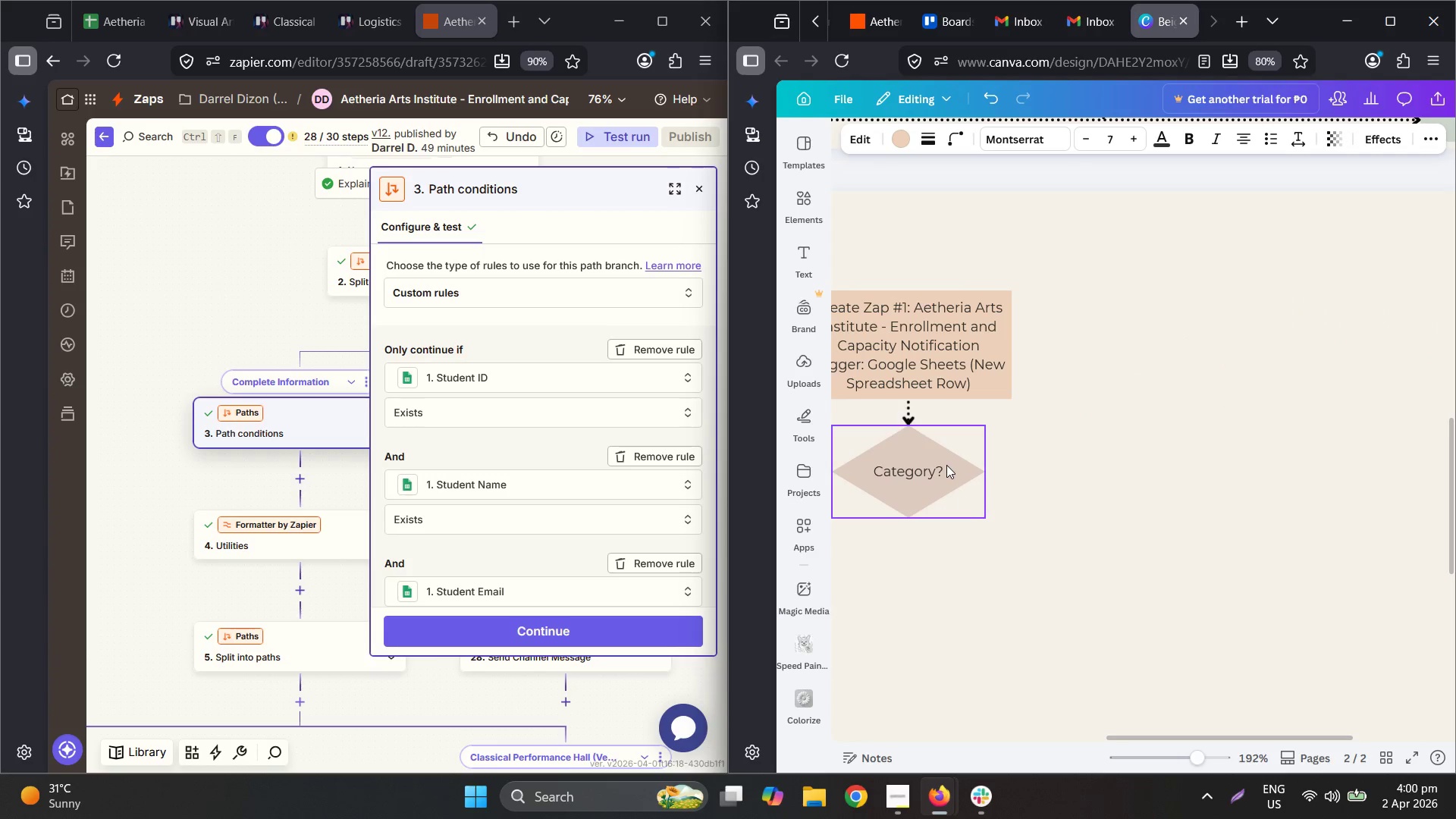 
double_click([946, 462])
 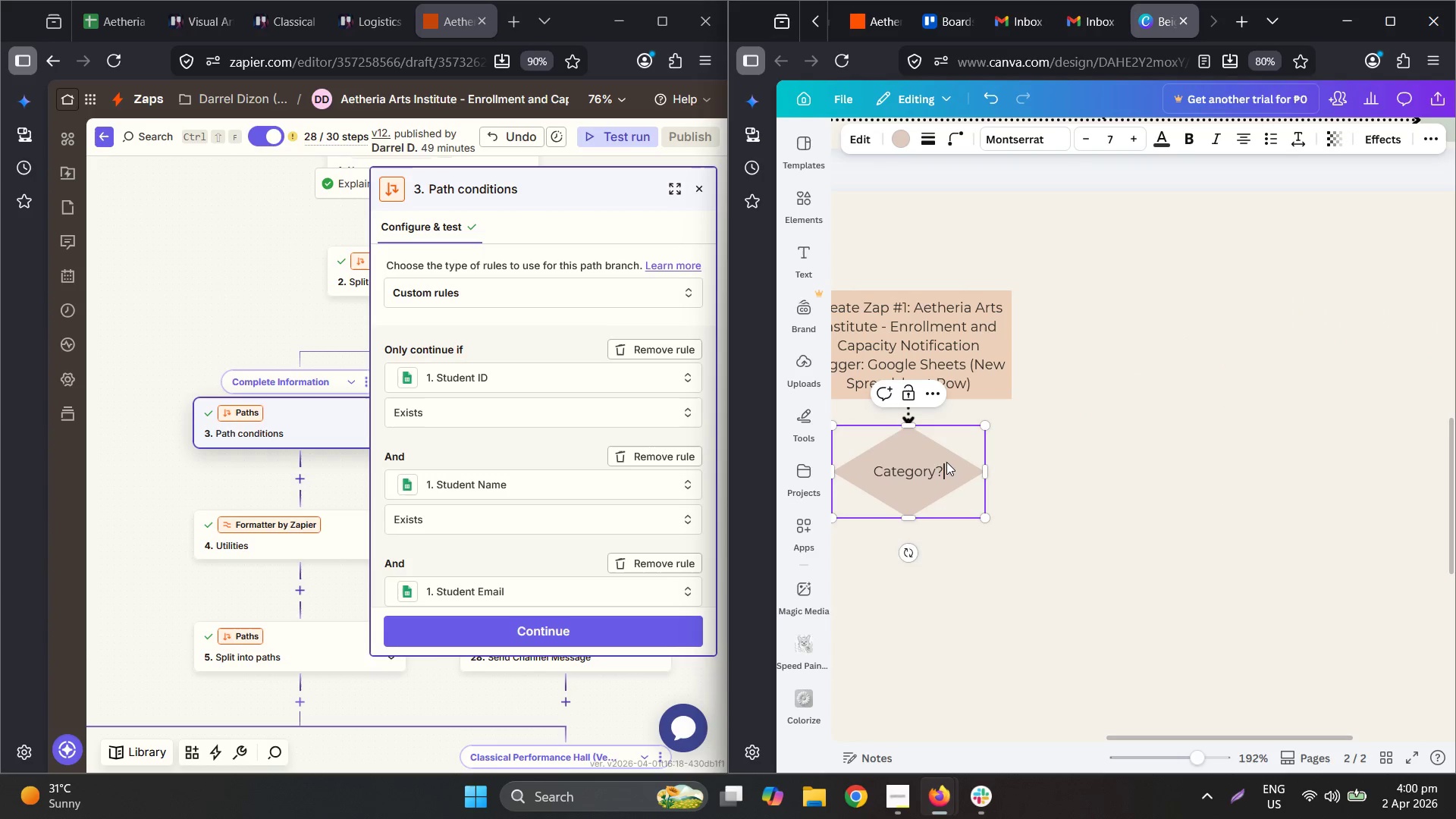 
key(Control+ControlLeft)
 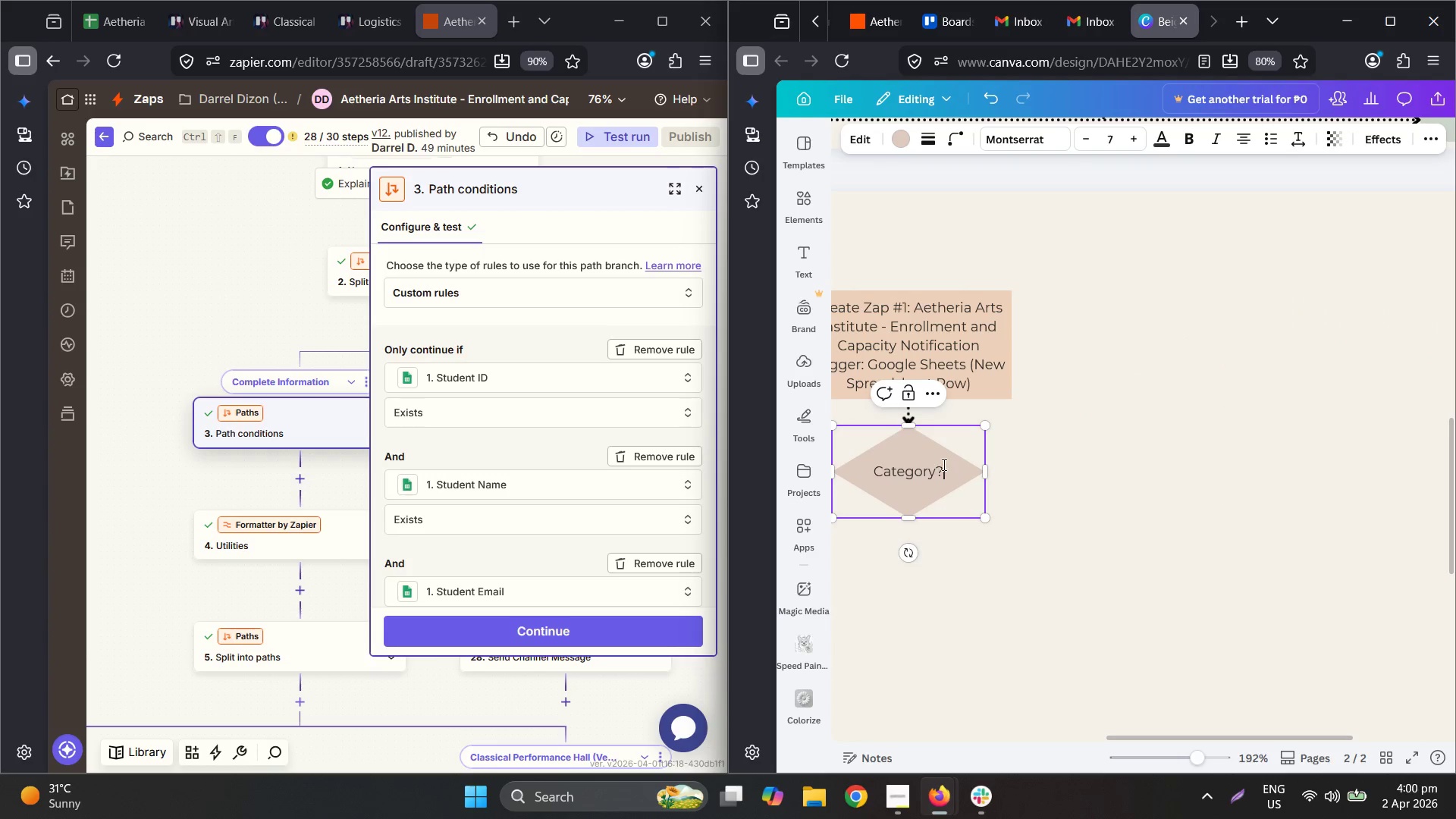 
key(Control+A)
 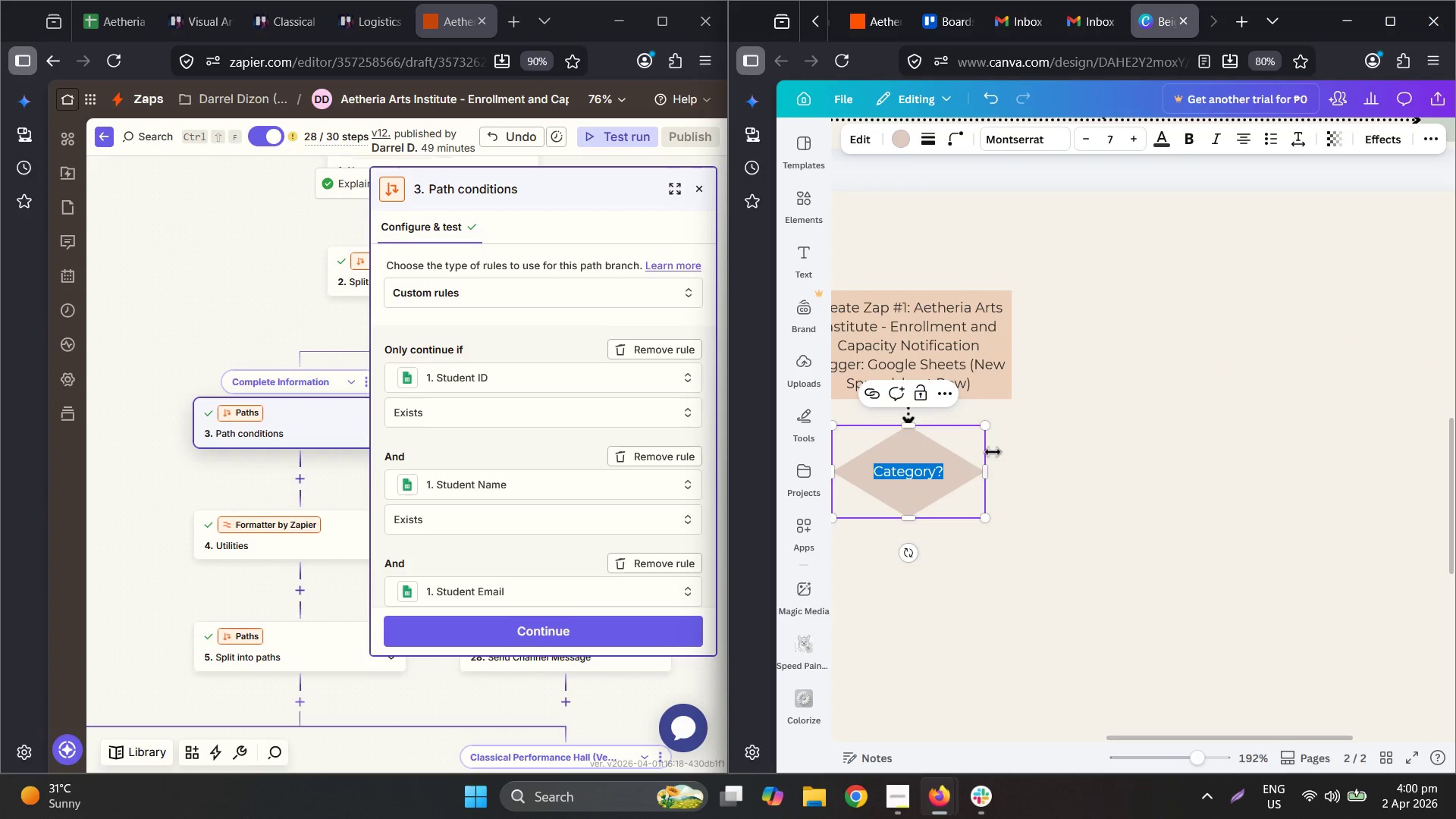 
type(Are )
 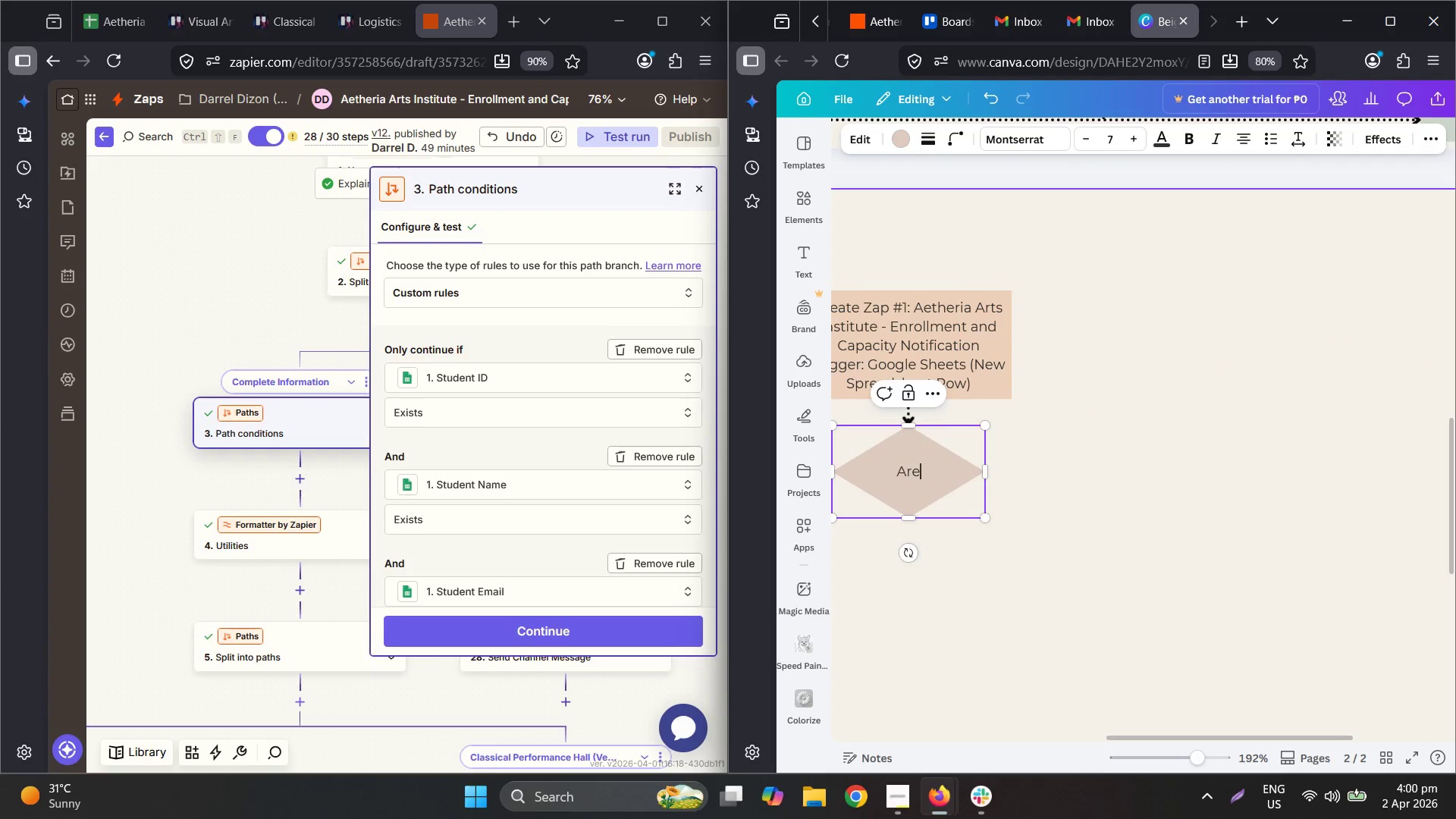 
key(Control+ControlLeft)
 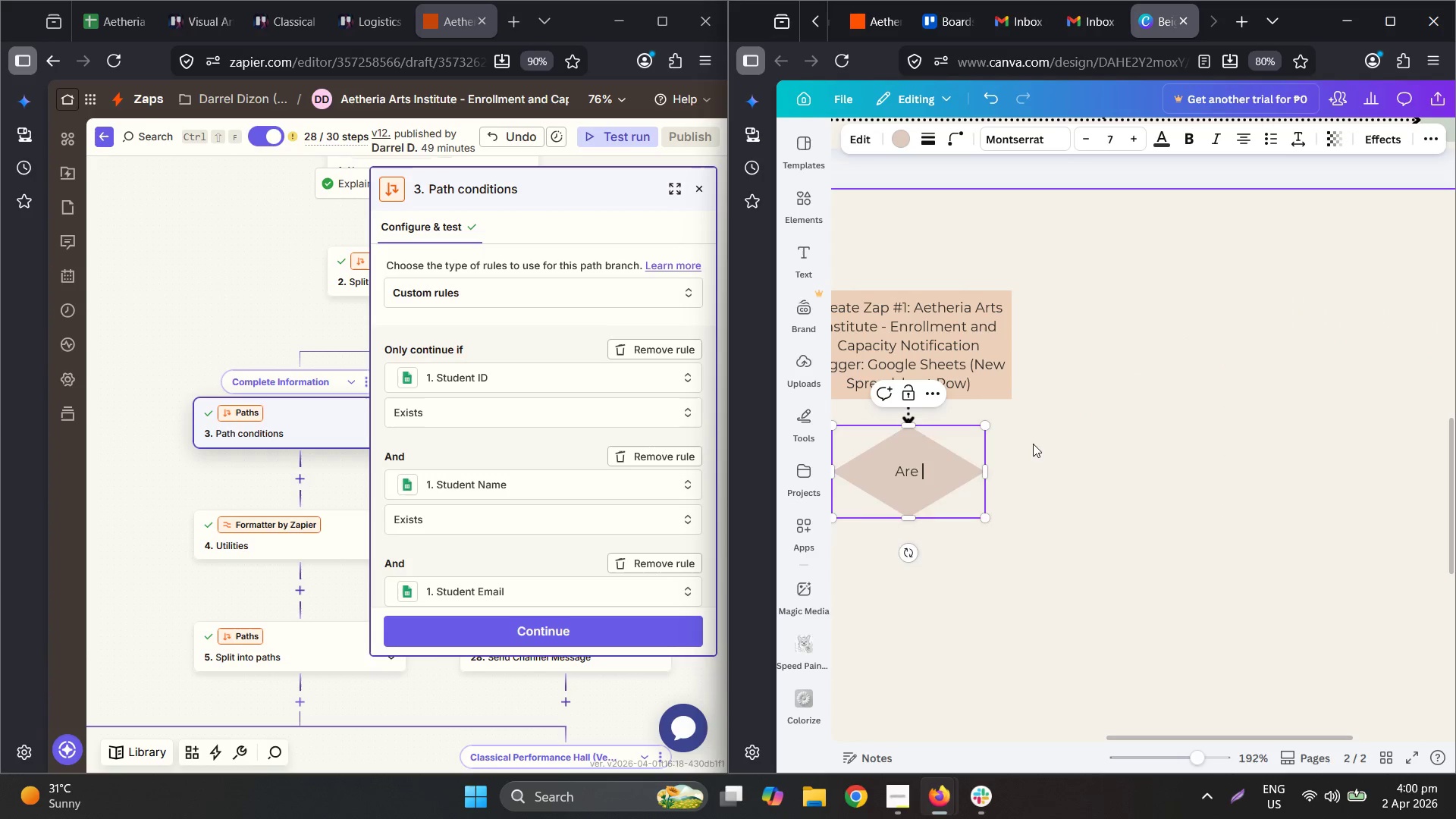 
key(Control+V)
 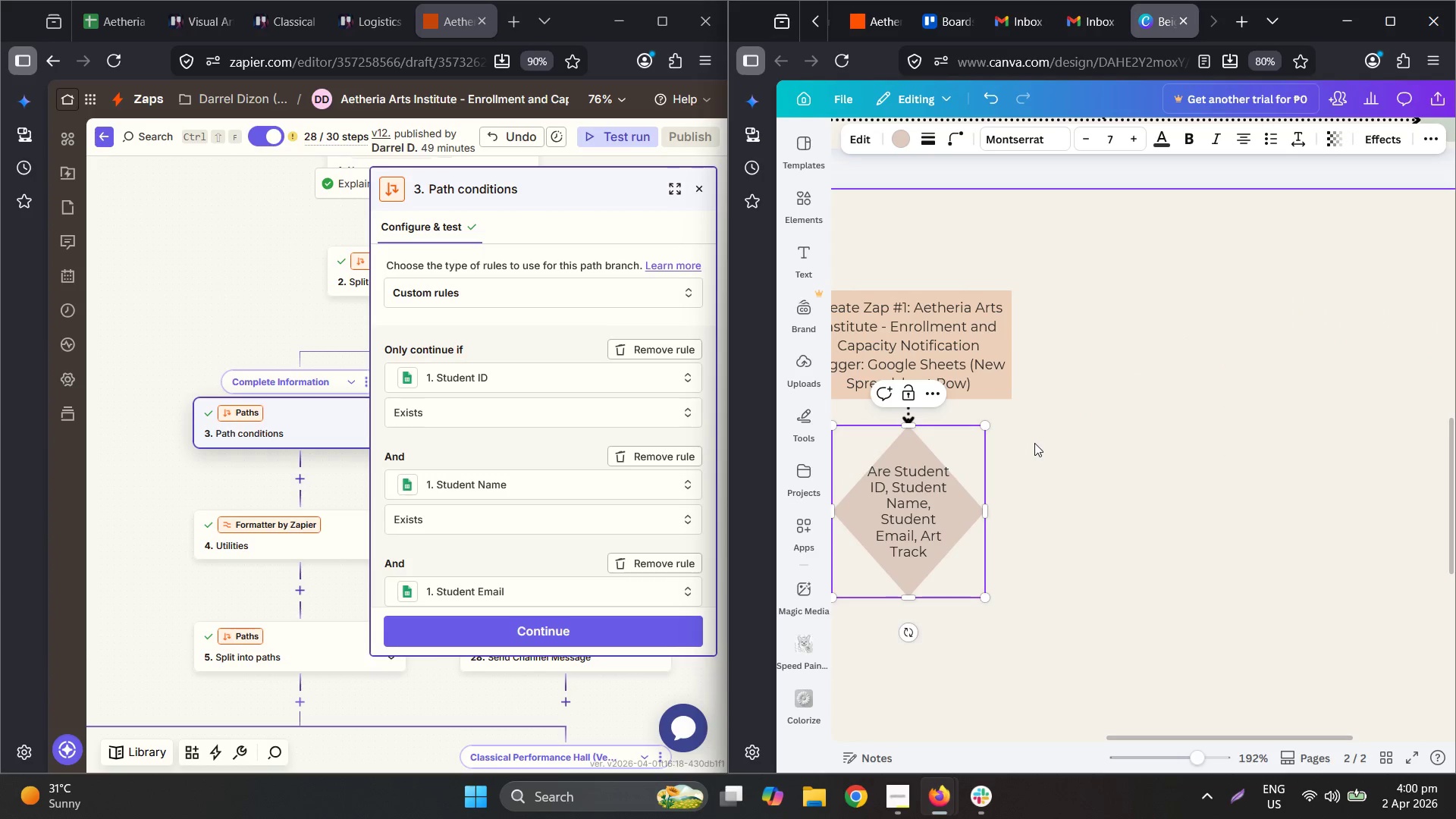 
type(, Student Address )
 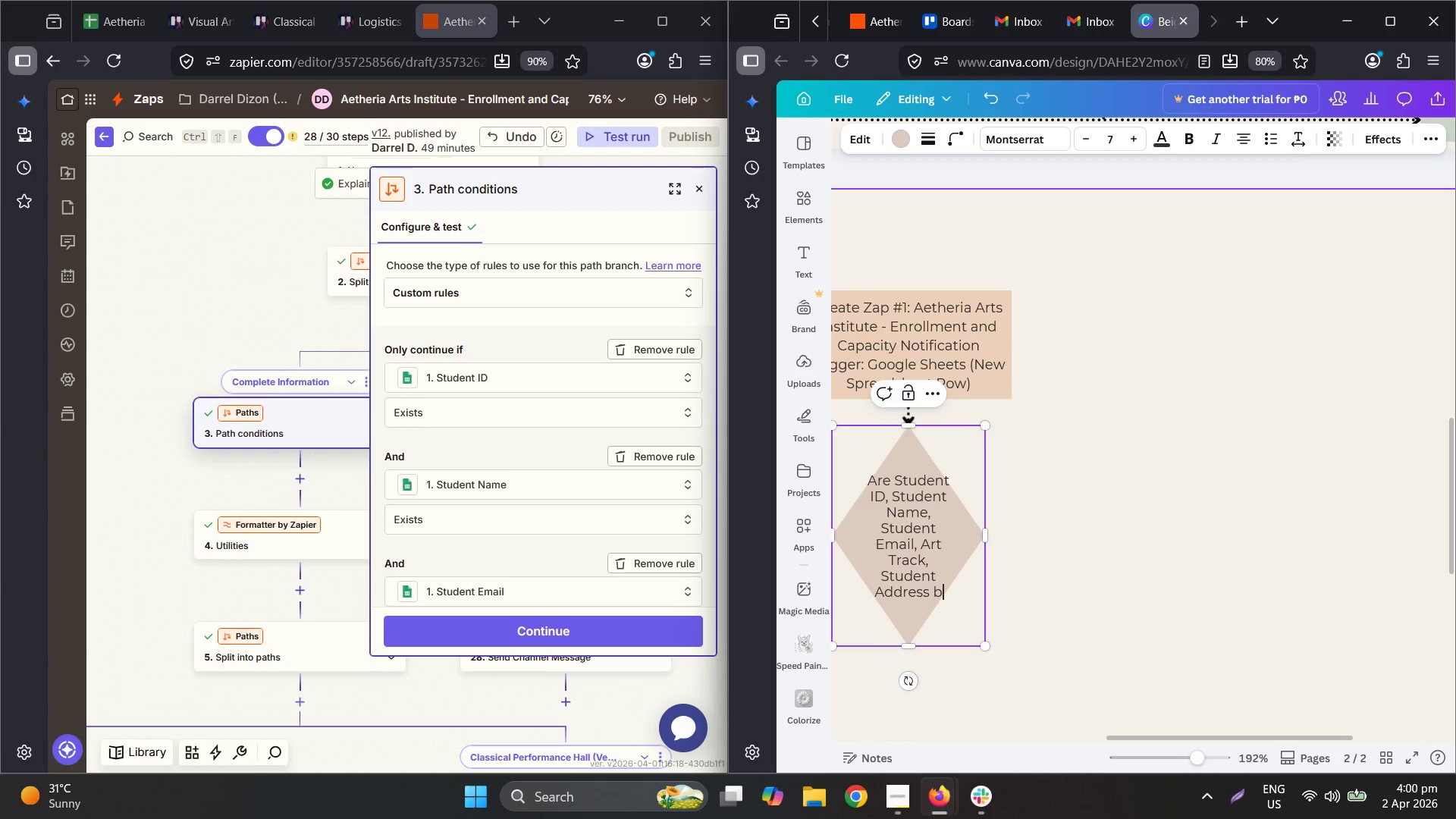 
 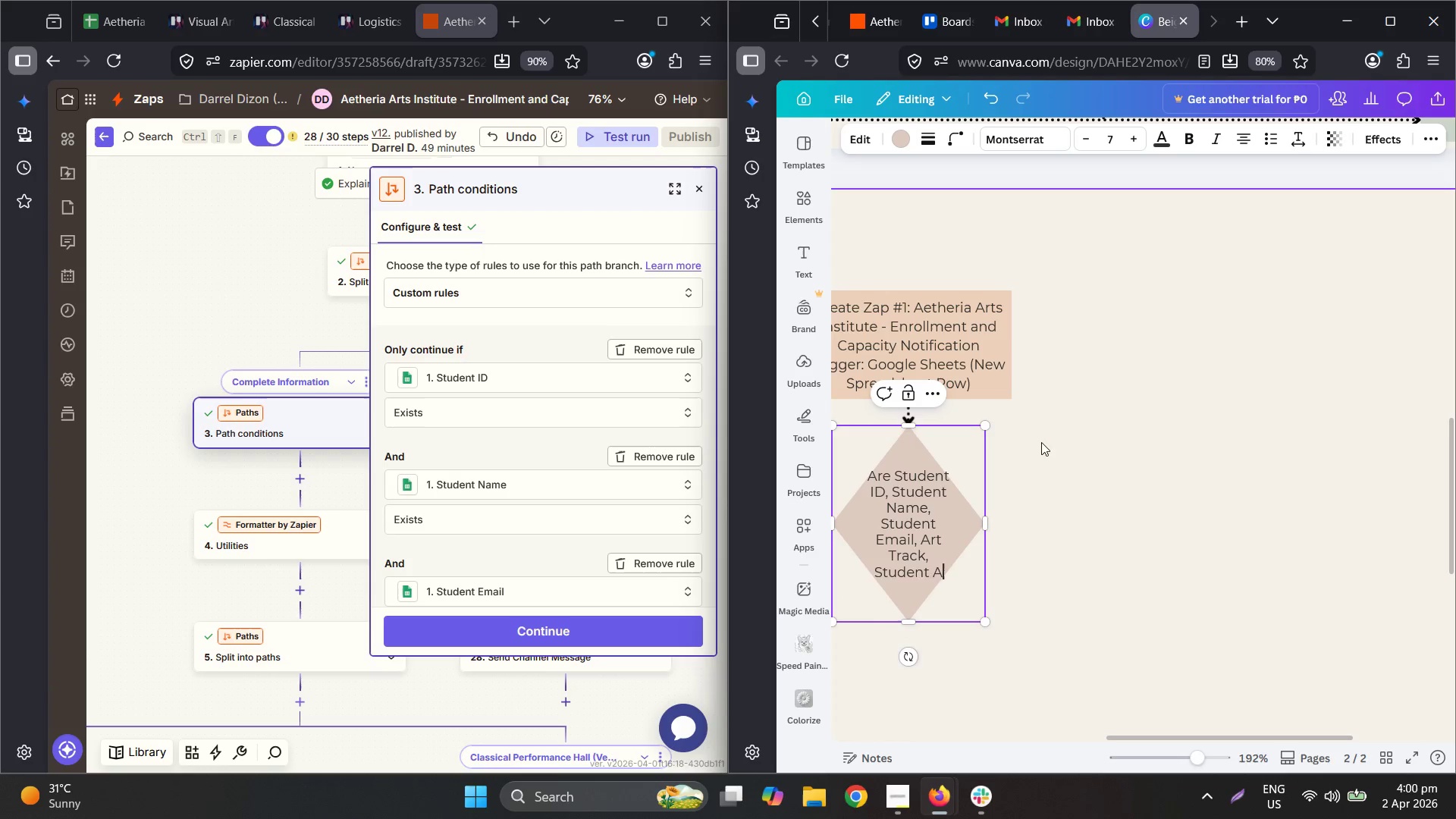 
type(blan)
key(Backspace)
key(Backspace)
key(Backspace)
key(Backspace)
type(filled out?)
 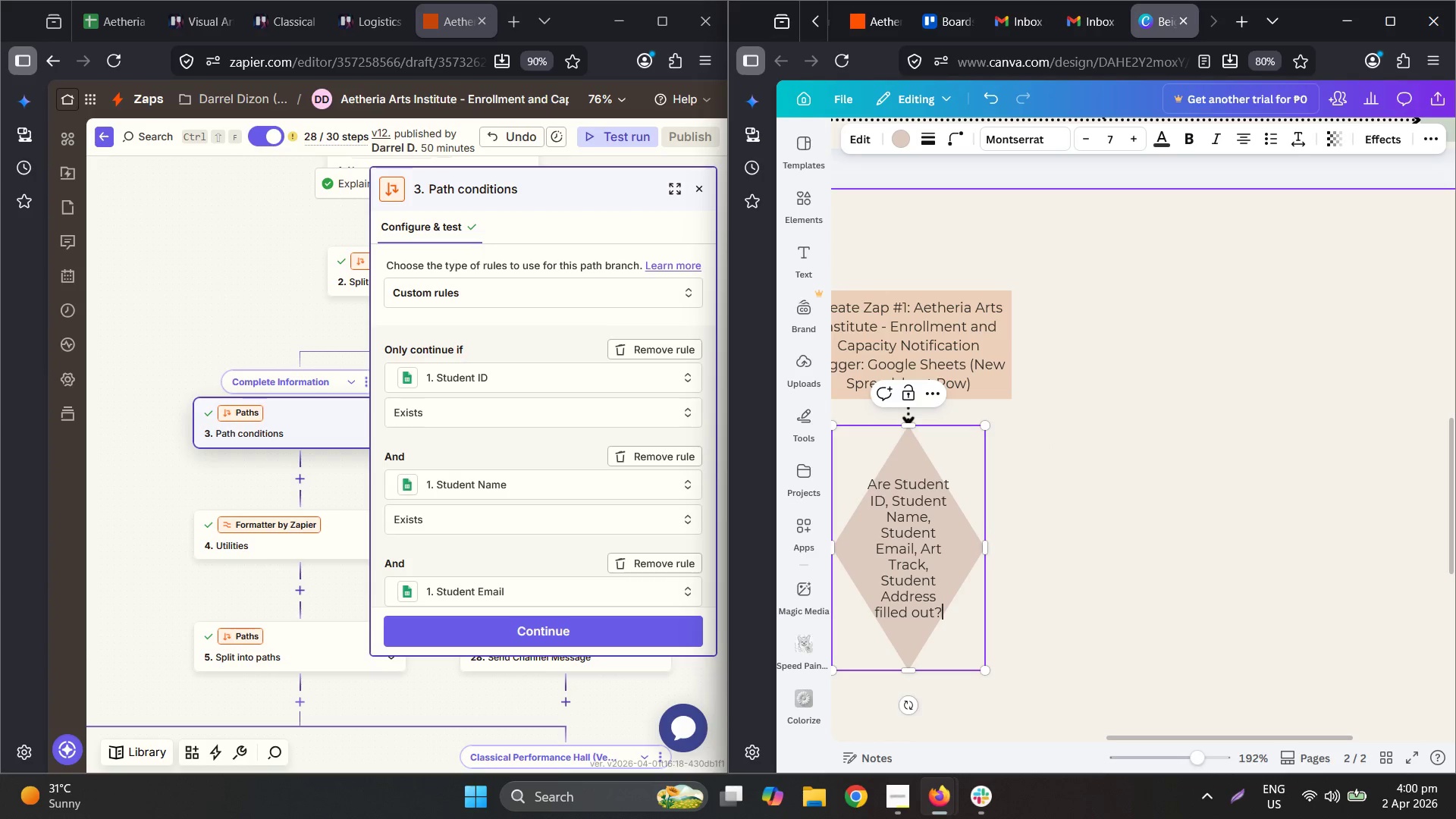 
left_click_drag(start_coordinate=[987, 540], to_coordinate=[1094, 538])
 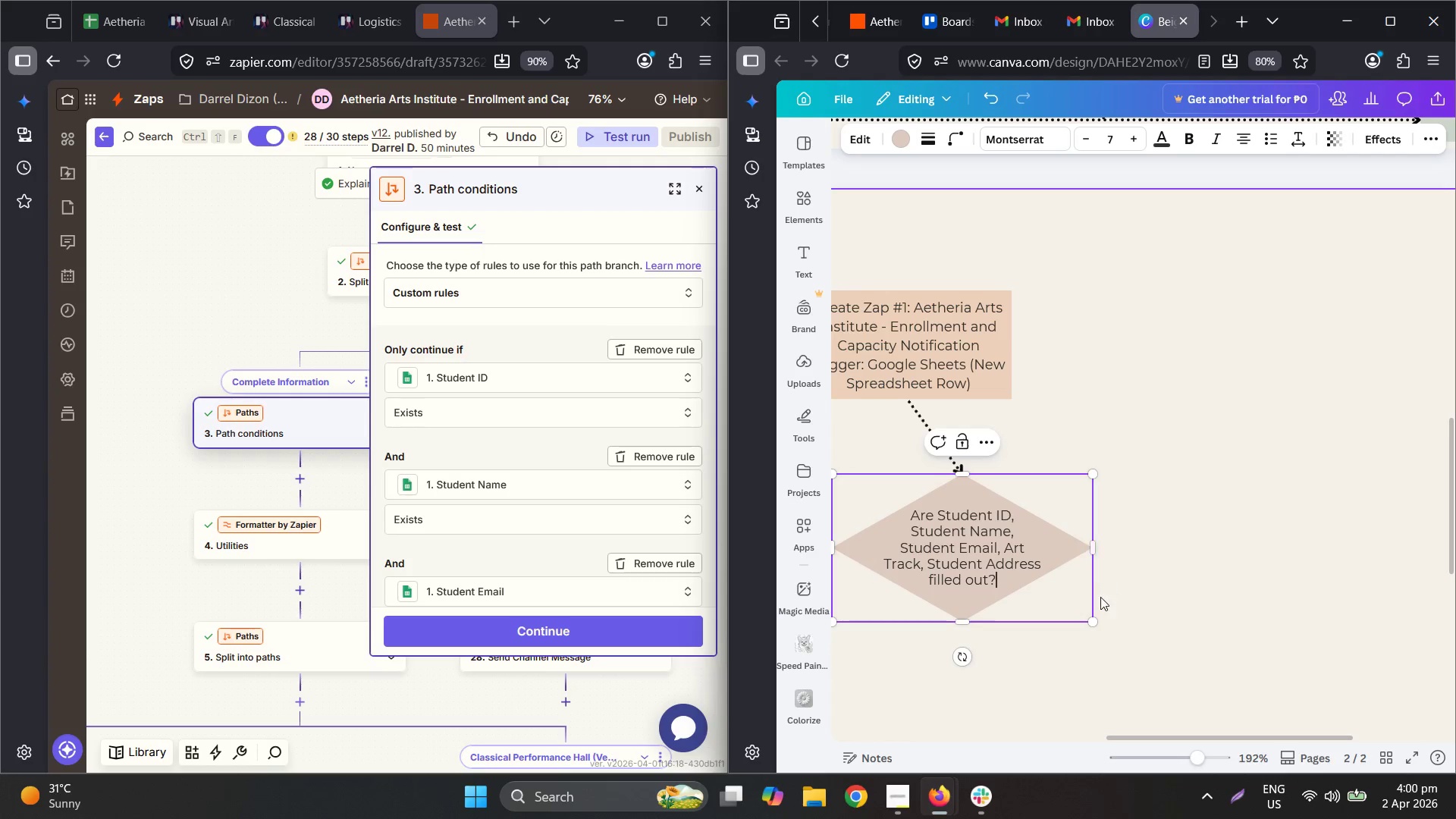 
left_click([1135, 601])
 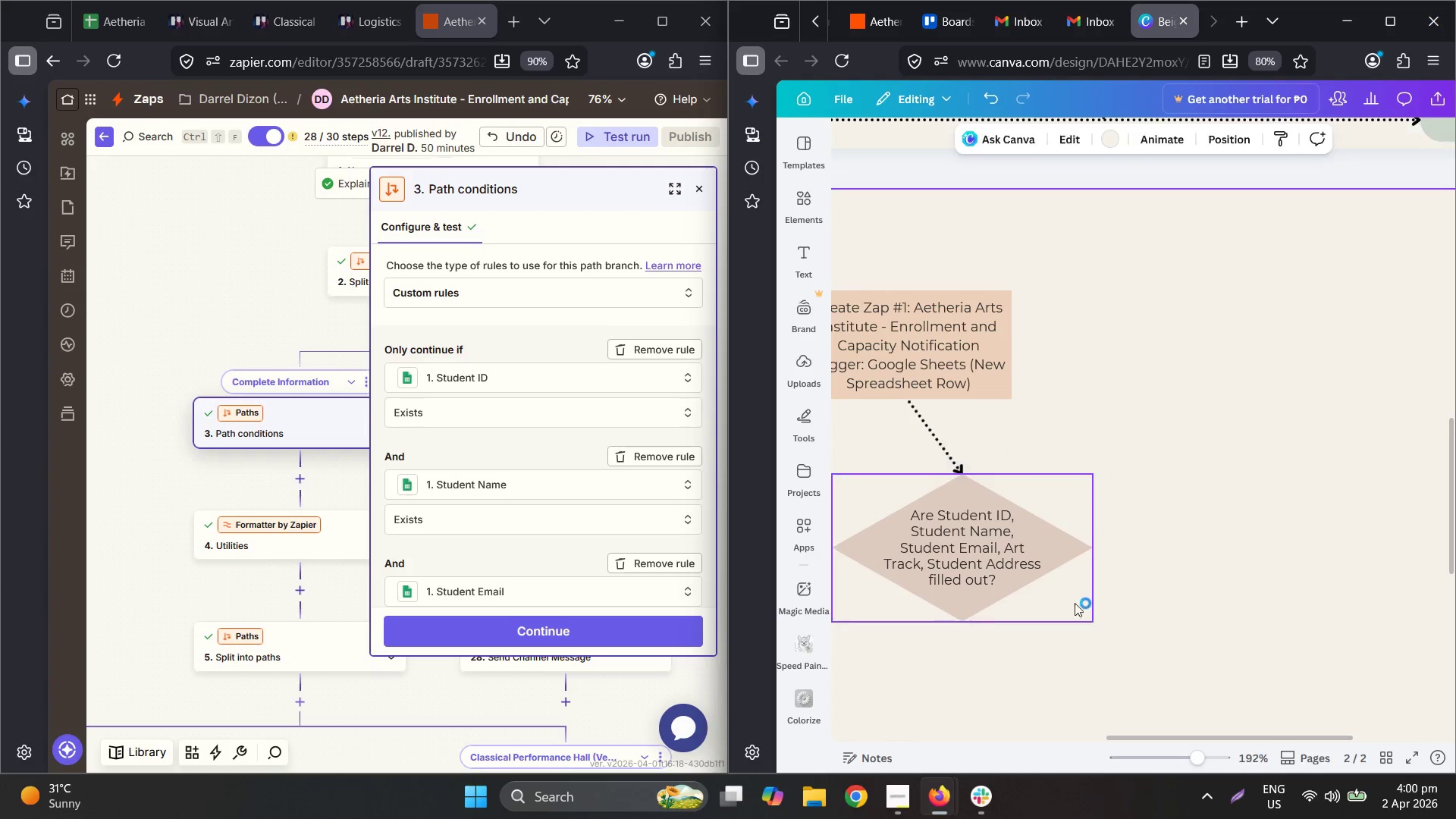 
hold_key(key=ControlLeft, duration=0.52)
scroll: coordinate [1067, 535], scroll_direction: down, amount: 4.0
 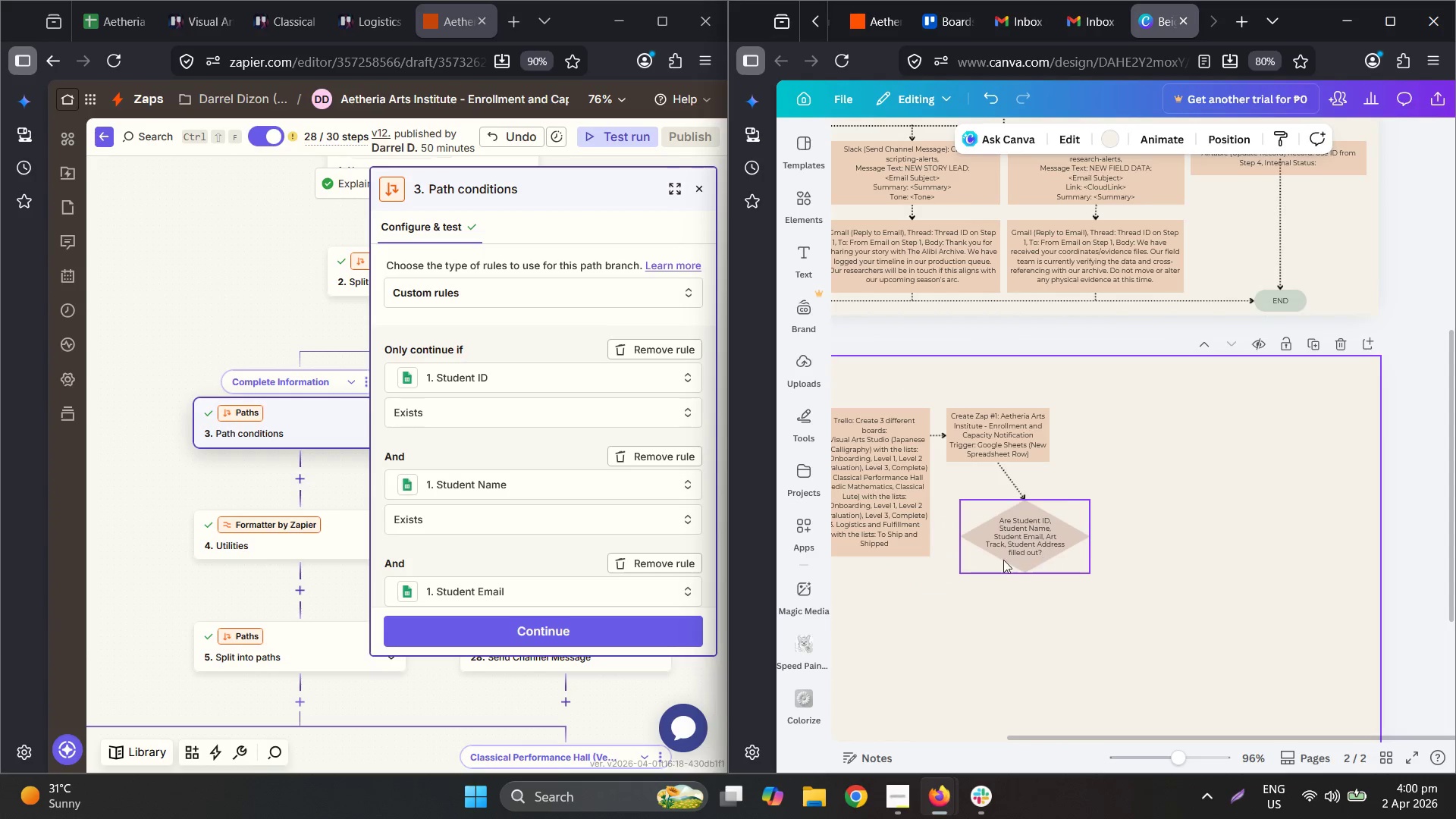 
left_click_drag(start_coordinate=[1009, 550], to_coordinate=[1032, 540])
 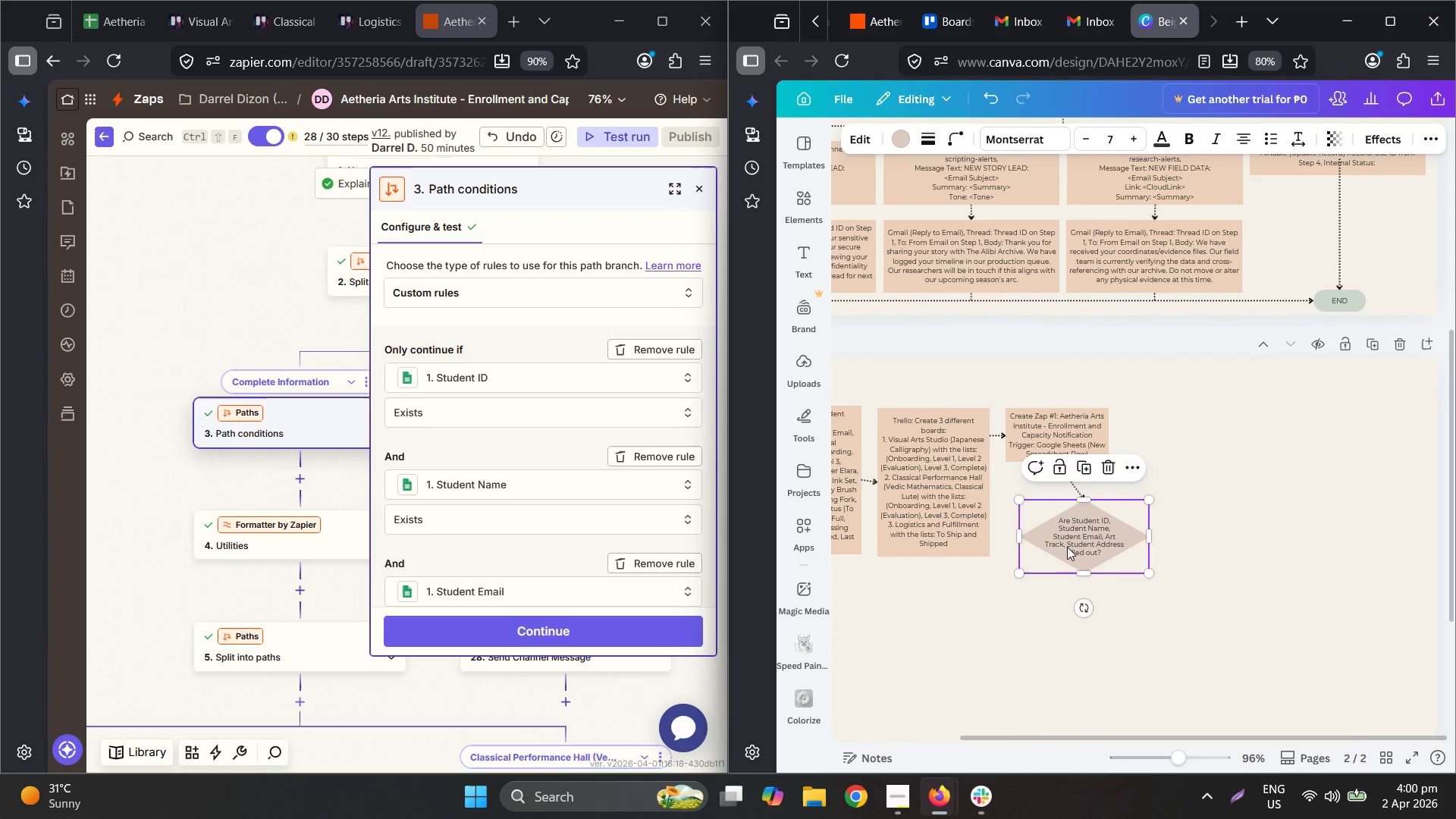 
left_click_drag(start_coordinate=[1098, 551], to_coordinate=[1074, 529])
 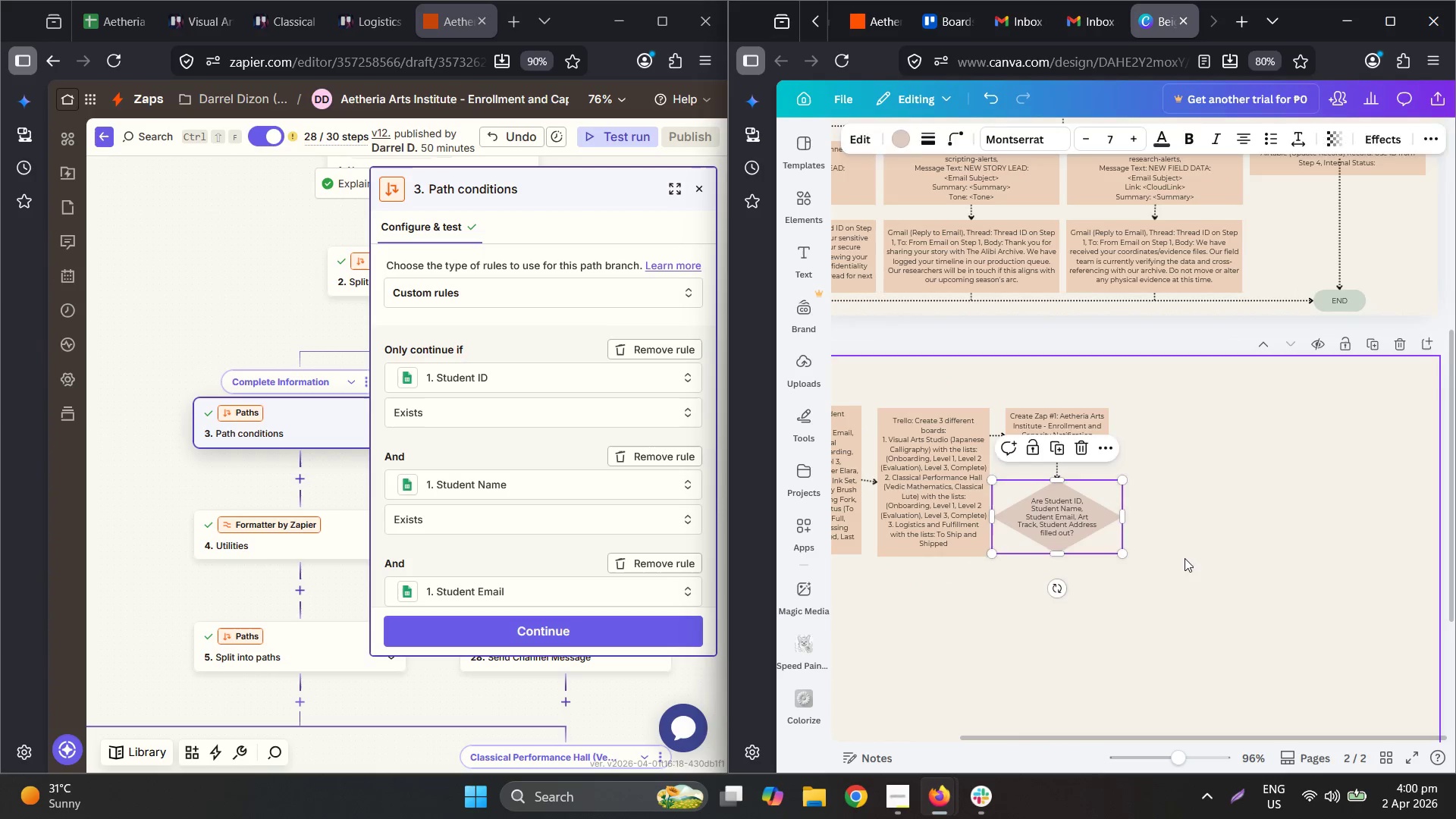 
hold_key(key=ControlLeft, duration=1.06)
scroll: coordinate [1150, 522], scroll_direction: up, amount: 3.0
 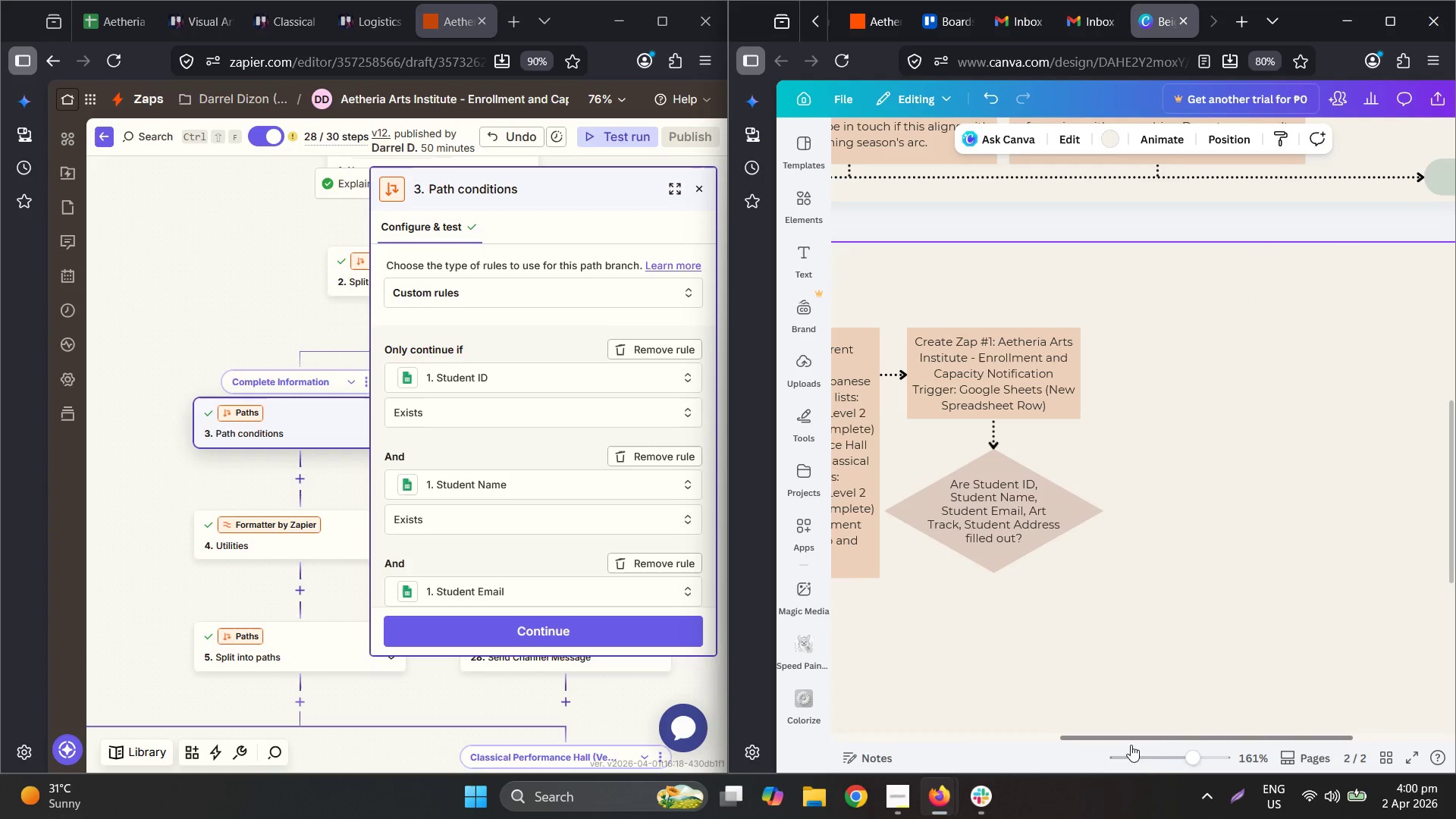 
left_click_drag(start_coordinate=[1173, 734], to_coordinate=[1306, 736])
 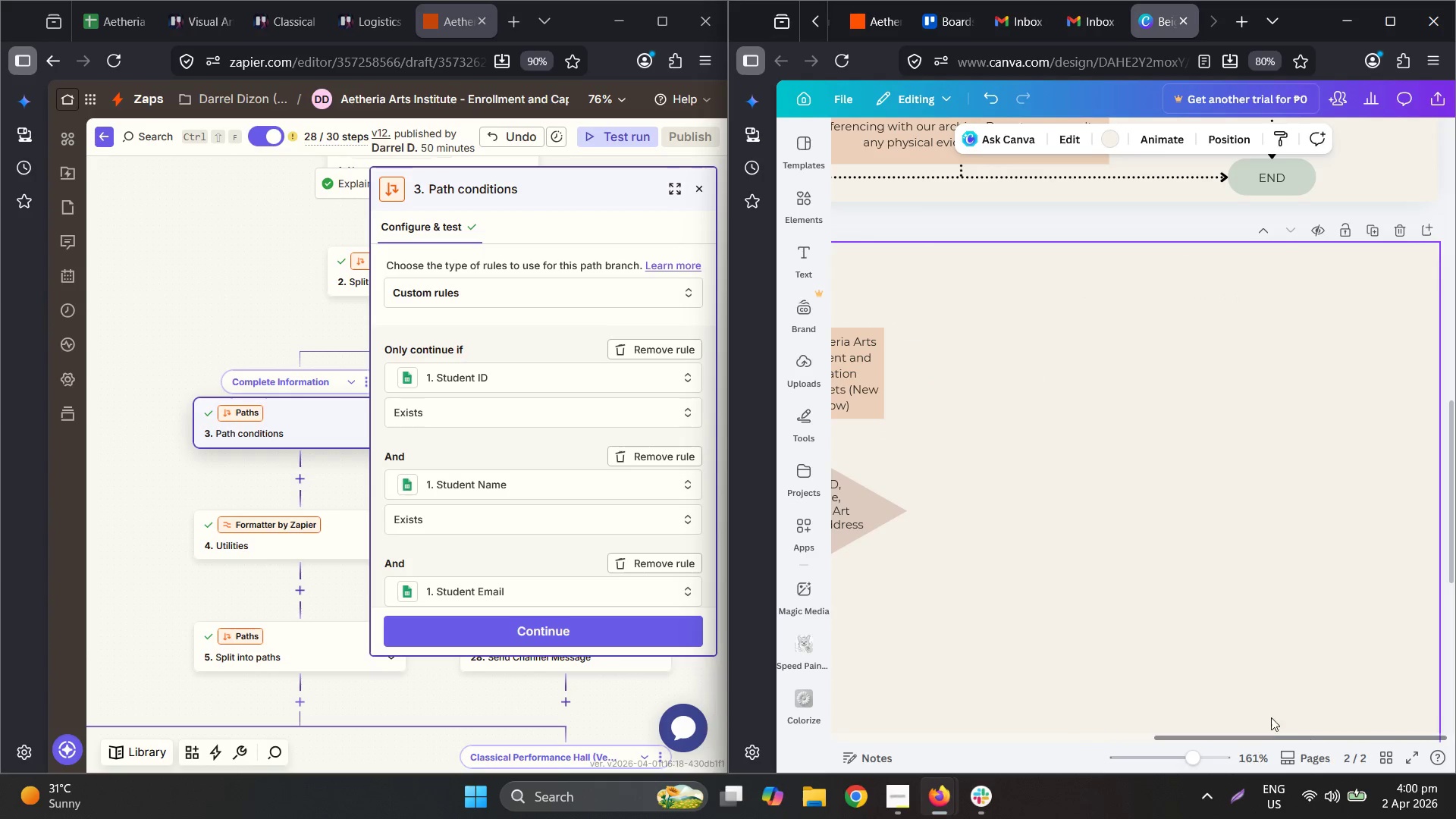 
key(Control+ControlLeft)
 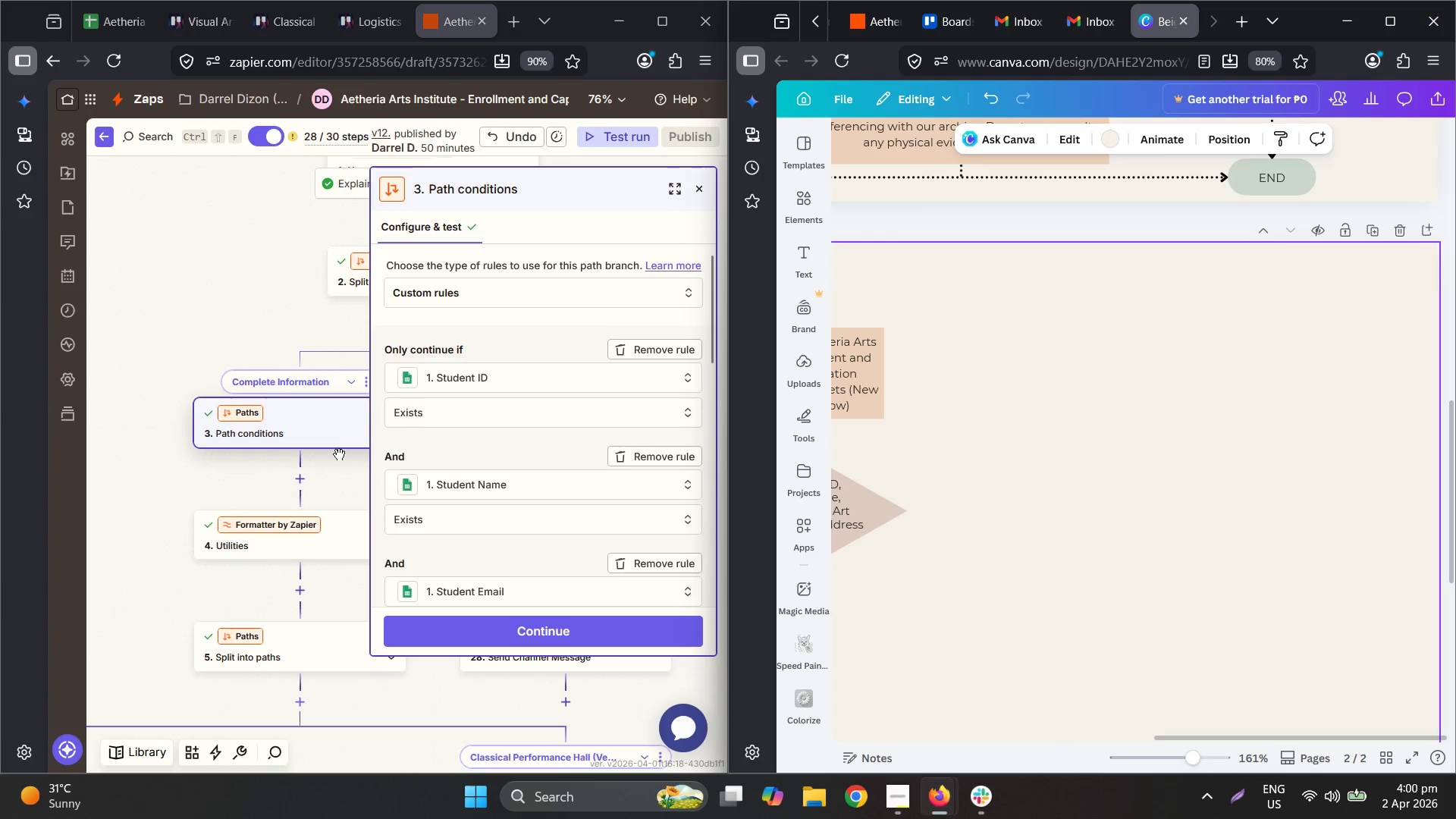 
key(Control+C)
 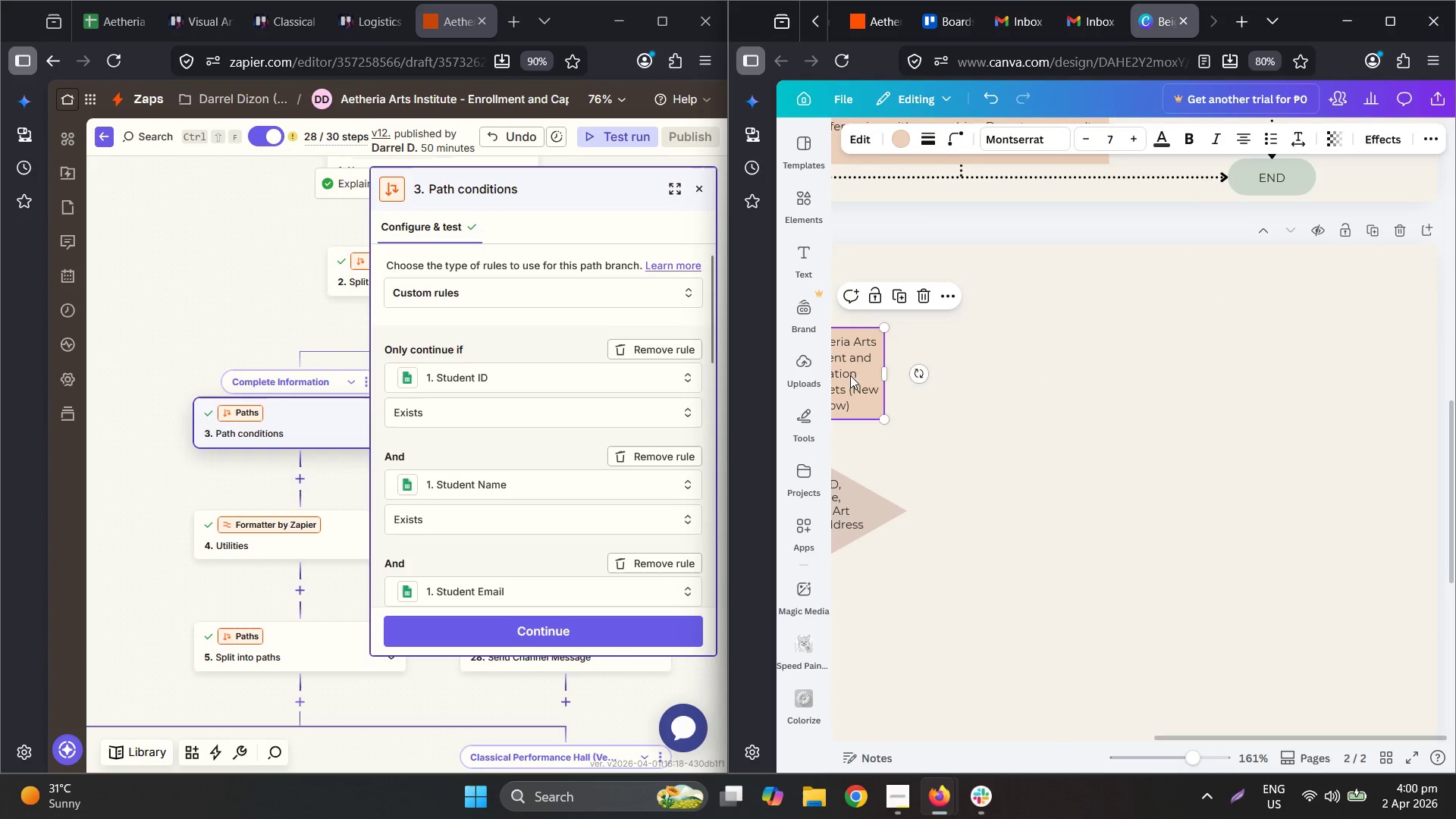 
key(Control+V)
 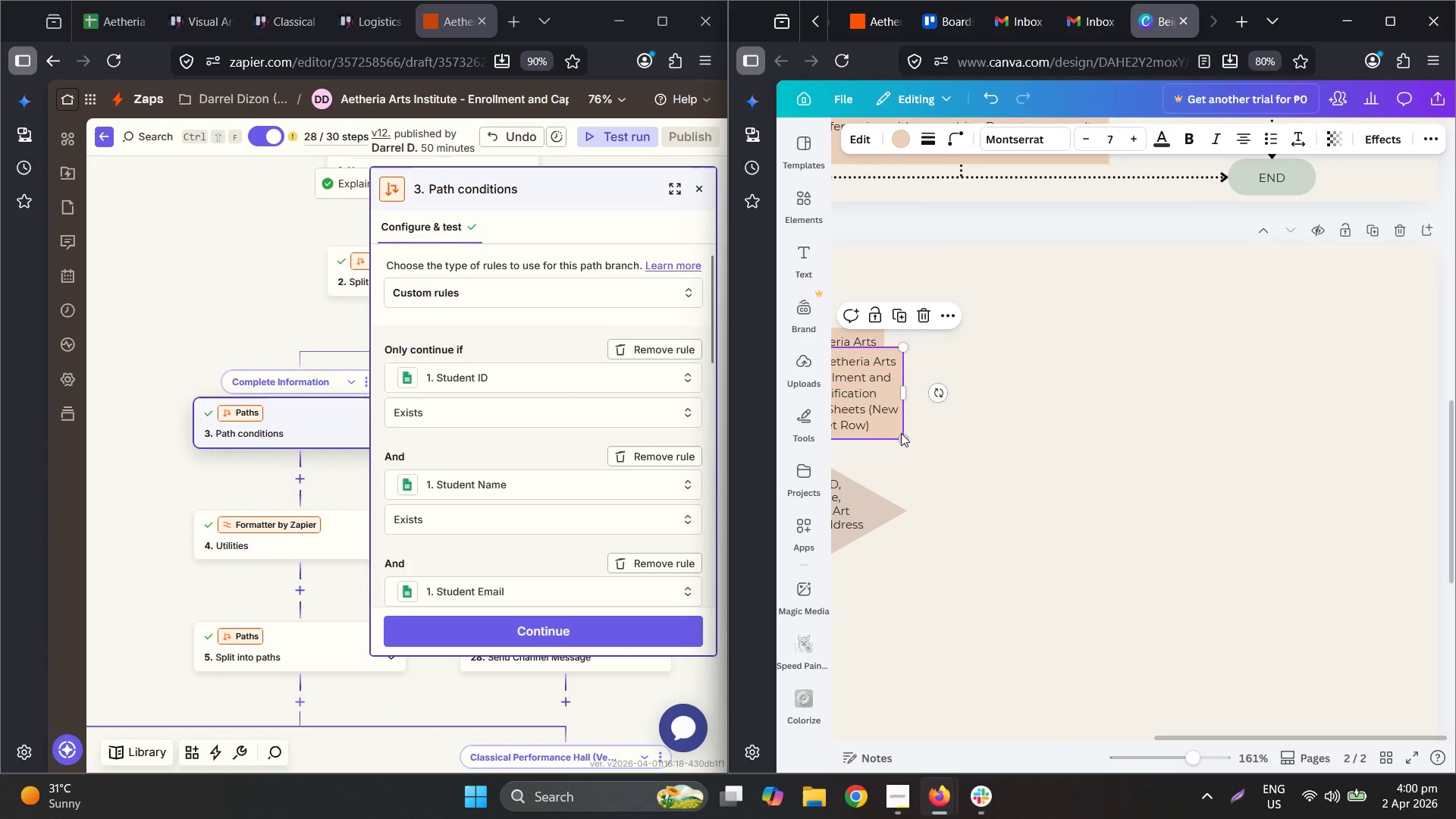 
left_click_drag(start_coordinate=[877, 416], to_coordinate=[1085, 533])
 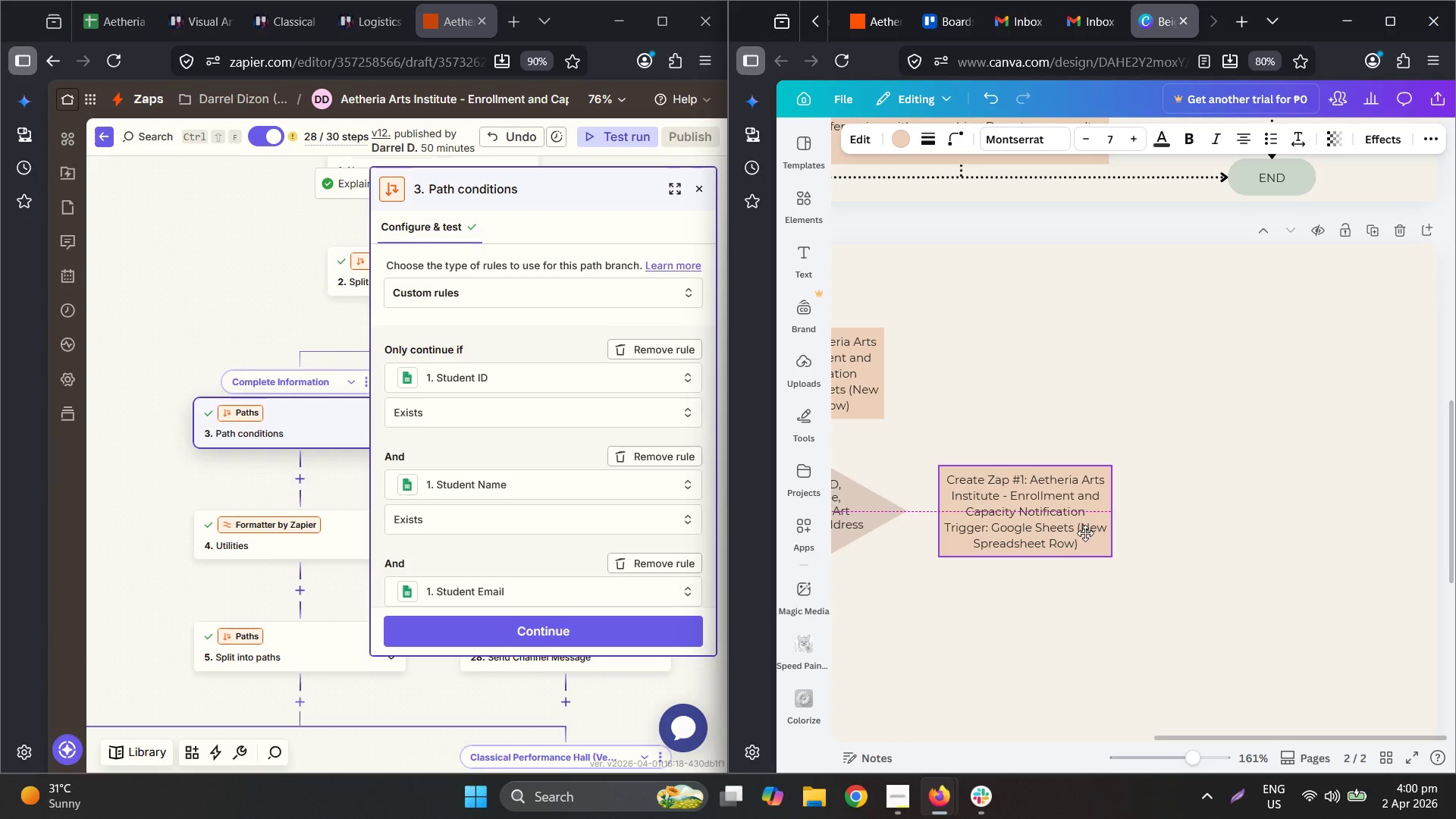 
hold_key(key=ControlLeft, duration=0.41)
scroll: coordinate [1317, 556], scroll_direction: down, amount: 4.0
 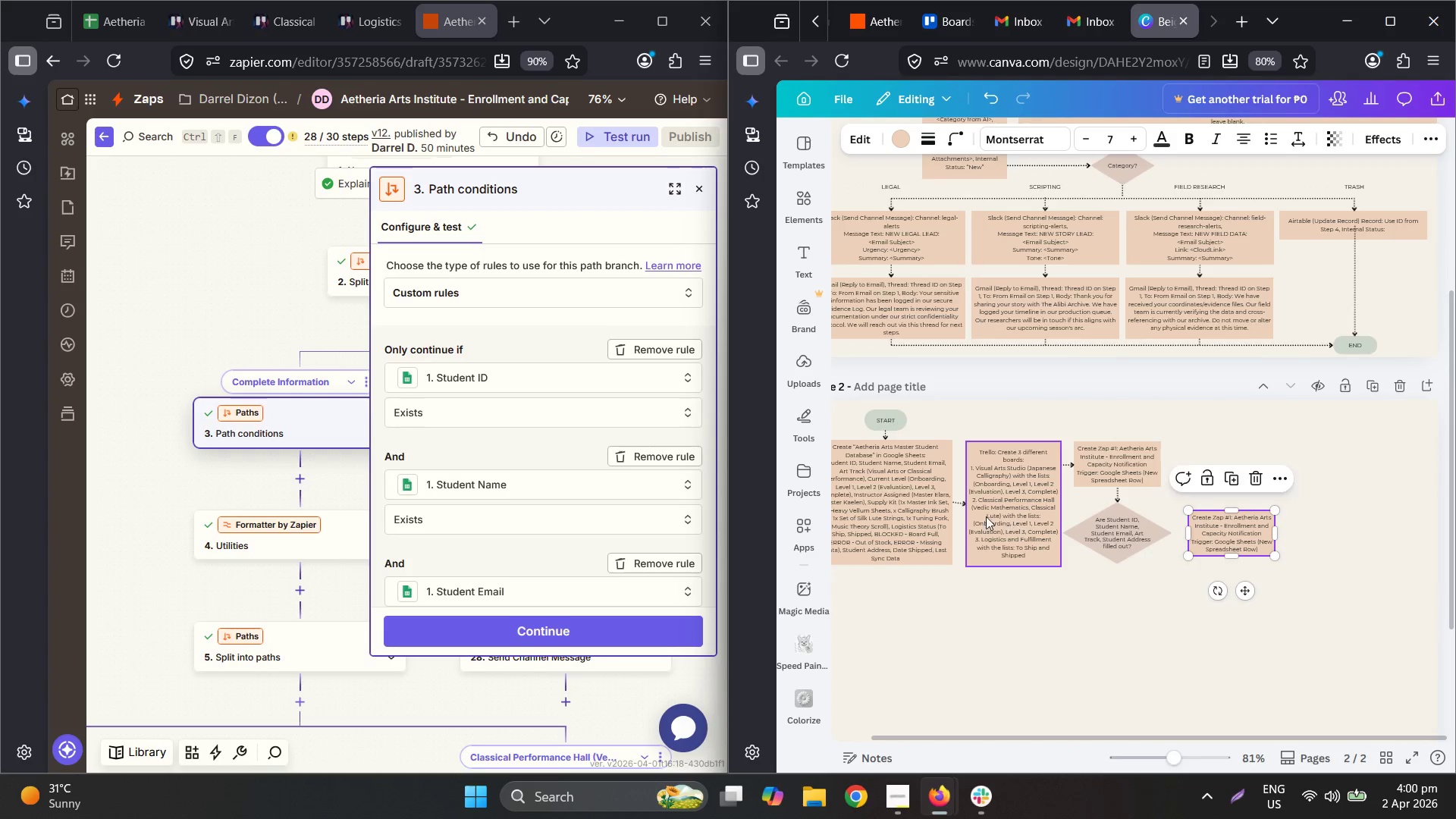 
hold_key(key=ControlLeft, duration=0.39)
scroll: coordinate [1059, 466], scroll_direction: up, amount: 3.0
 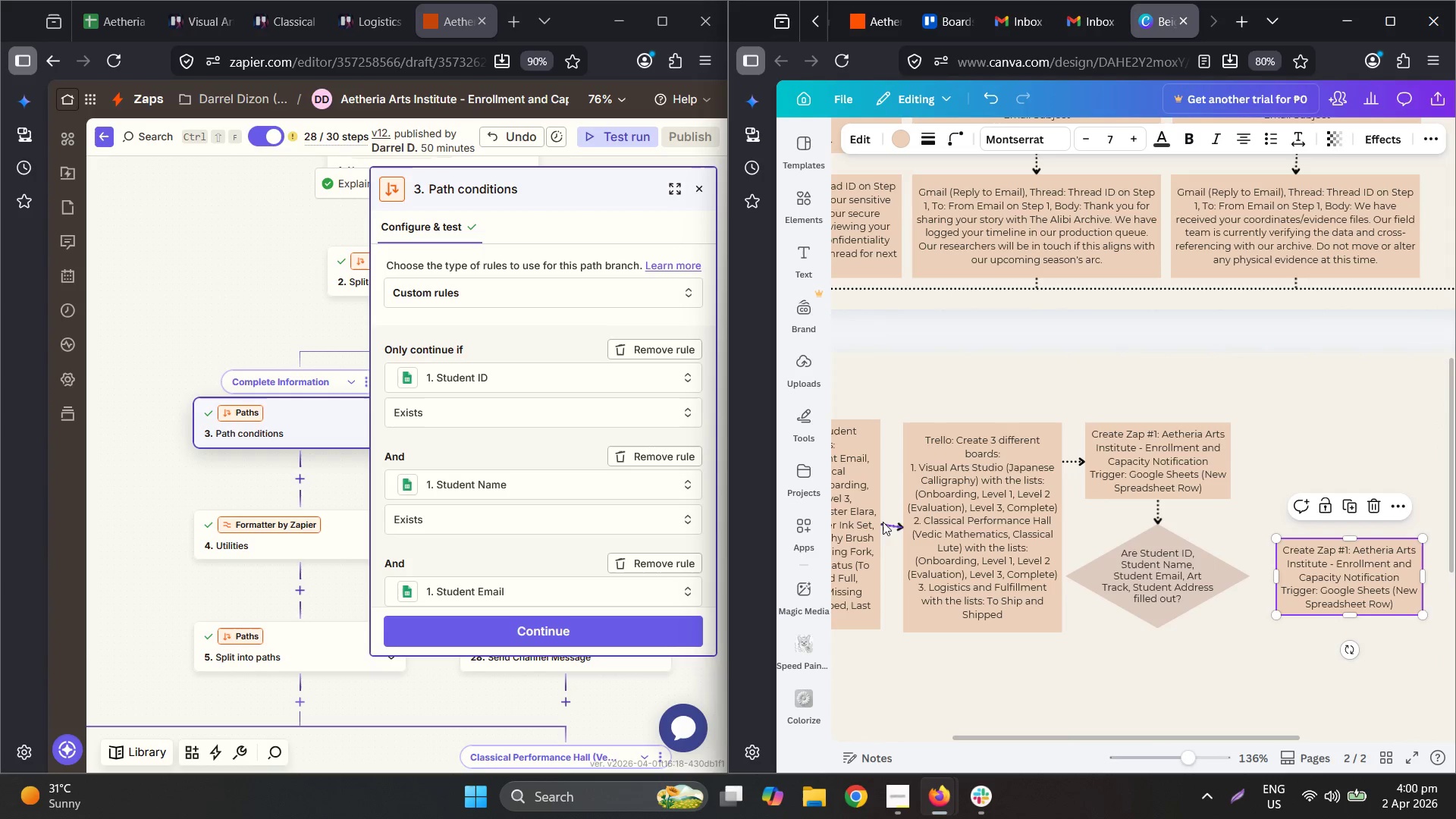 
double_click([886, 521])
 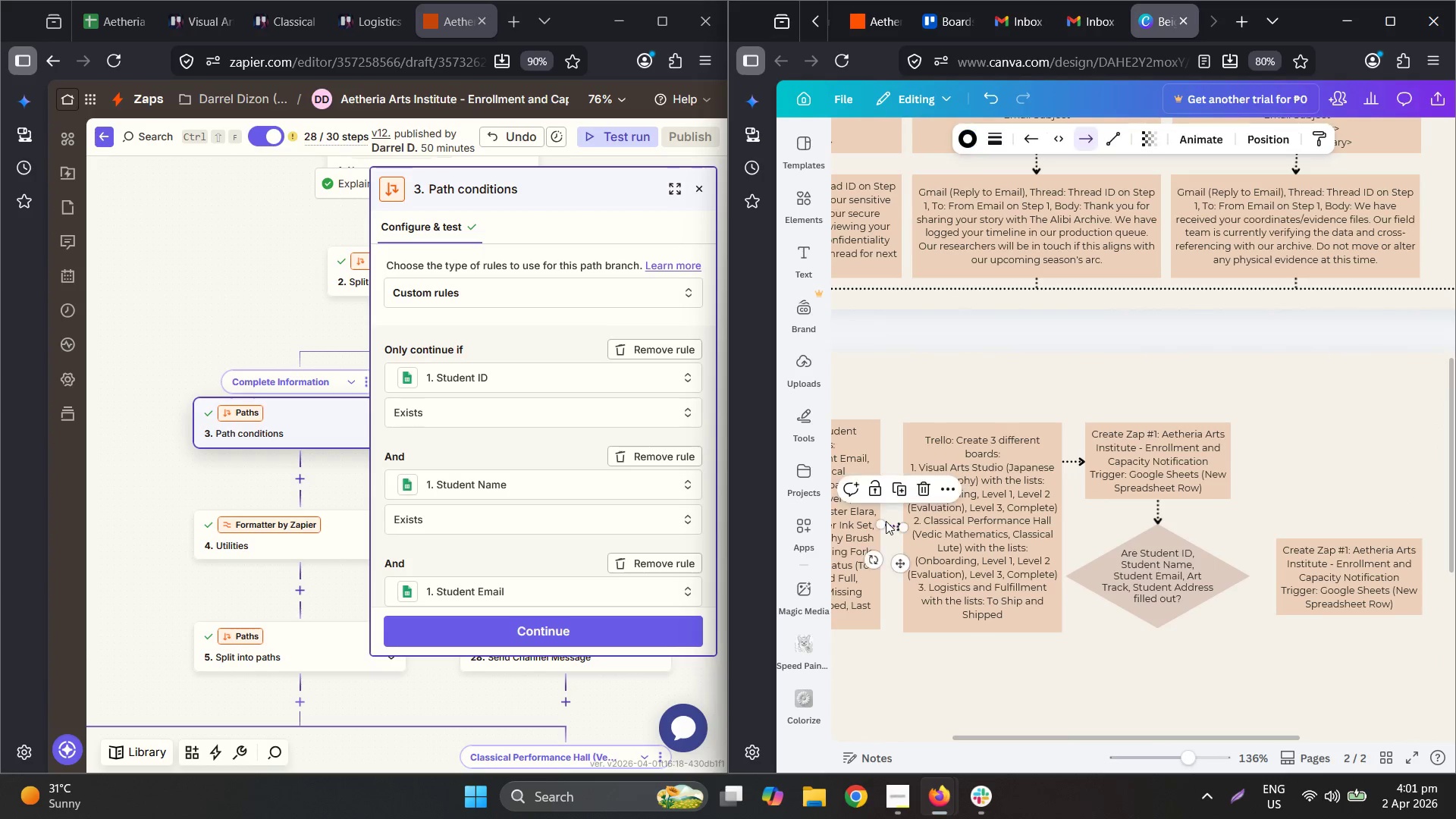 
hold_key(key=ControlLeft, duration=0.61)
scroll: coordinate [896, 522], scroll_direction: up, amount: 6.0
 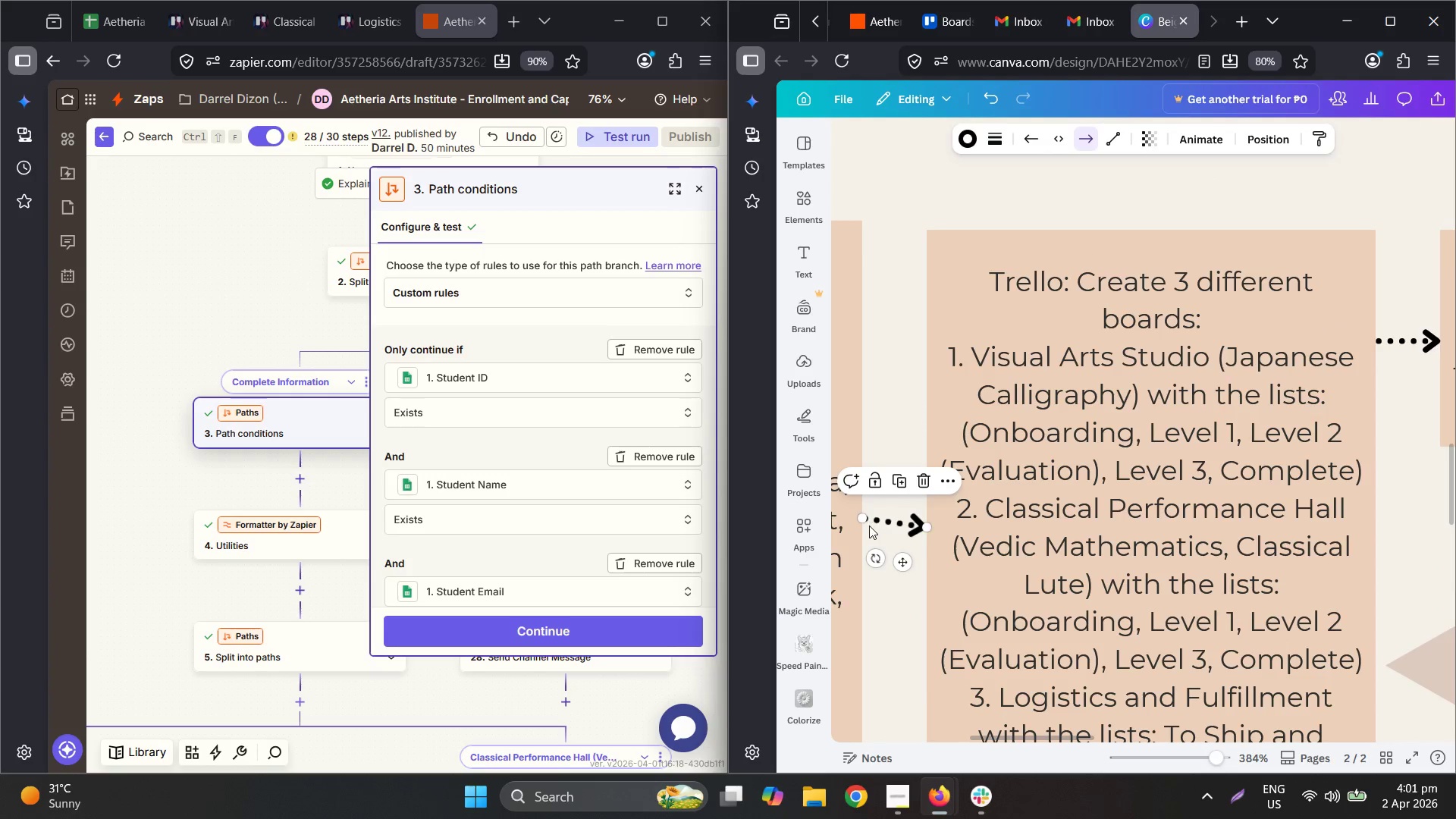 
left_click_drag(start_coordinate=[855, 516], to_coordinate=[859, 517])
 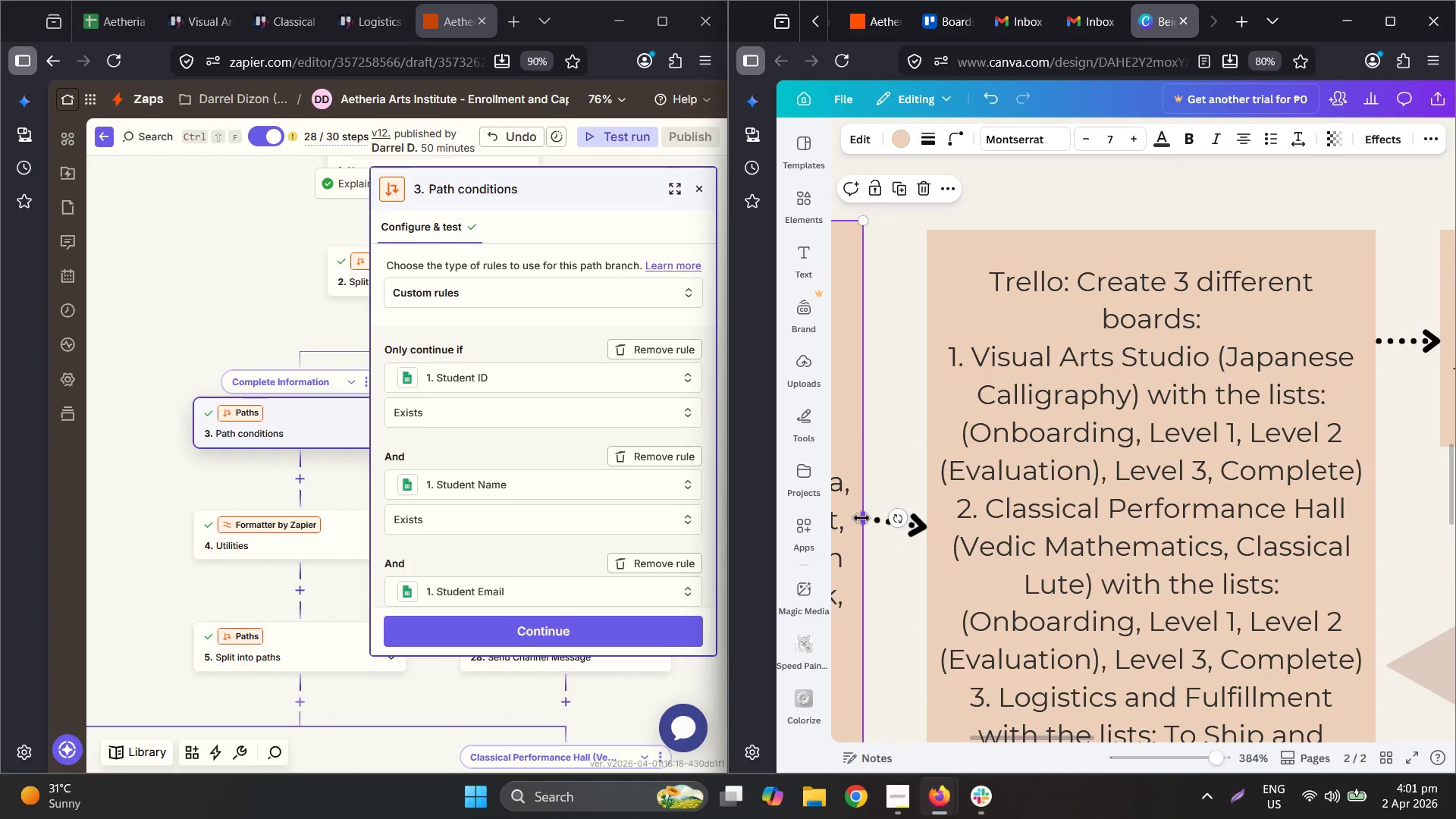 
key(Control+ControlLeft)
 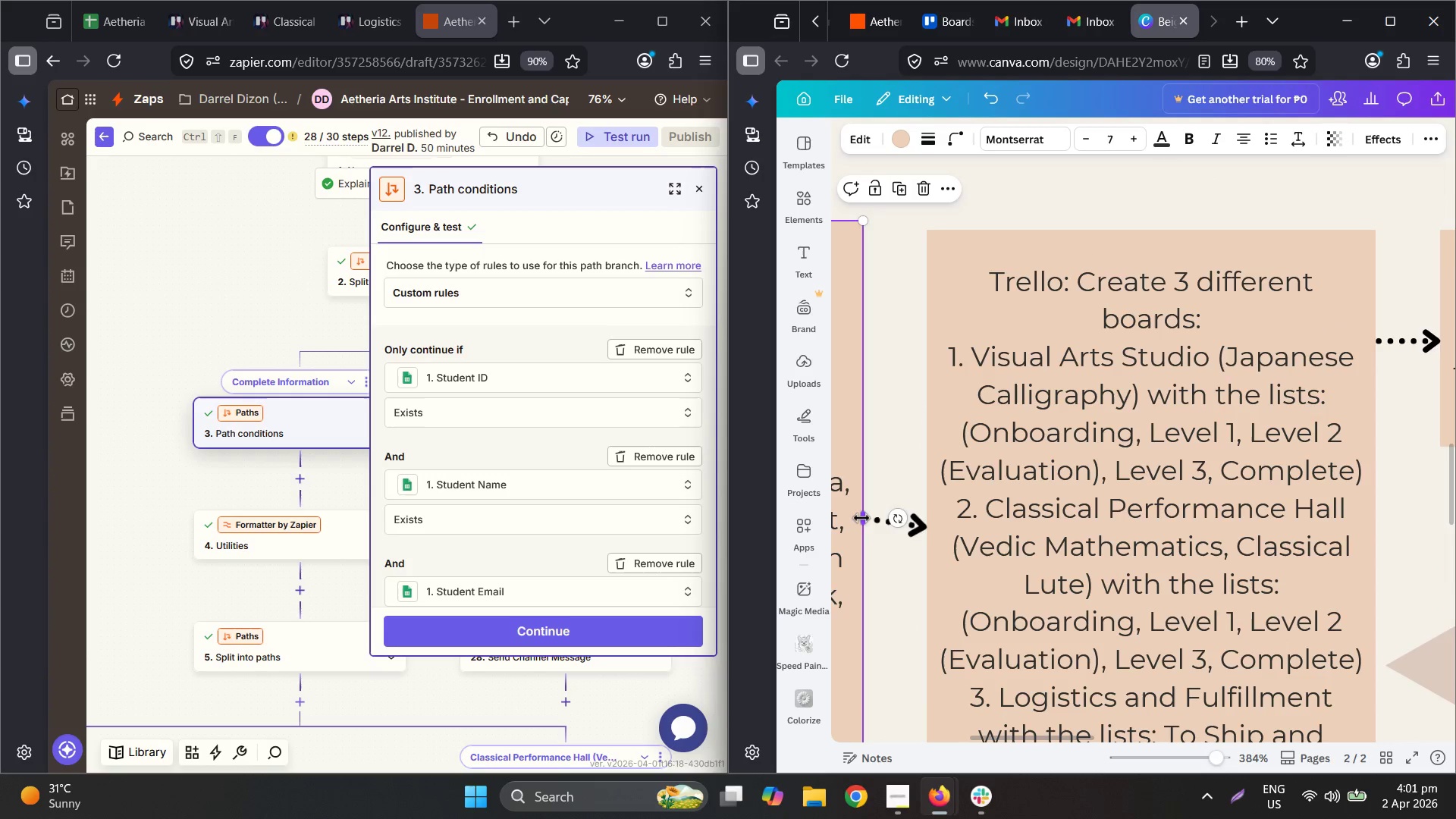 
key(Control+Z)
 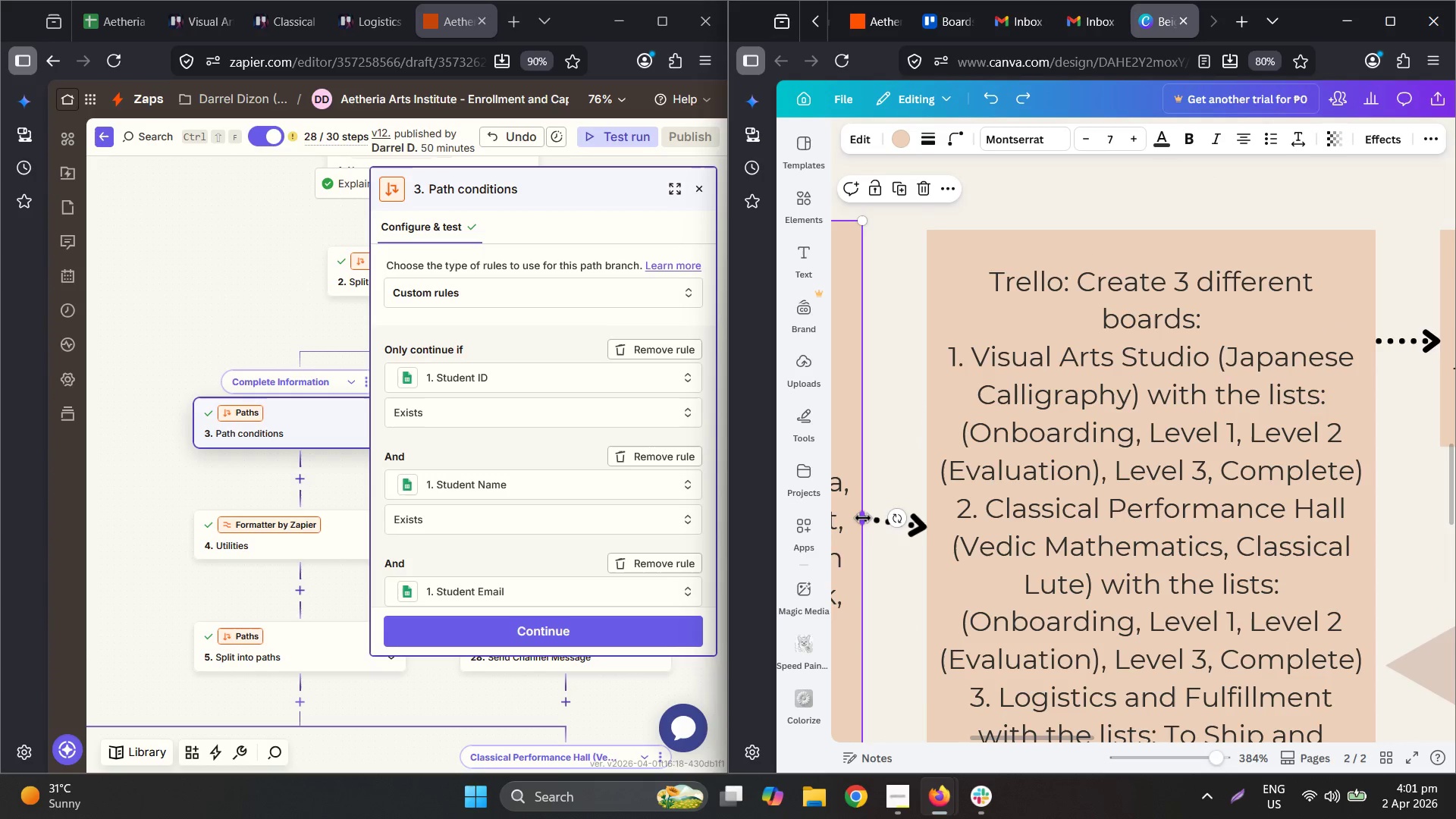 
left_click_drag(start_coordinate=[864, 518], to_coordinate=[867, 525])
 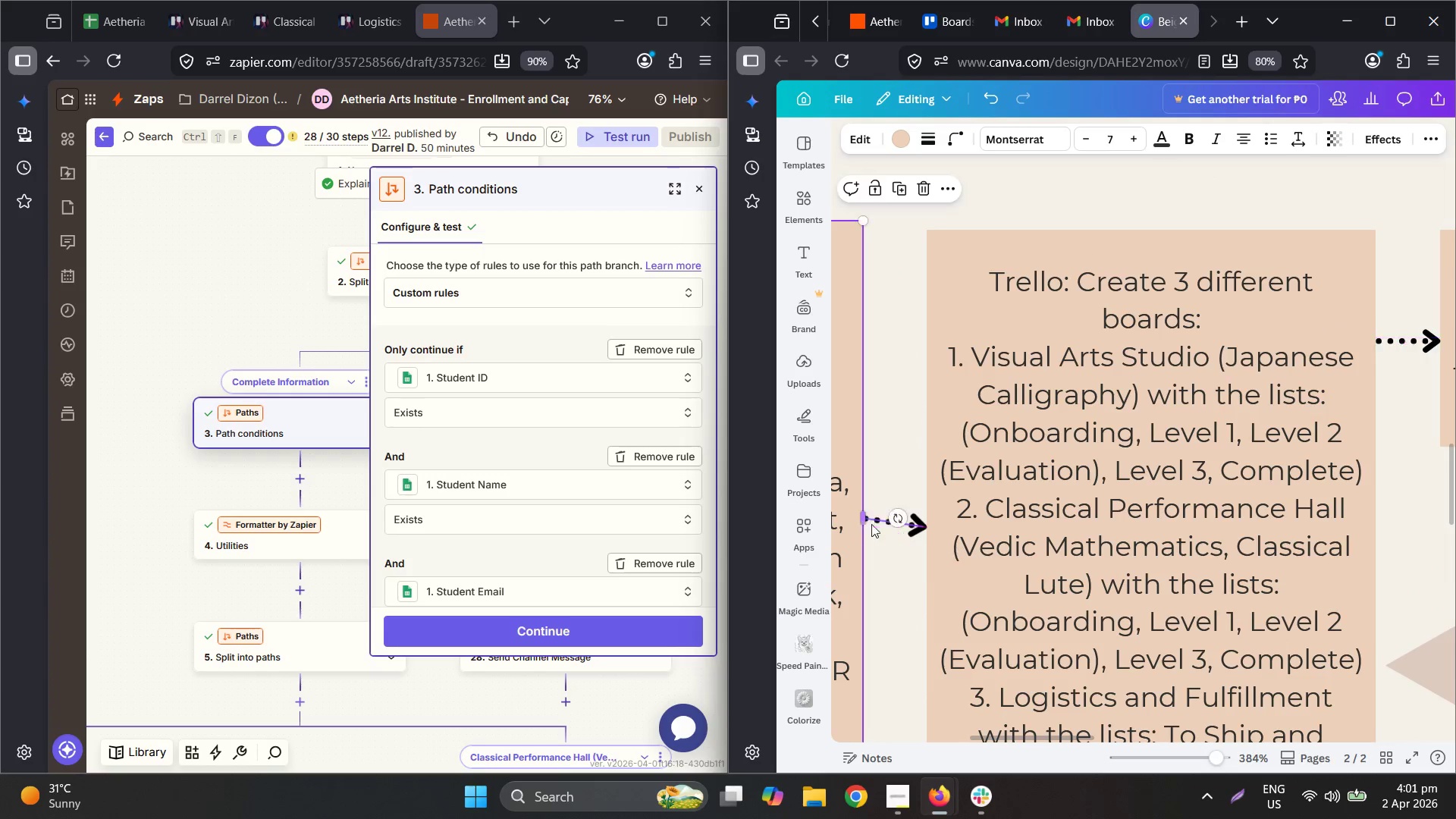 
key(Control+ControlLeft)
 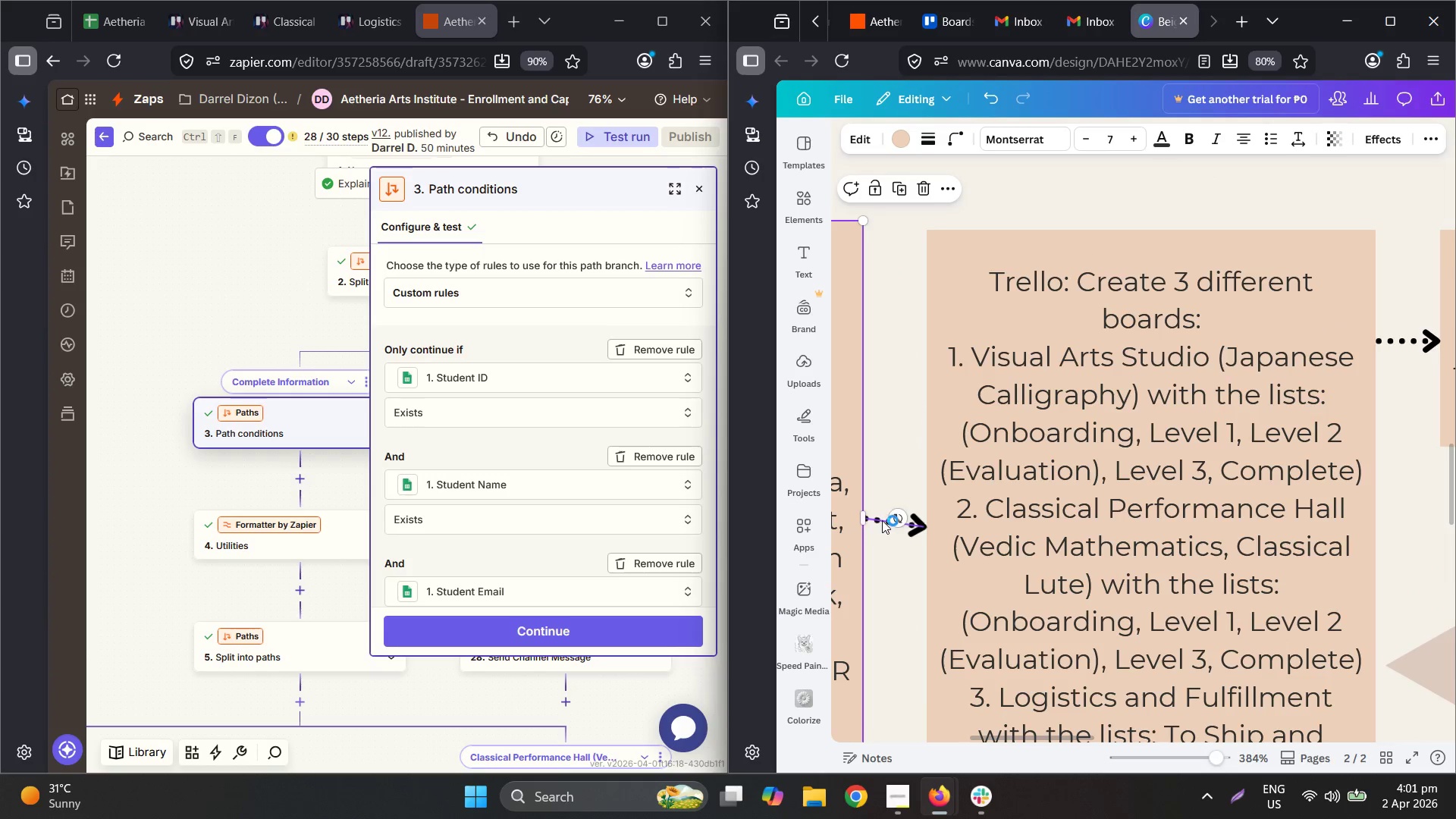 
key(Control+Z)
 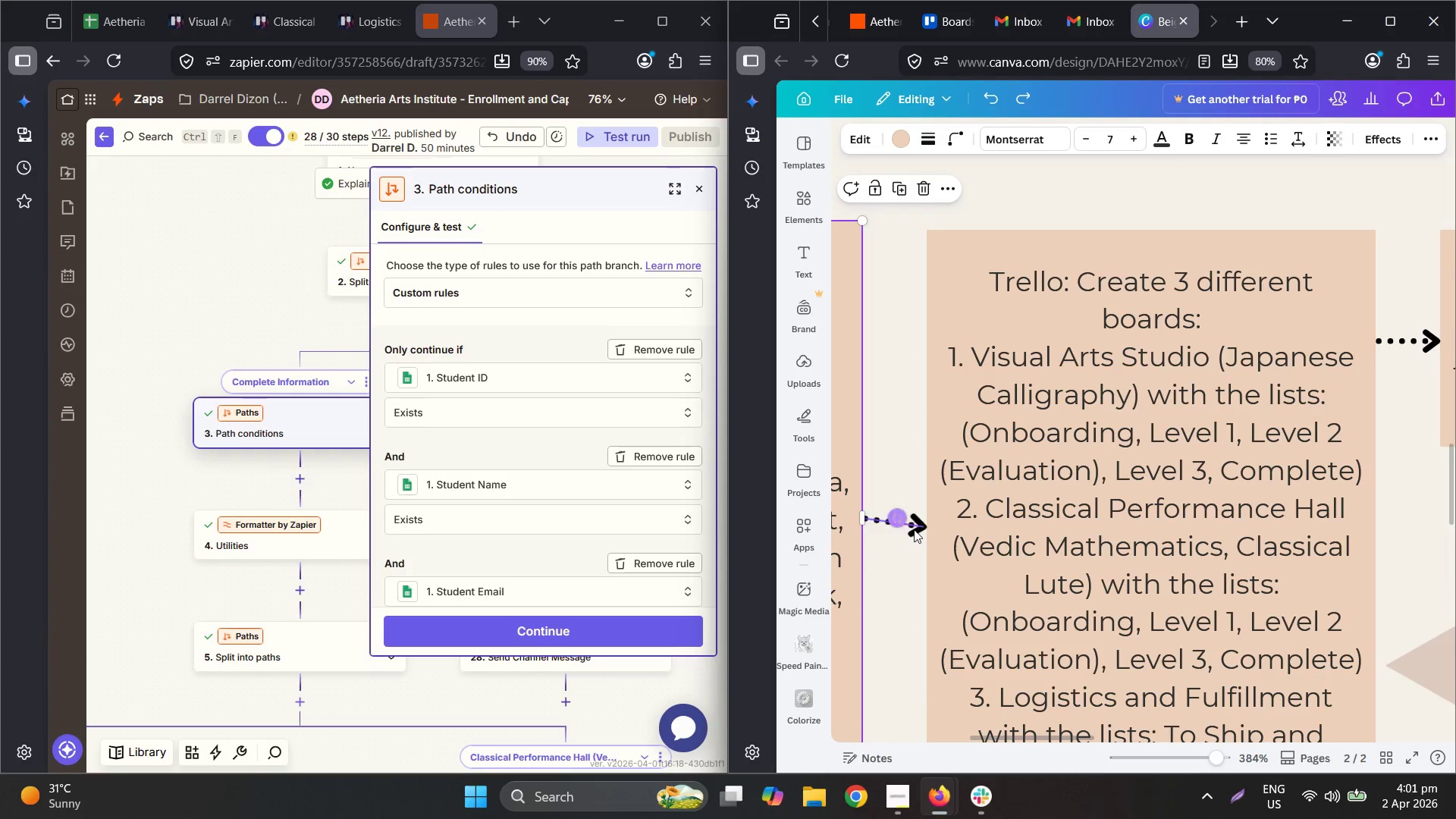 
left_click([924, 529])
 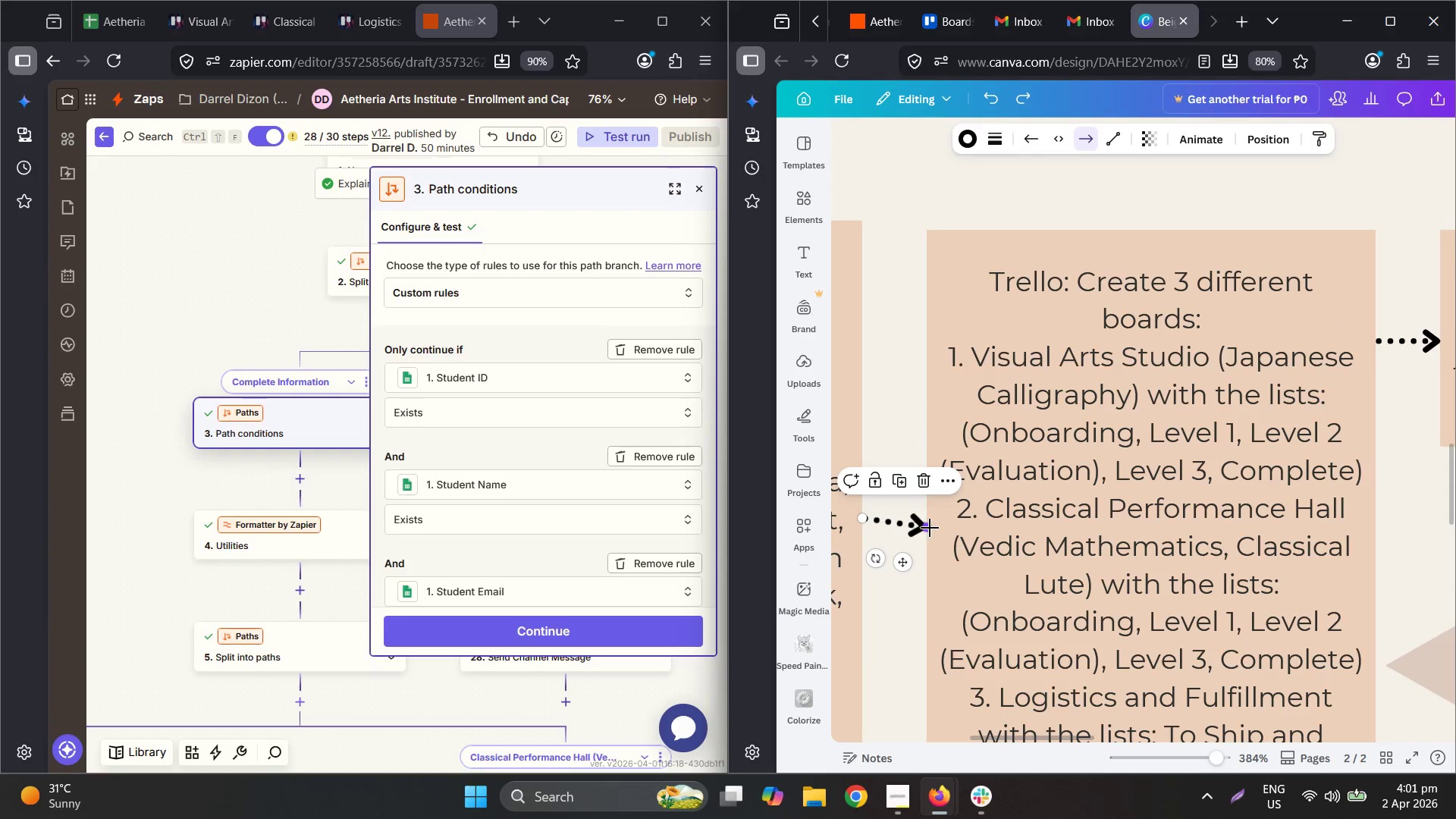 
left_click_drag(start_coordinate=[930, 528], to_coordinate=[933, 516])
 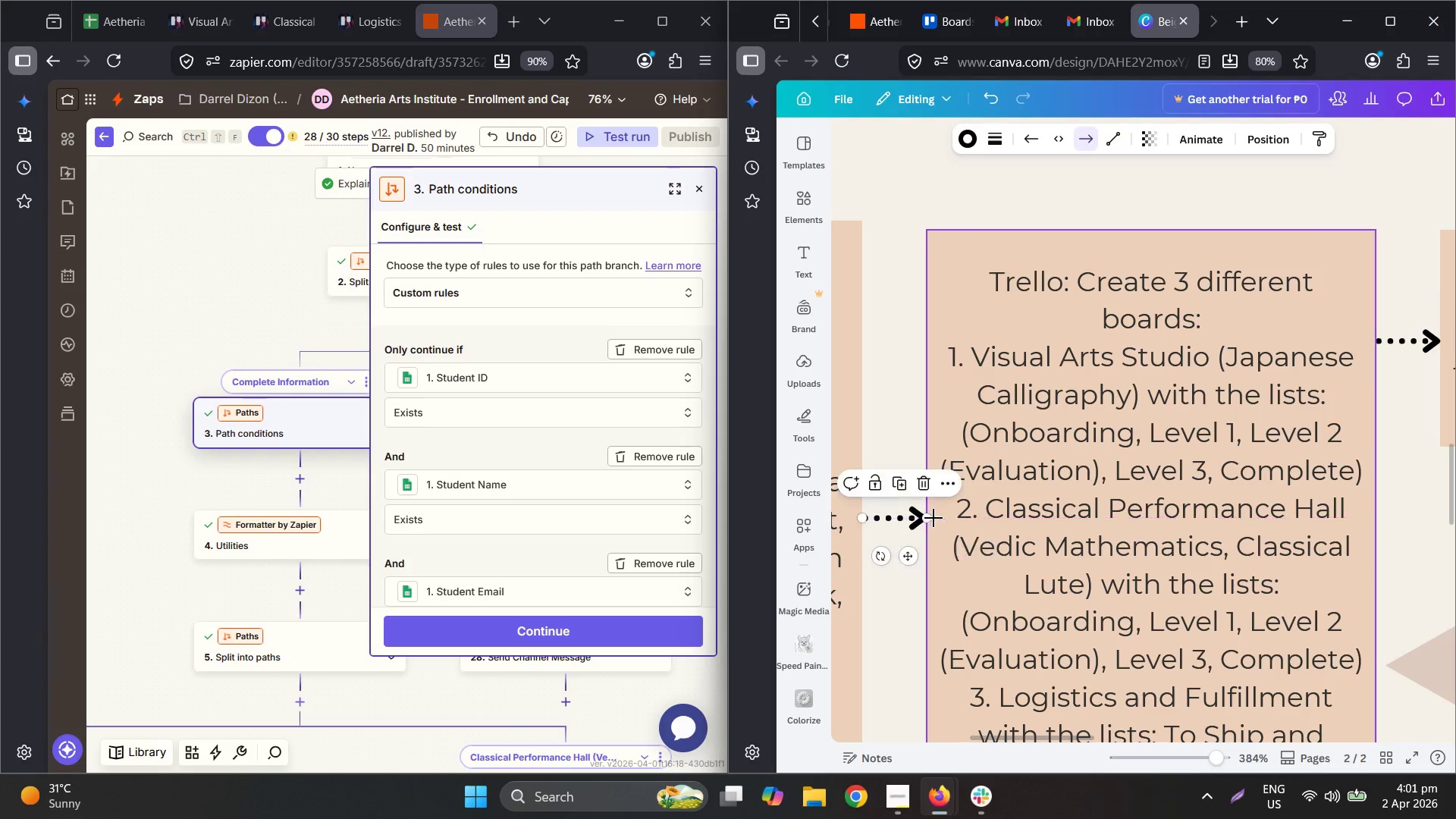 
hold_key(key=ControlLeft, duration=1.05)
scroll: coordinate [972, 558], scroll_direction: down, amount: 6.0
 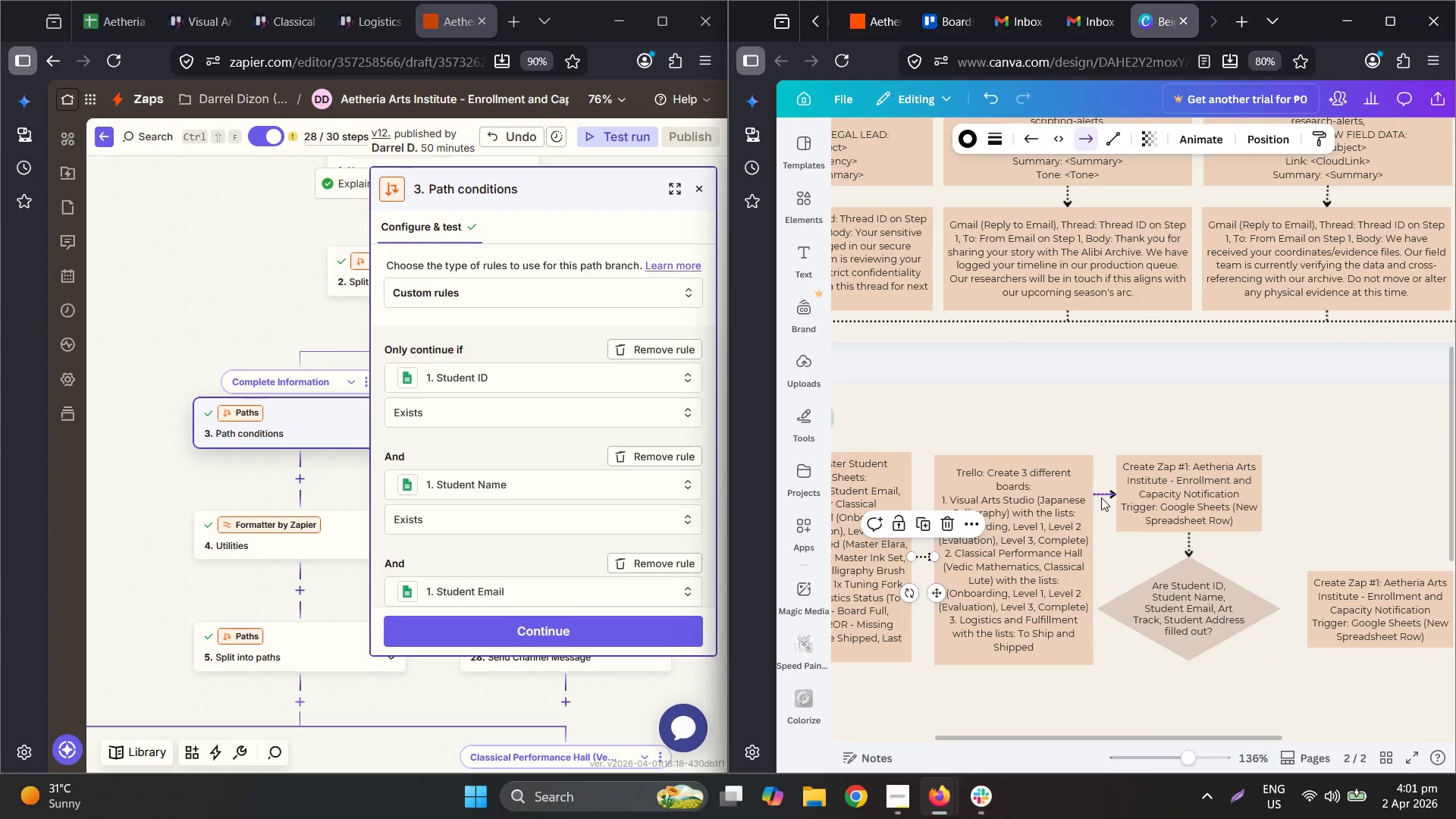 
key(Control+C)
 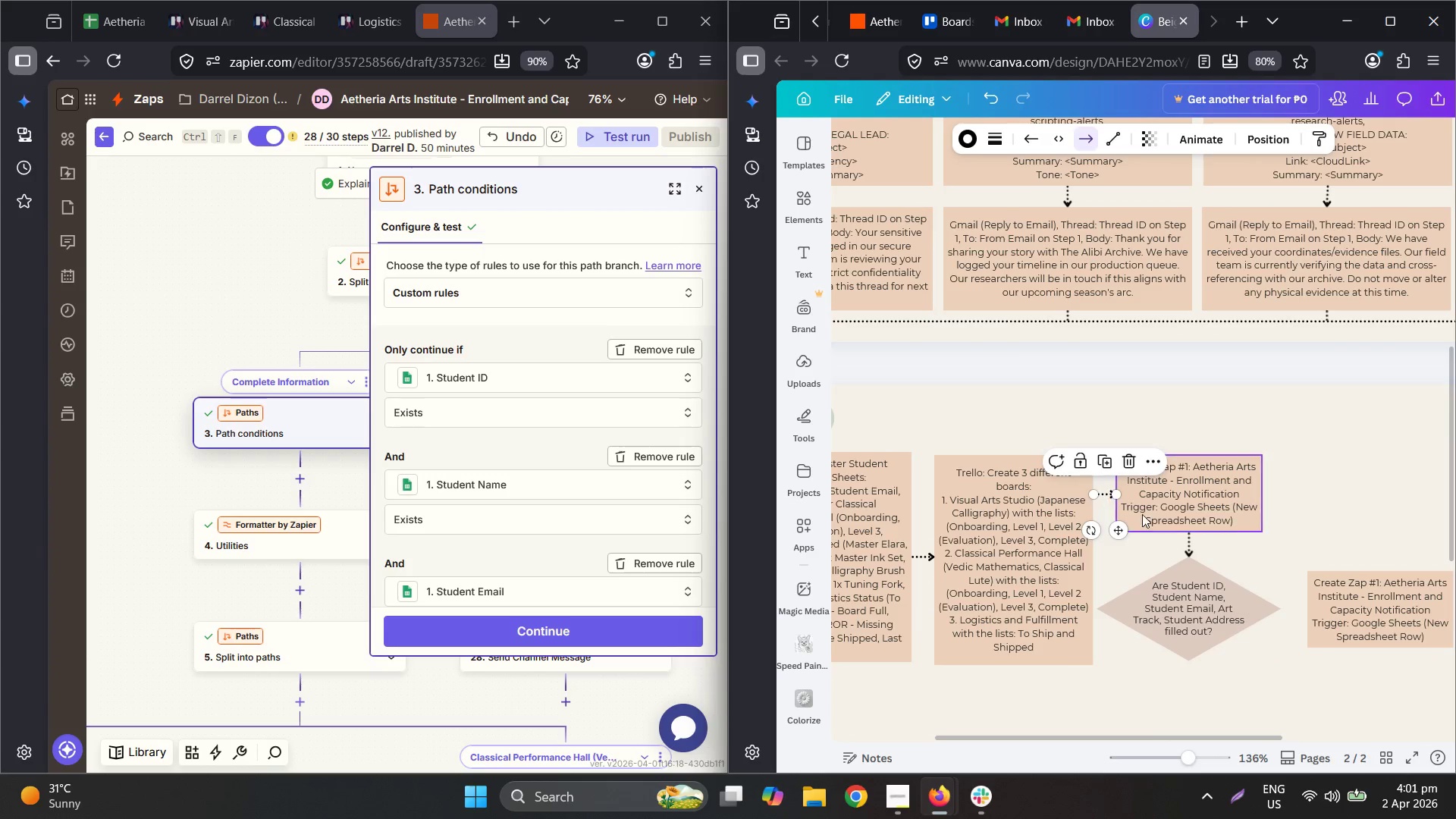 
key(Control+V)
 